 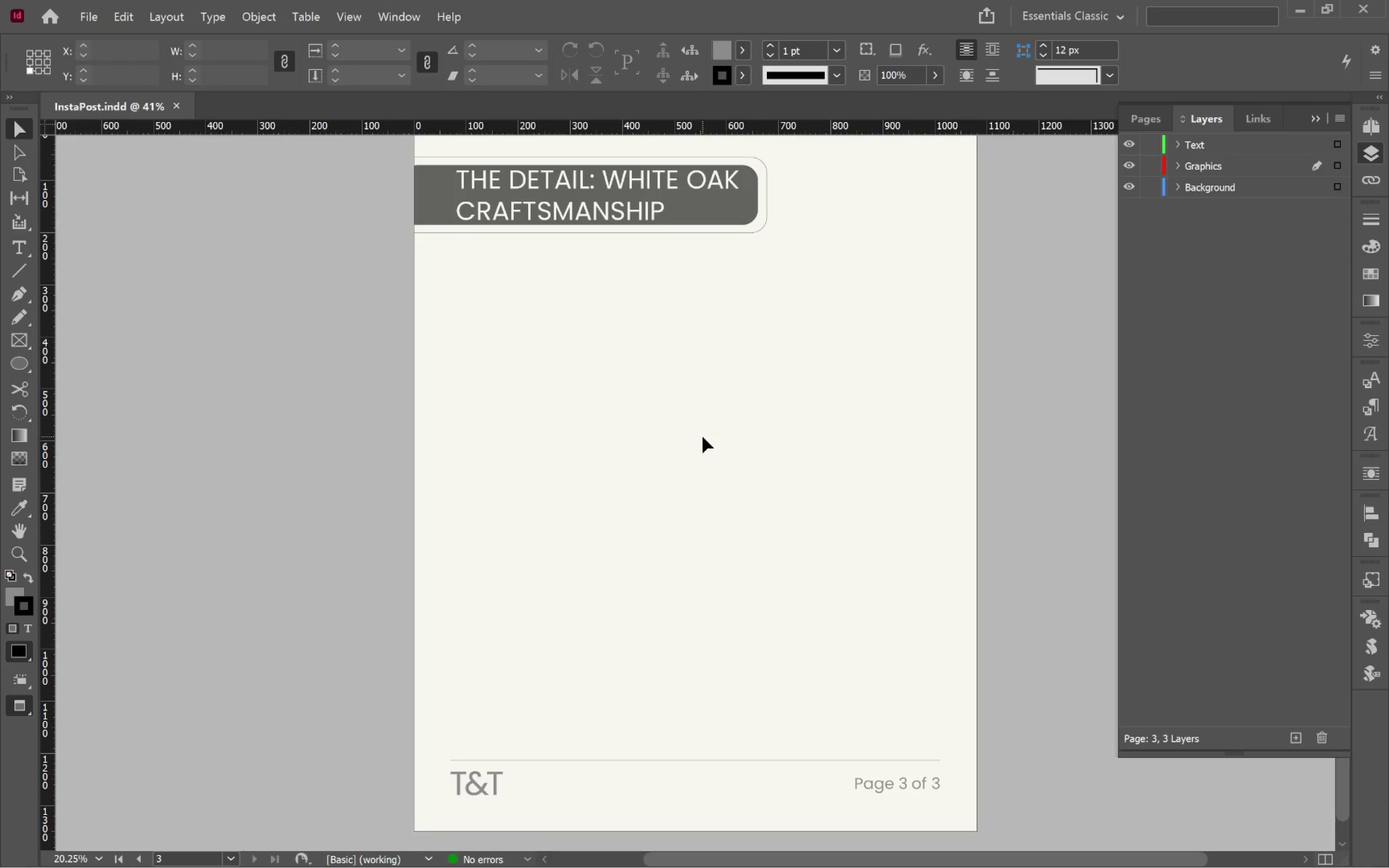 
type(ww)
key(Tab)
key(Tab)
 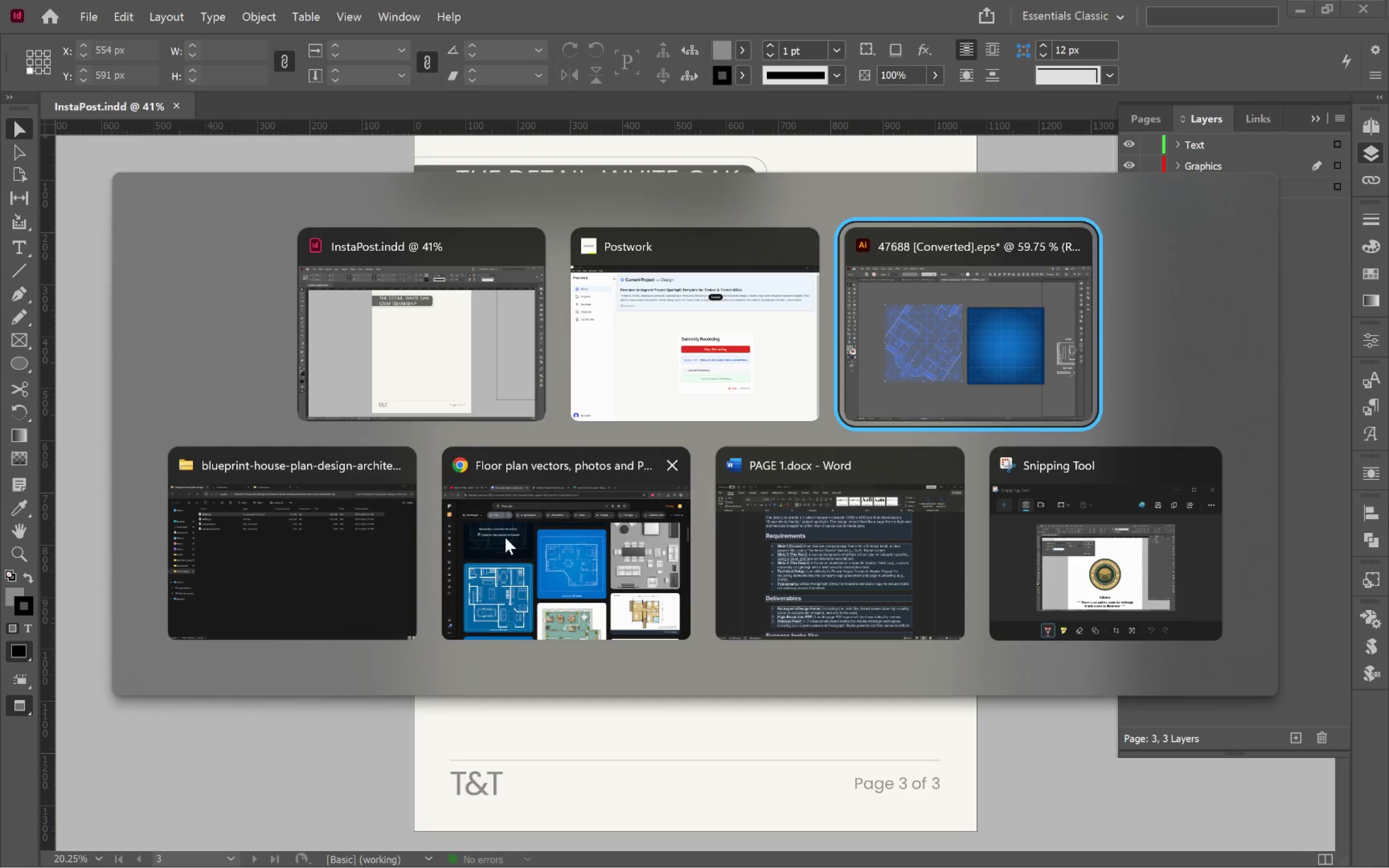 
hold_key(key=AltLeft, duration=1.39)
left_click([532, 549])
 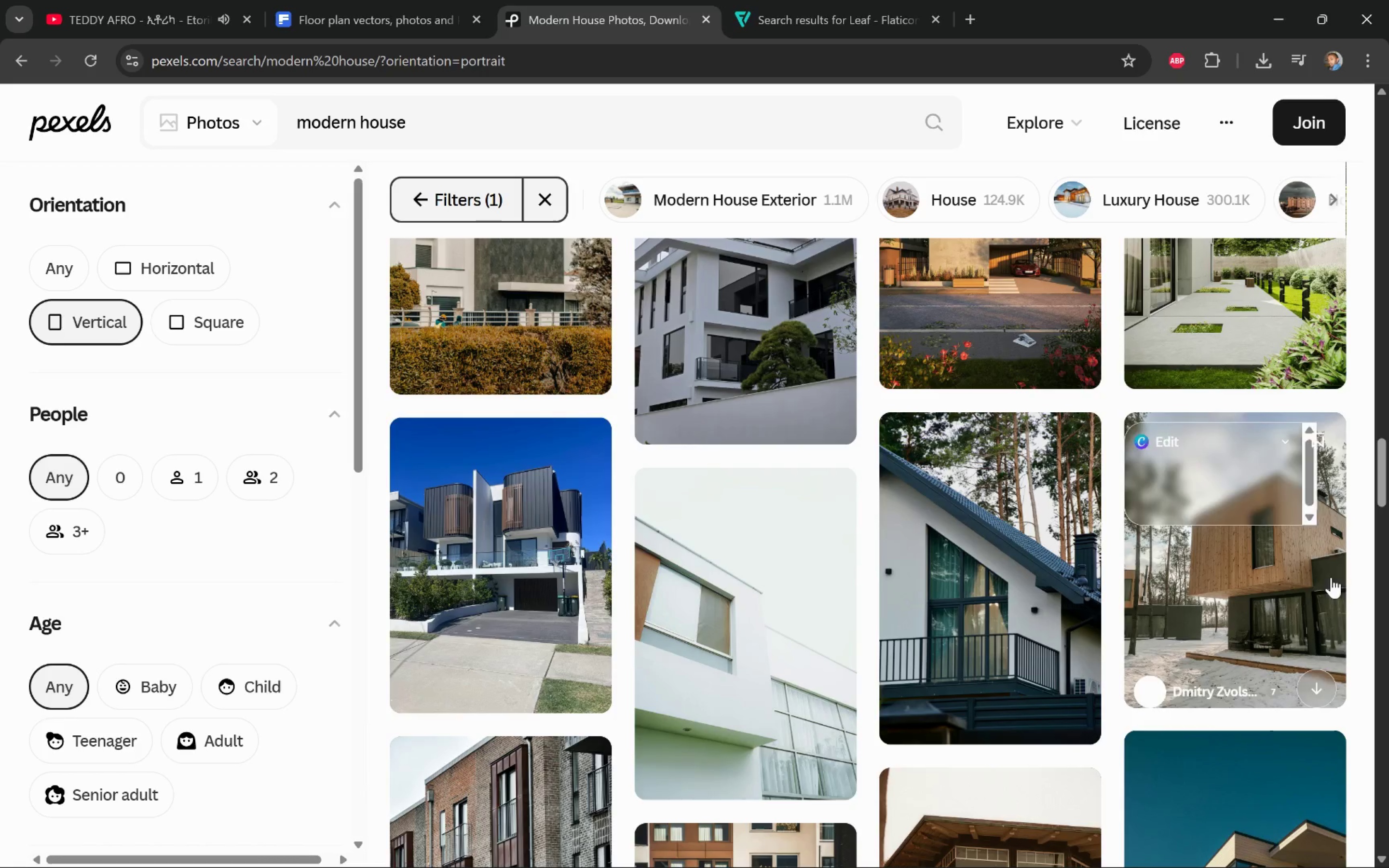 
left_click([1257, 589])
 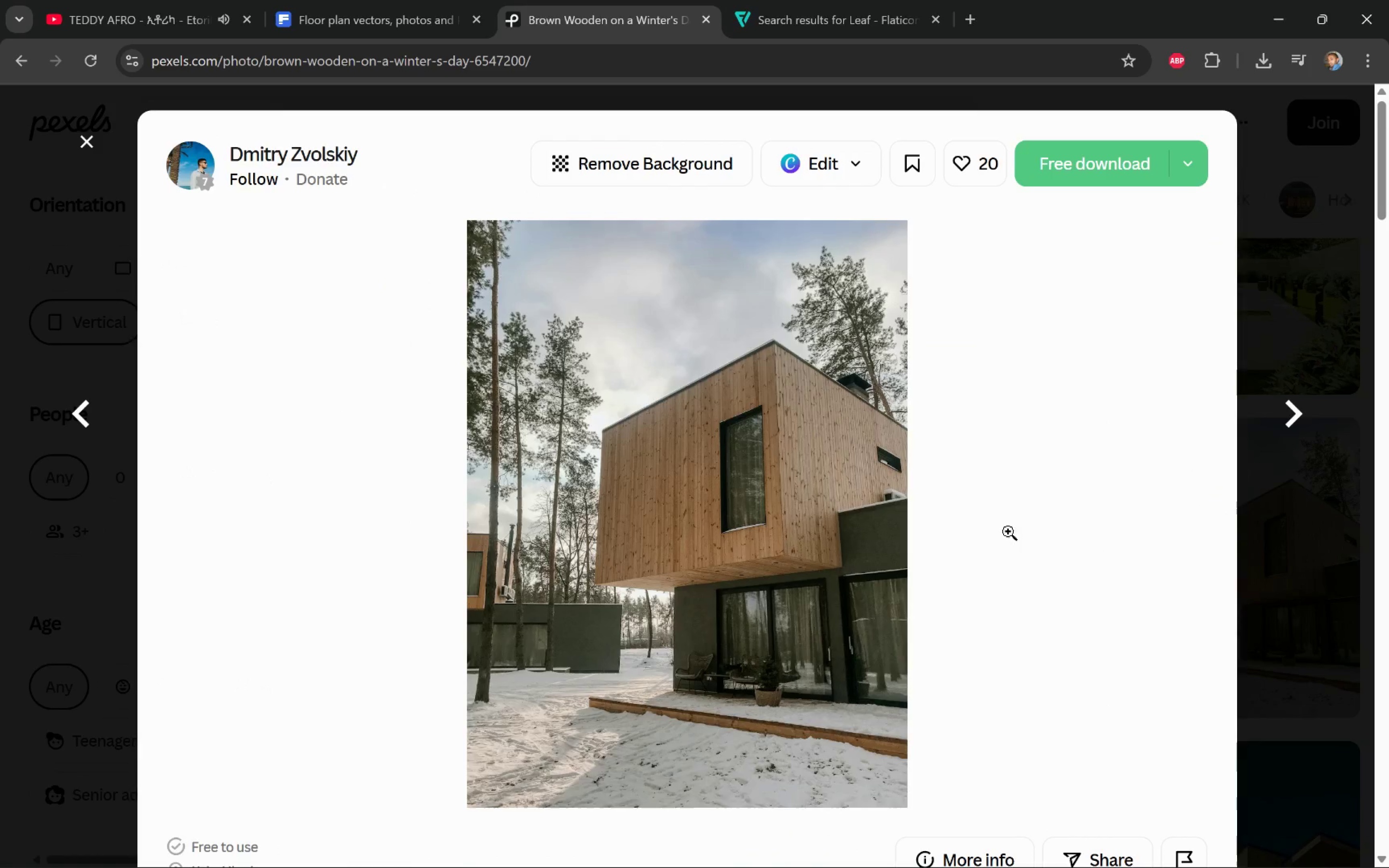 
scroll: coordinate [913, 502], scroll_direction: down, amount: 14.0
 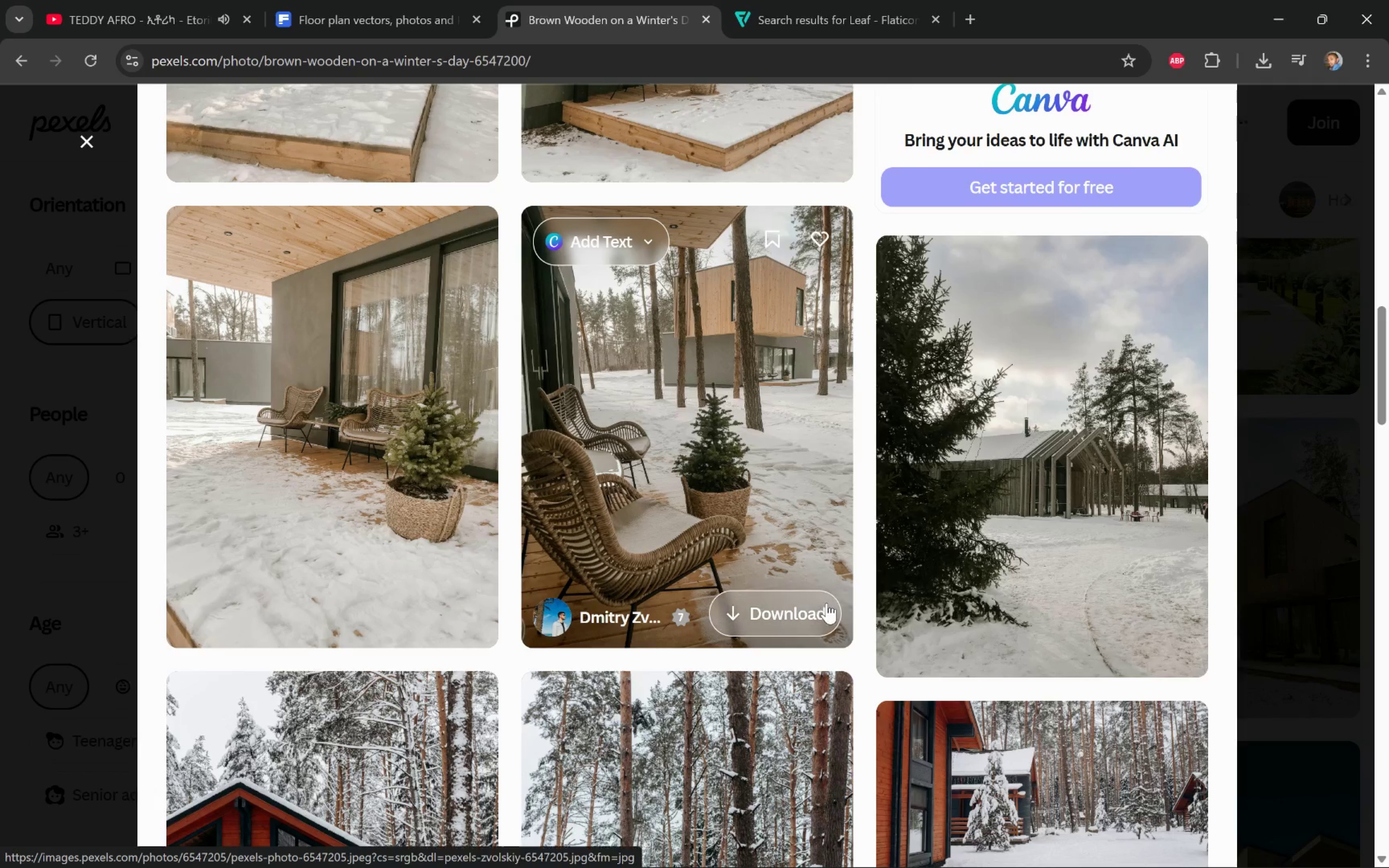 
left_click([817, 607])
 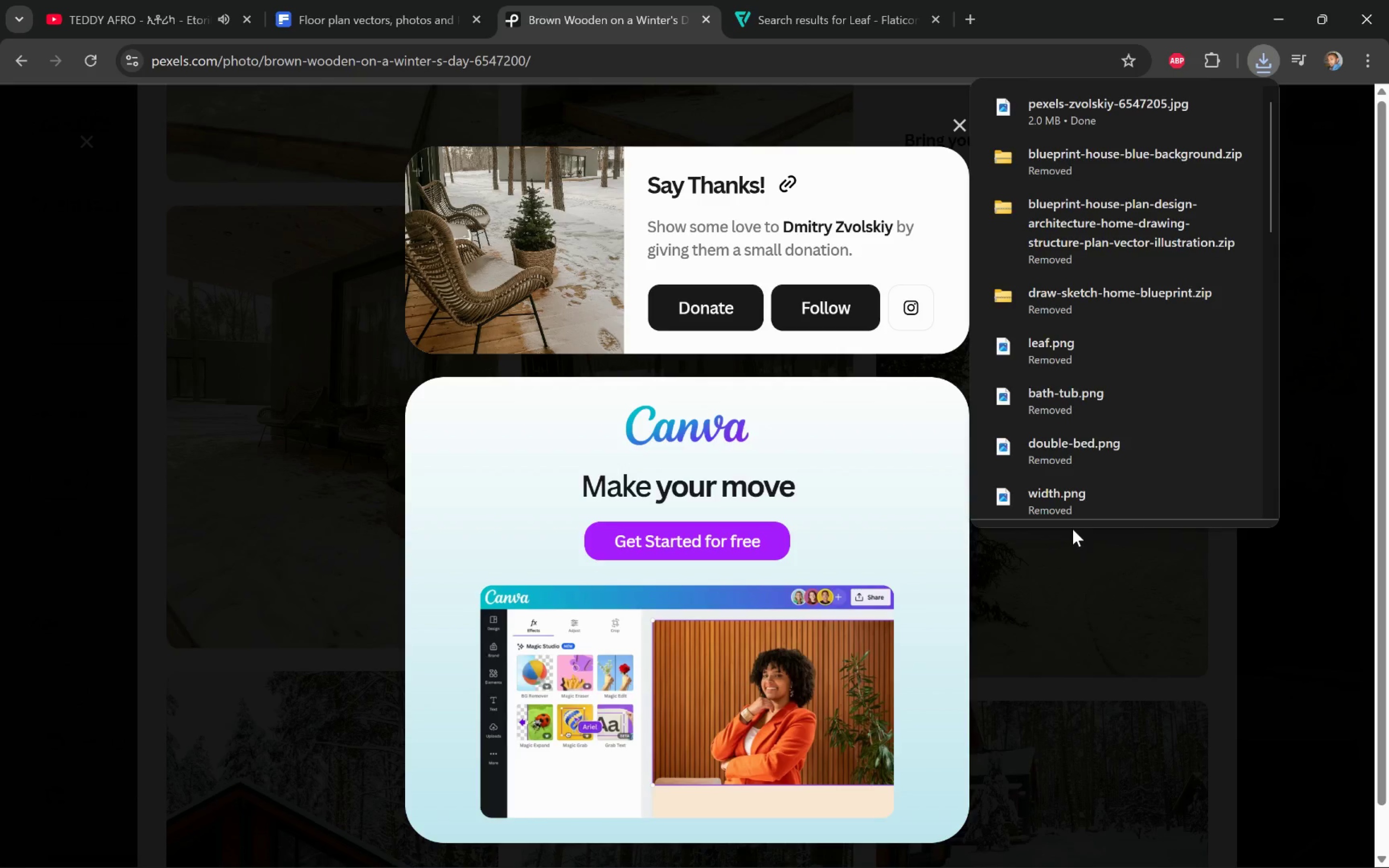 
key(Alt+Tab)
 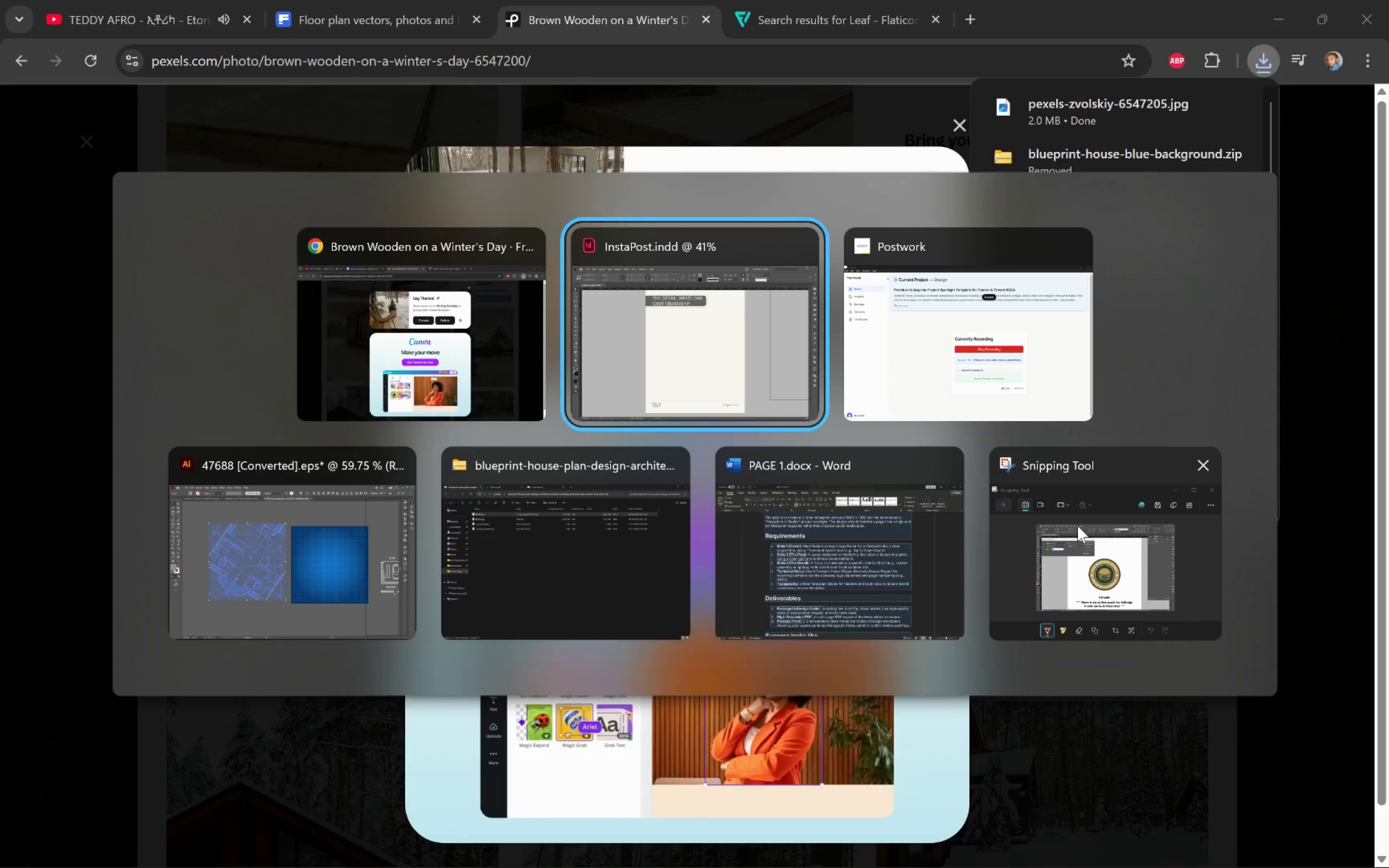 
key(Alt+Tab)
 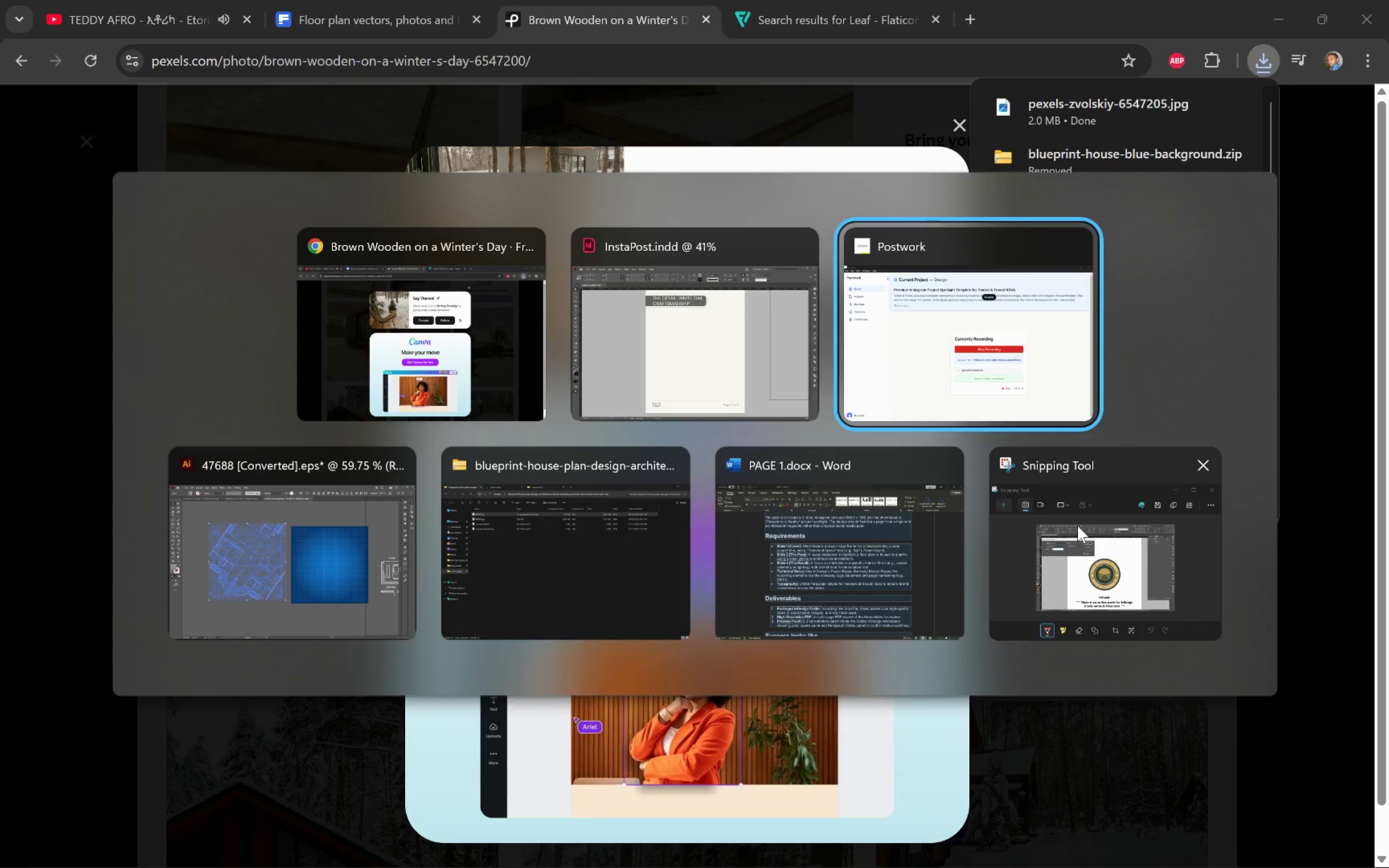 
key(Alt+Tab)
 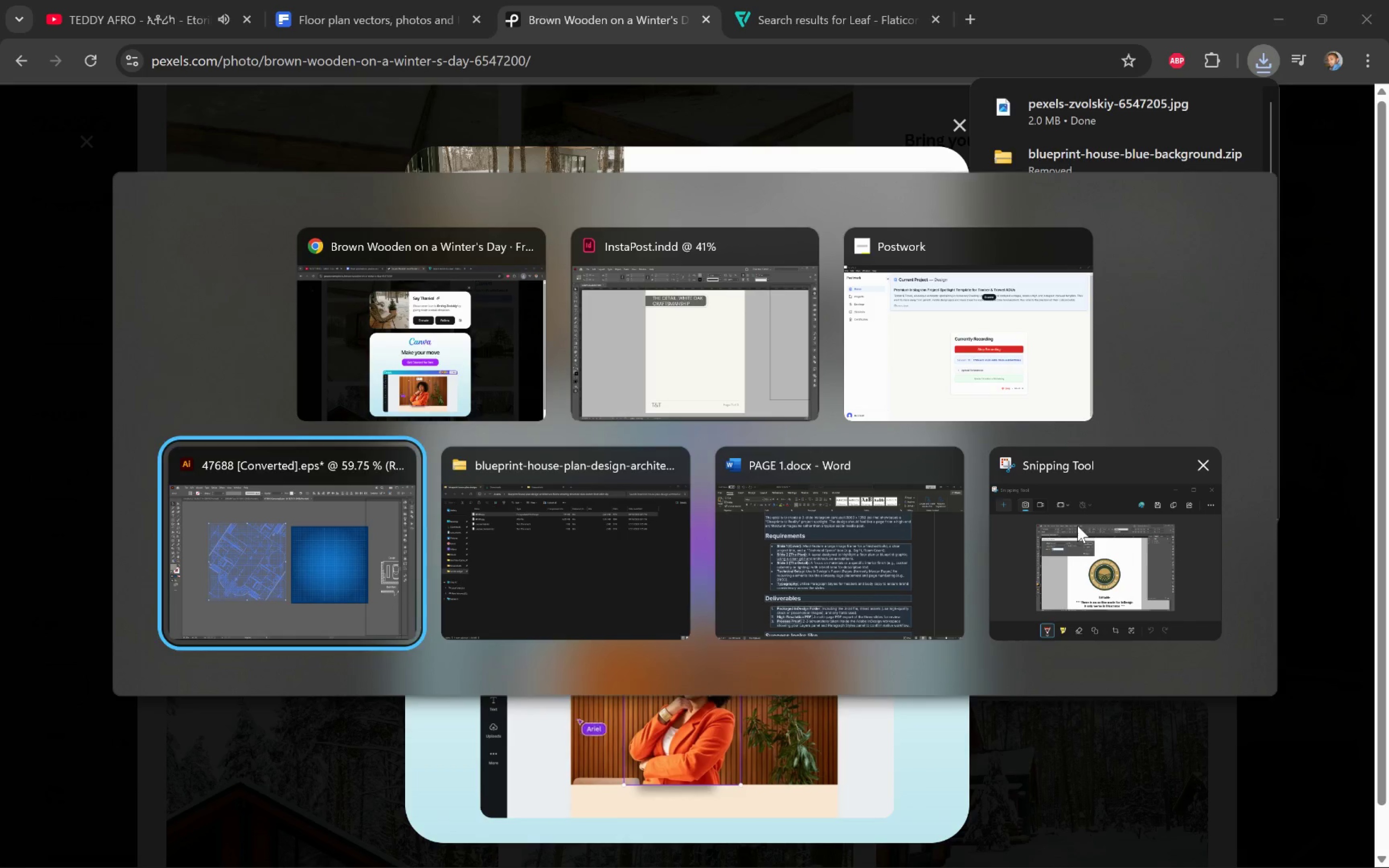 
key(Alt+Tab)
 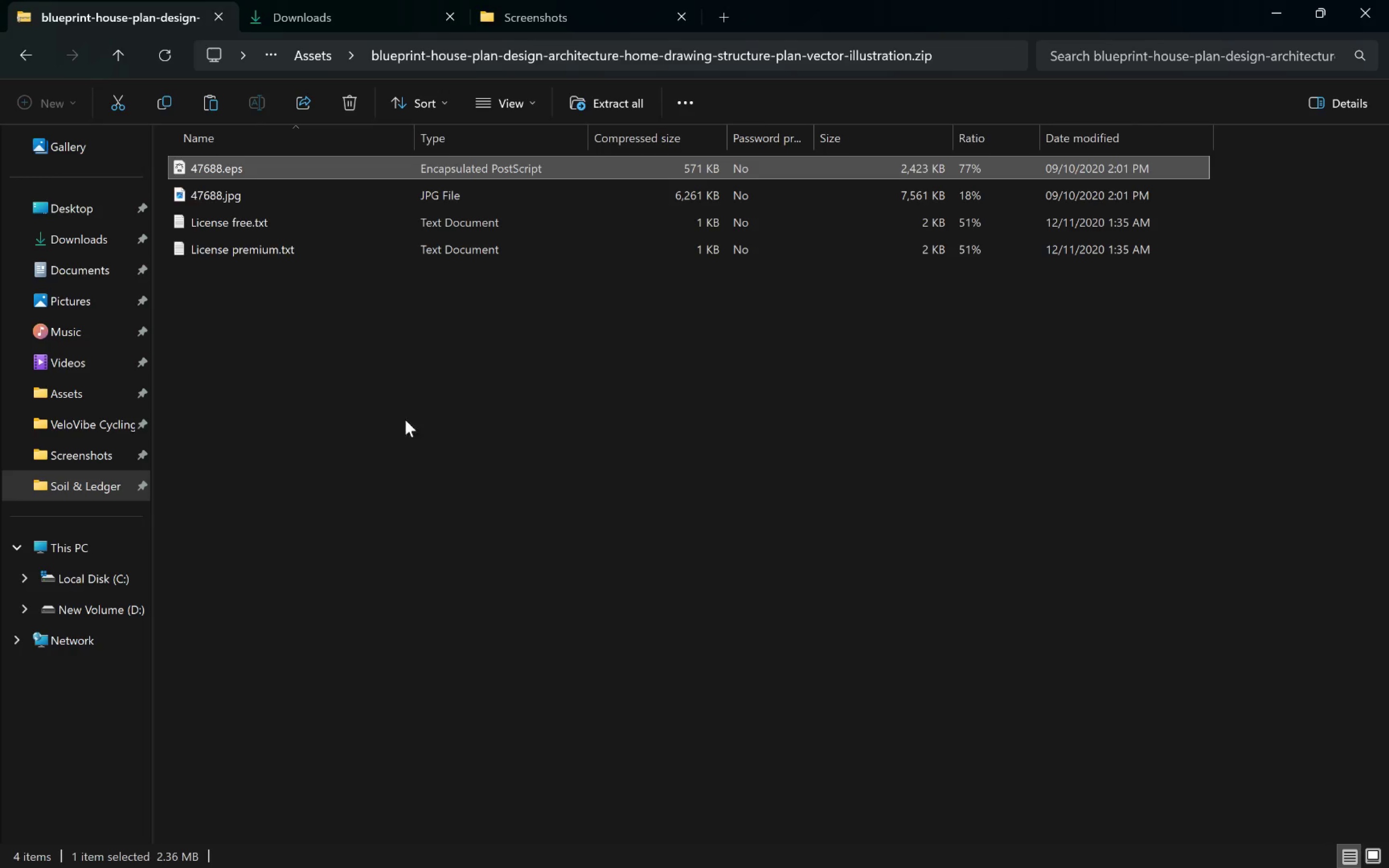 
left_click([386, 406])
 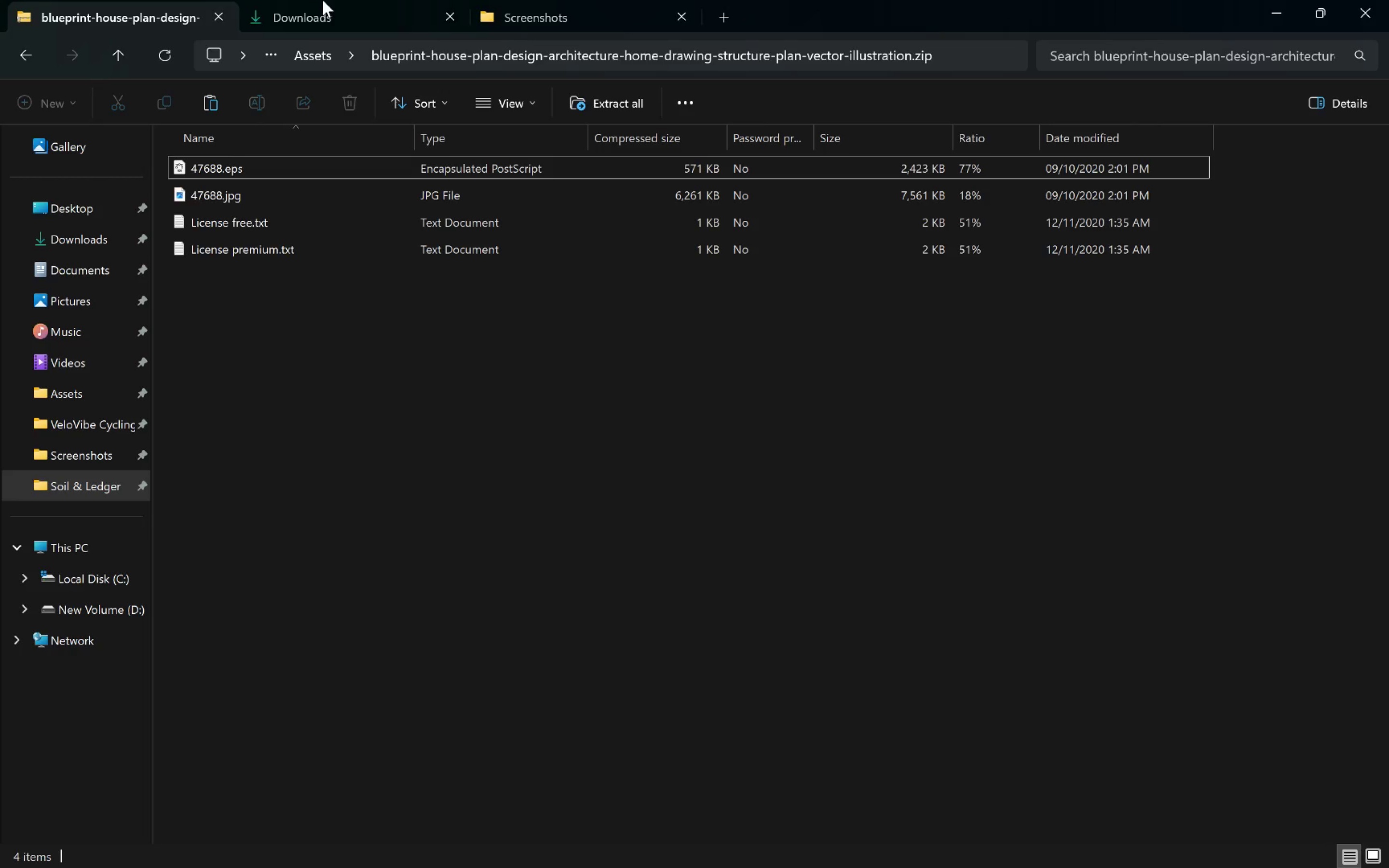 
left_click([330, 17])
 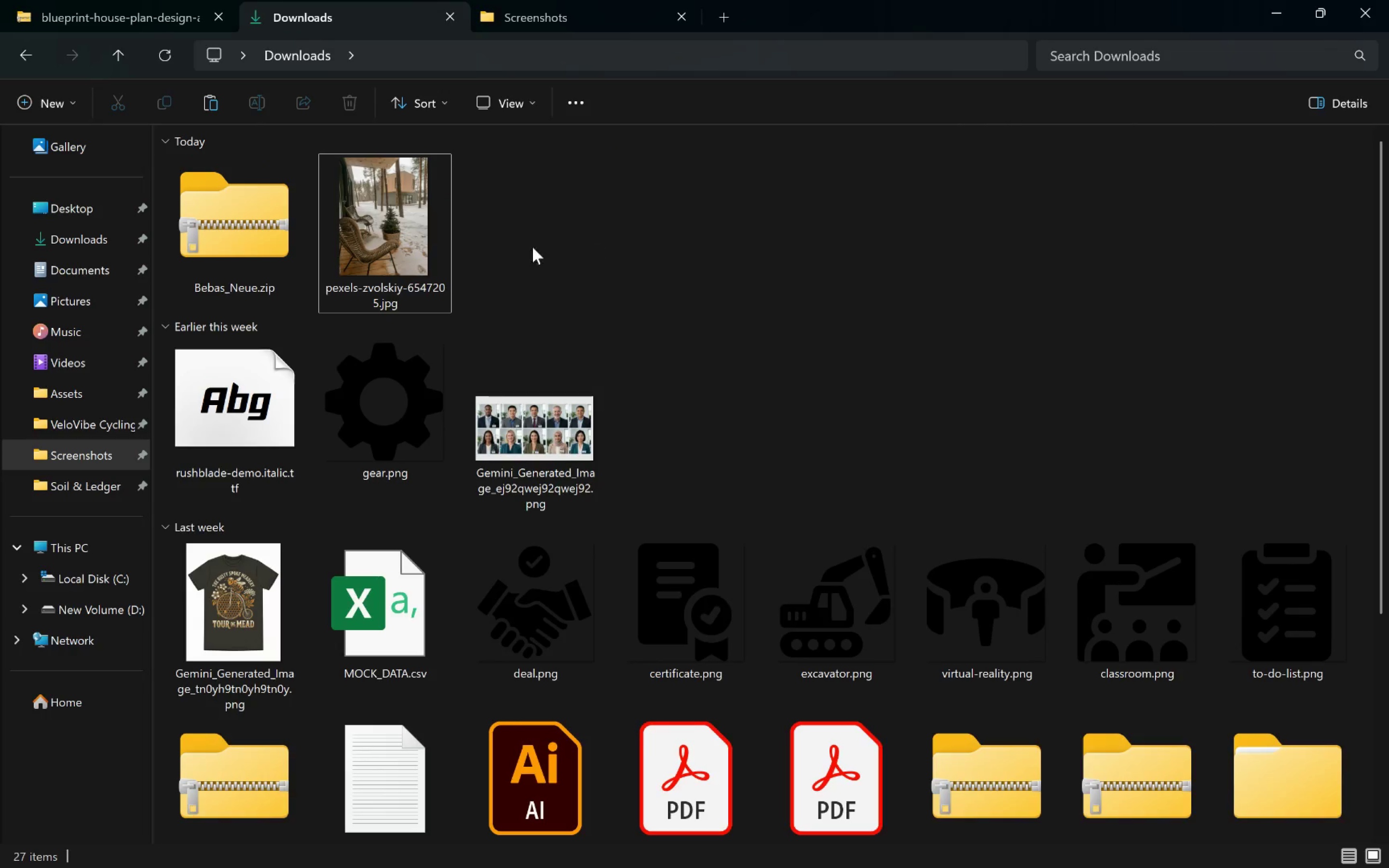 
left_click([396, 222])
 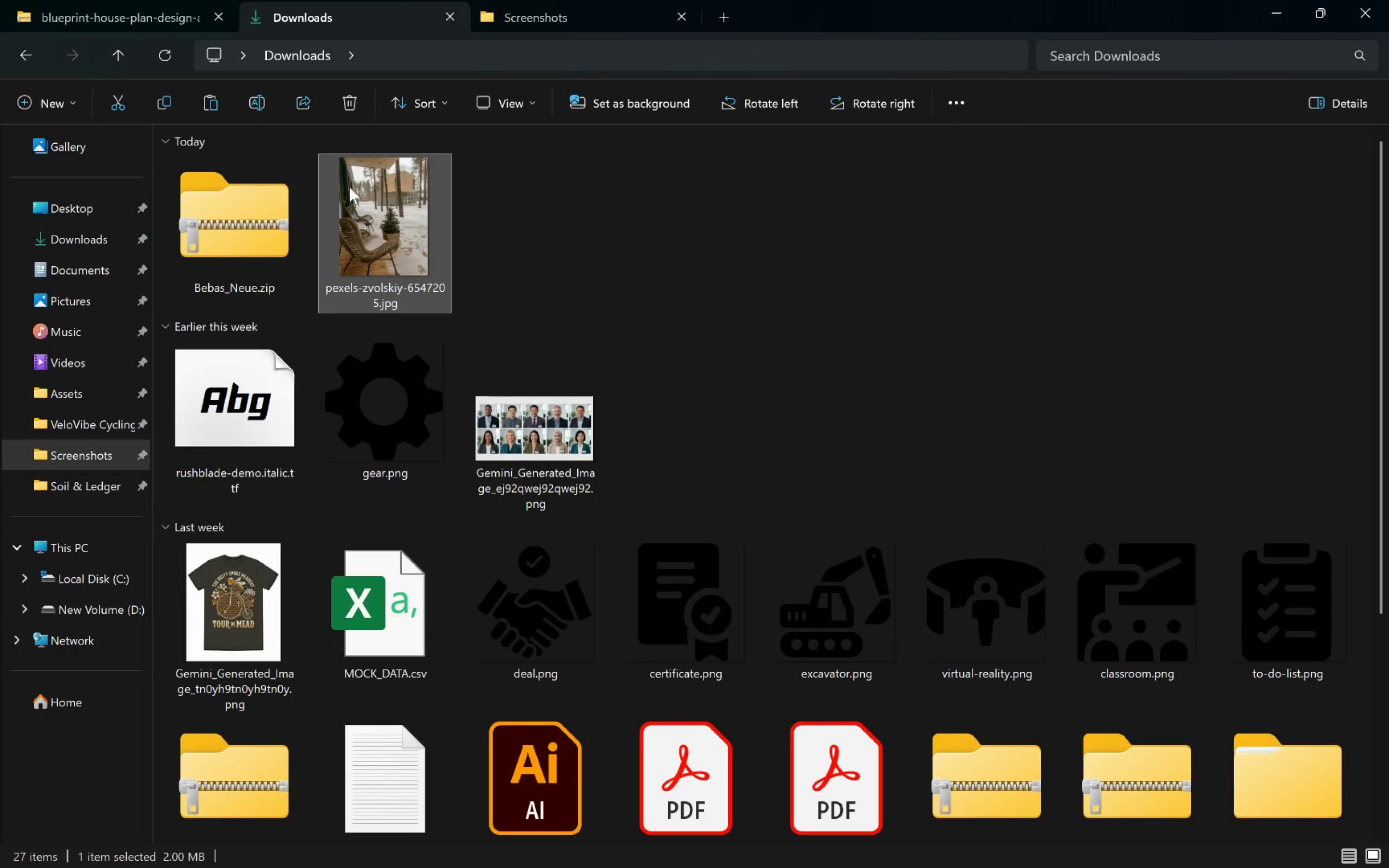 
left_click([120, 9])
 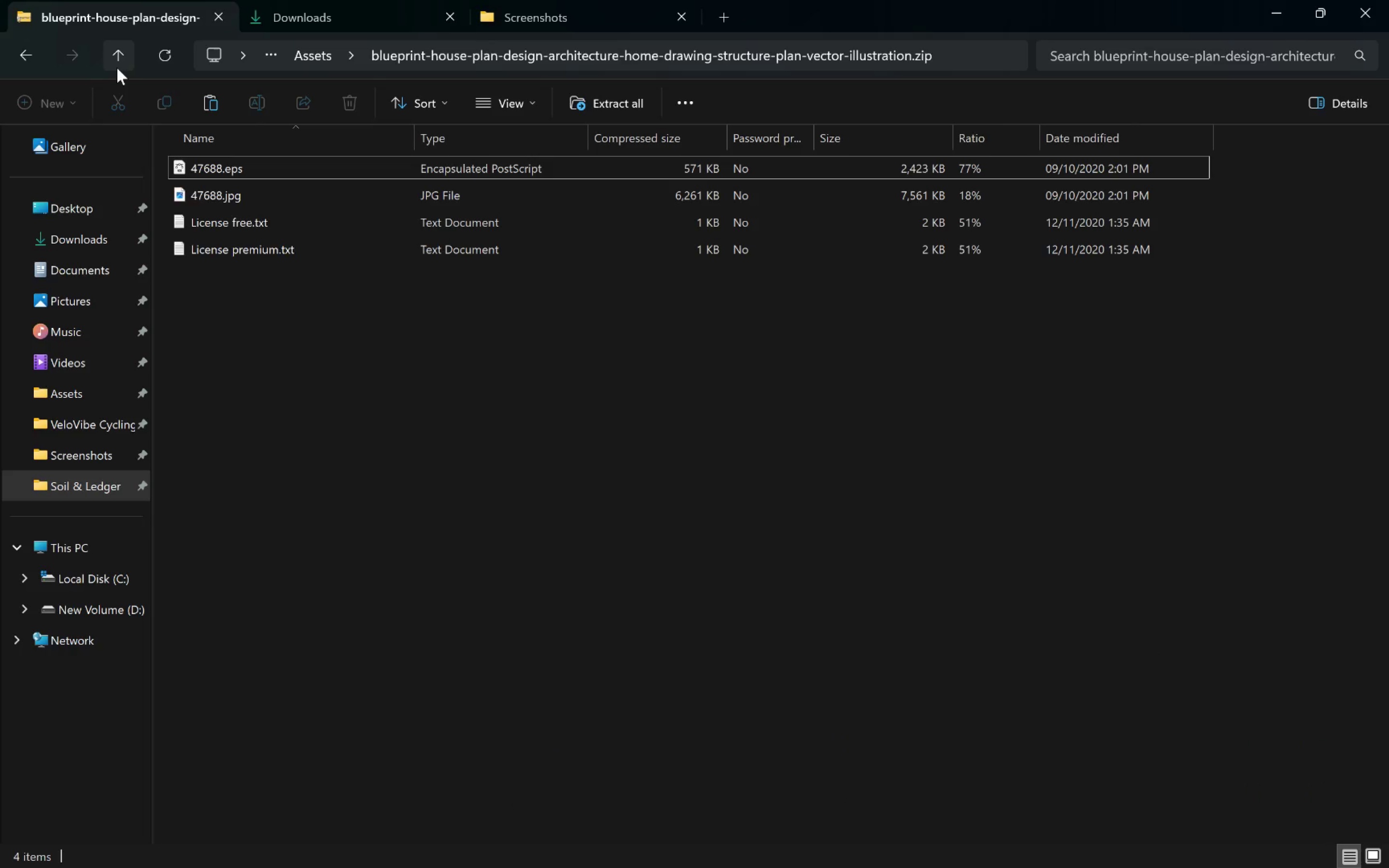 
left_click([117, 68])
 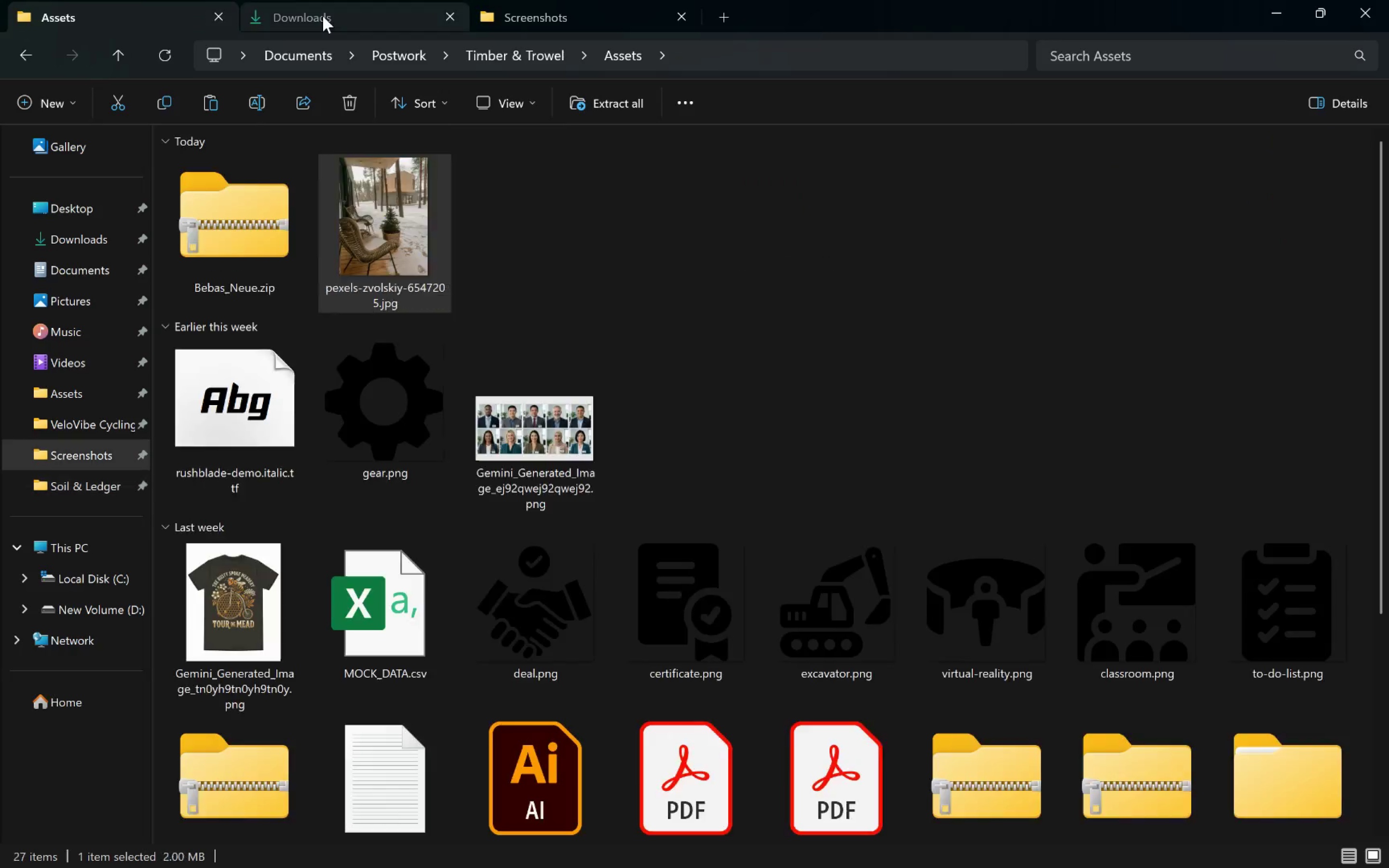 
left_click_drag(start_coordinate=[381, 250], to_coordinate=[829, 547])
 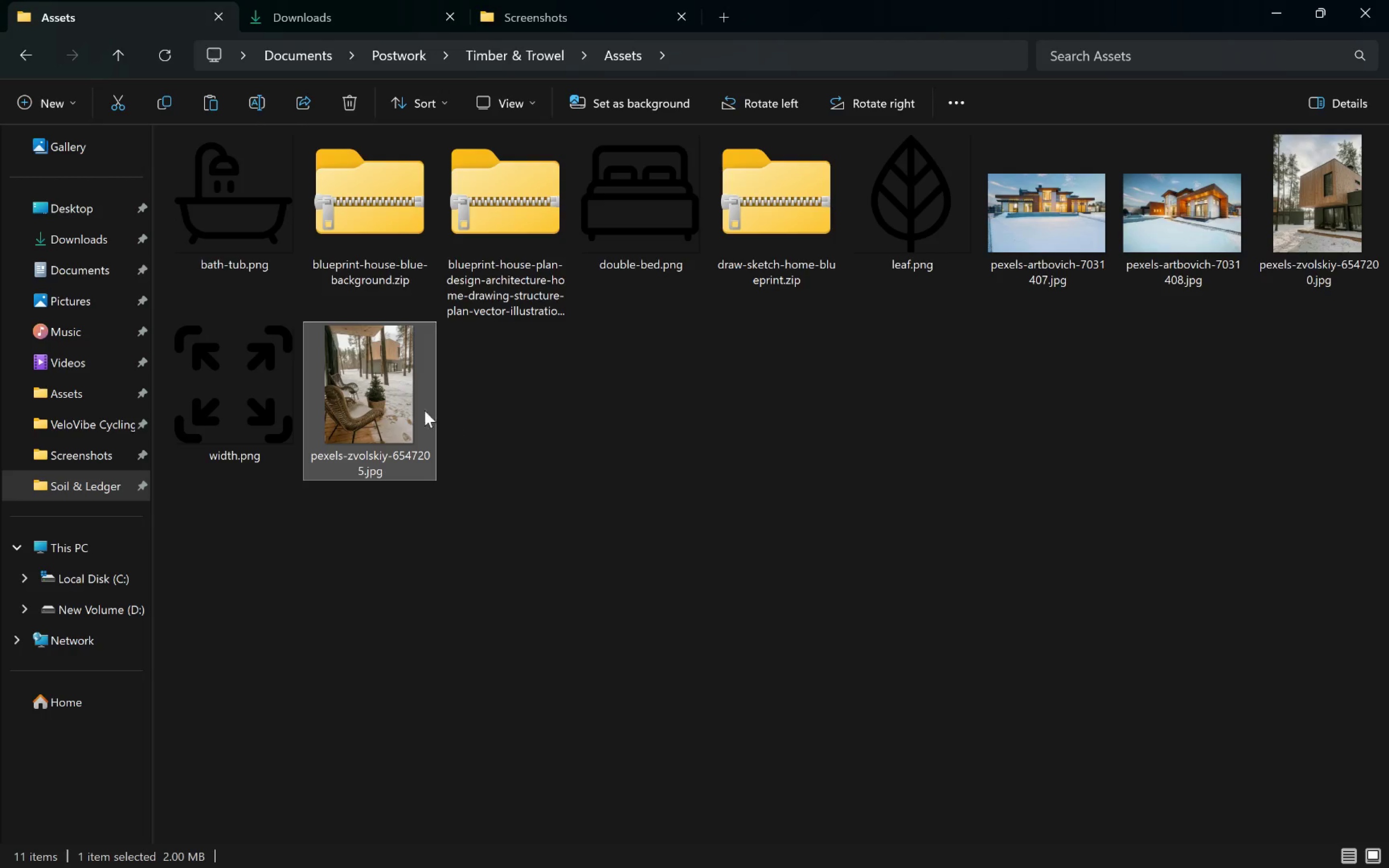 
left_click_drag(start_coordinate=[379, 394], to_coordinate=[700, 453])
 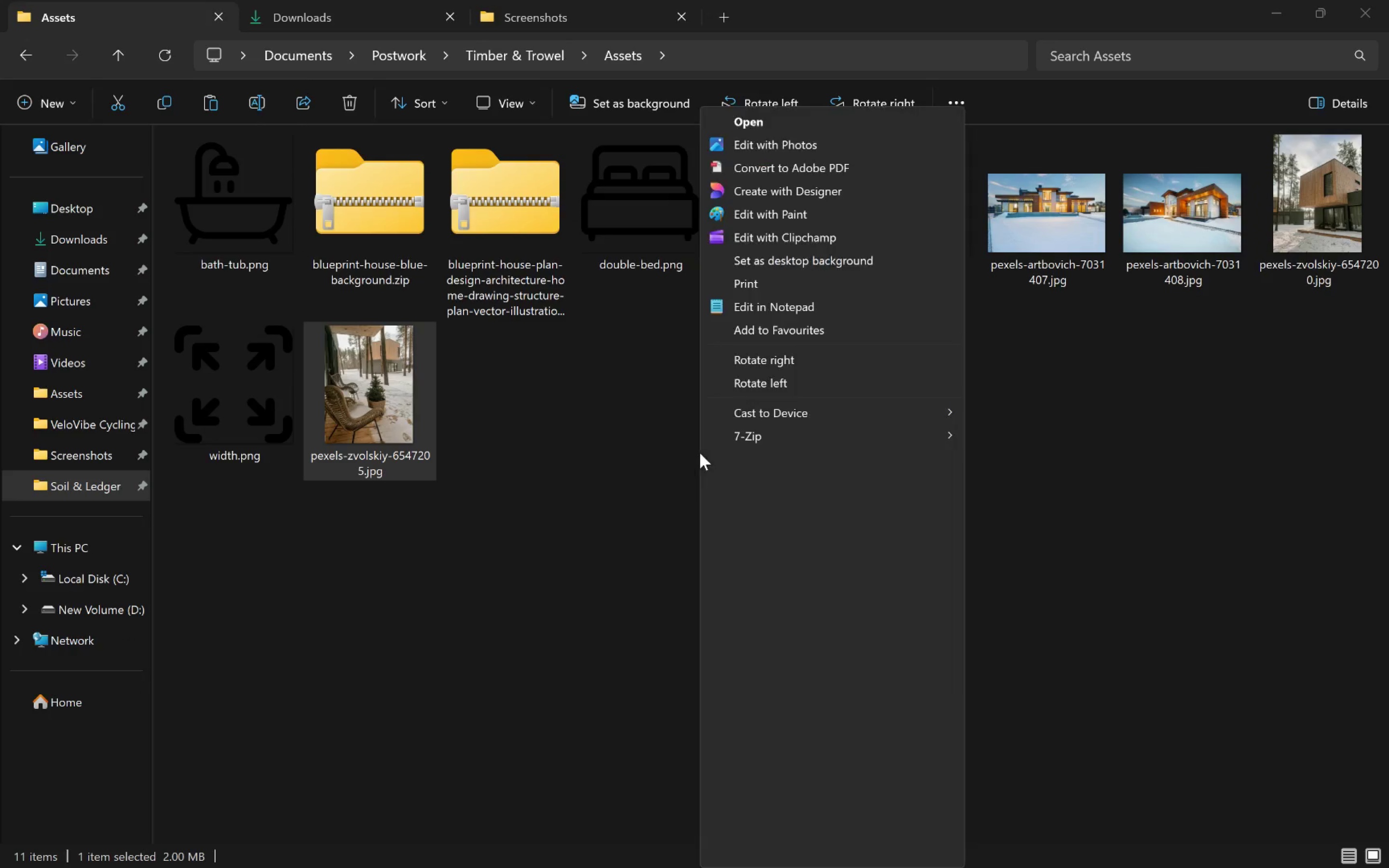 
key(Alt+Tab)
 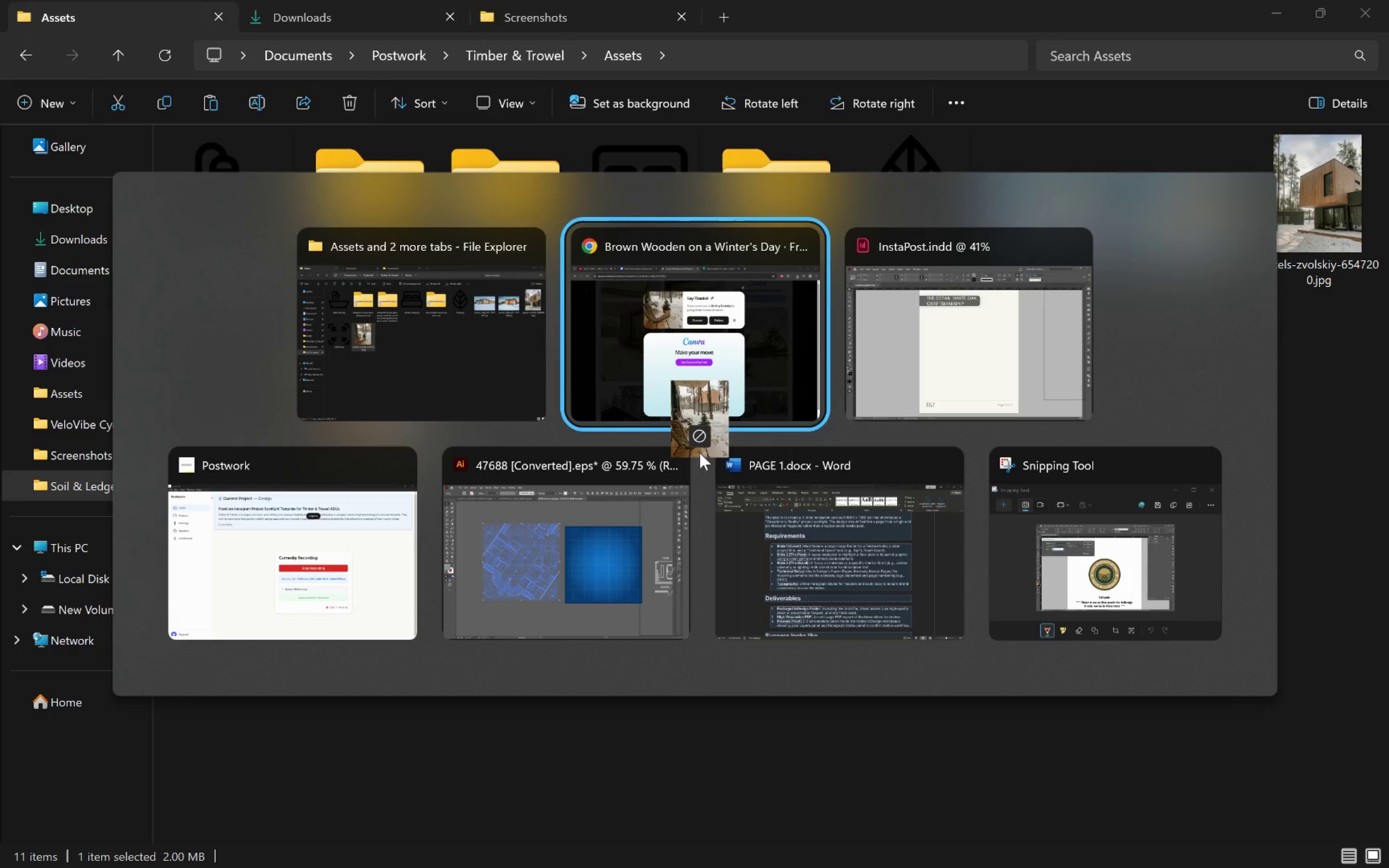 
right_click([700, 453])
 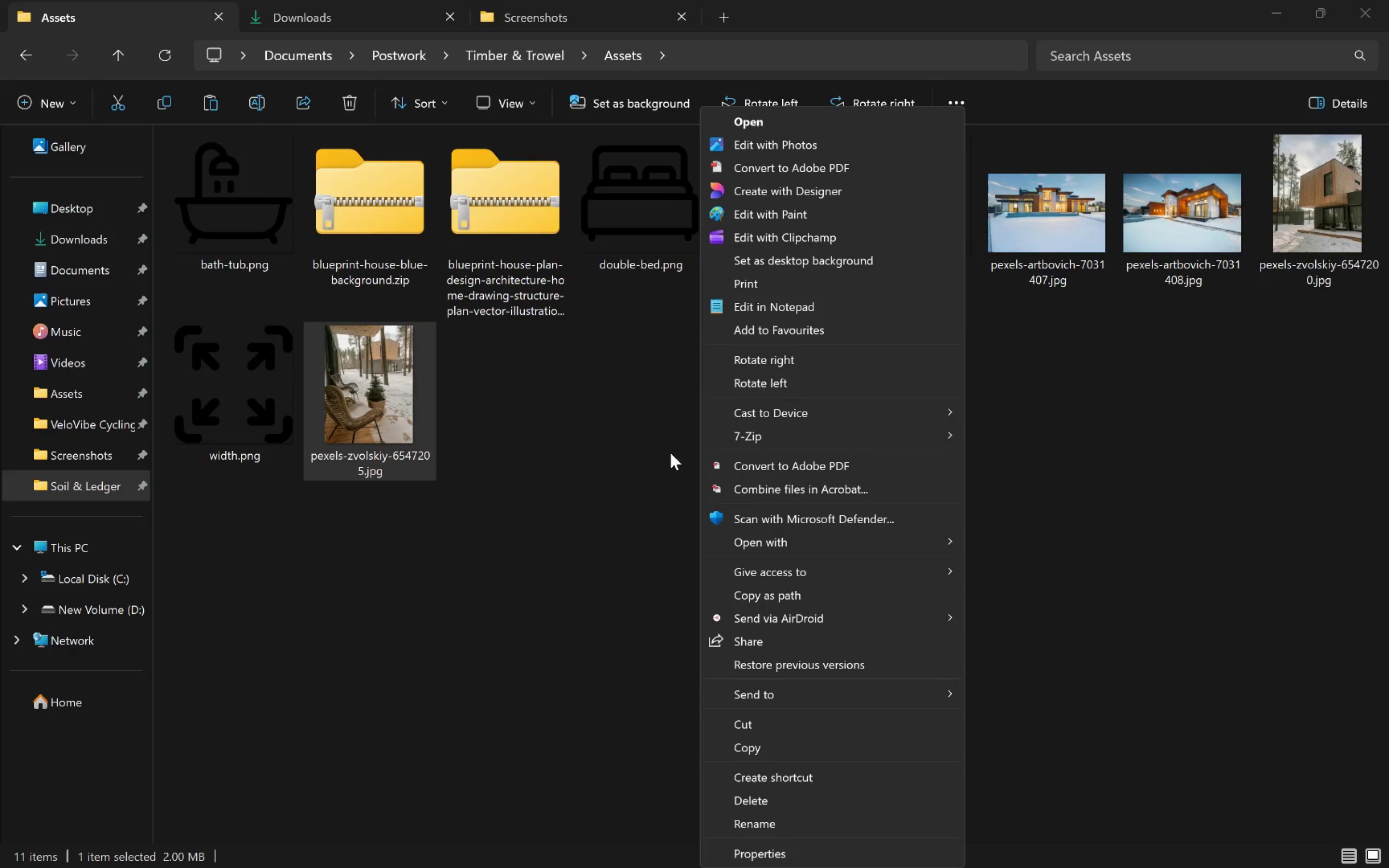 
left_click([700, 453])
 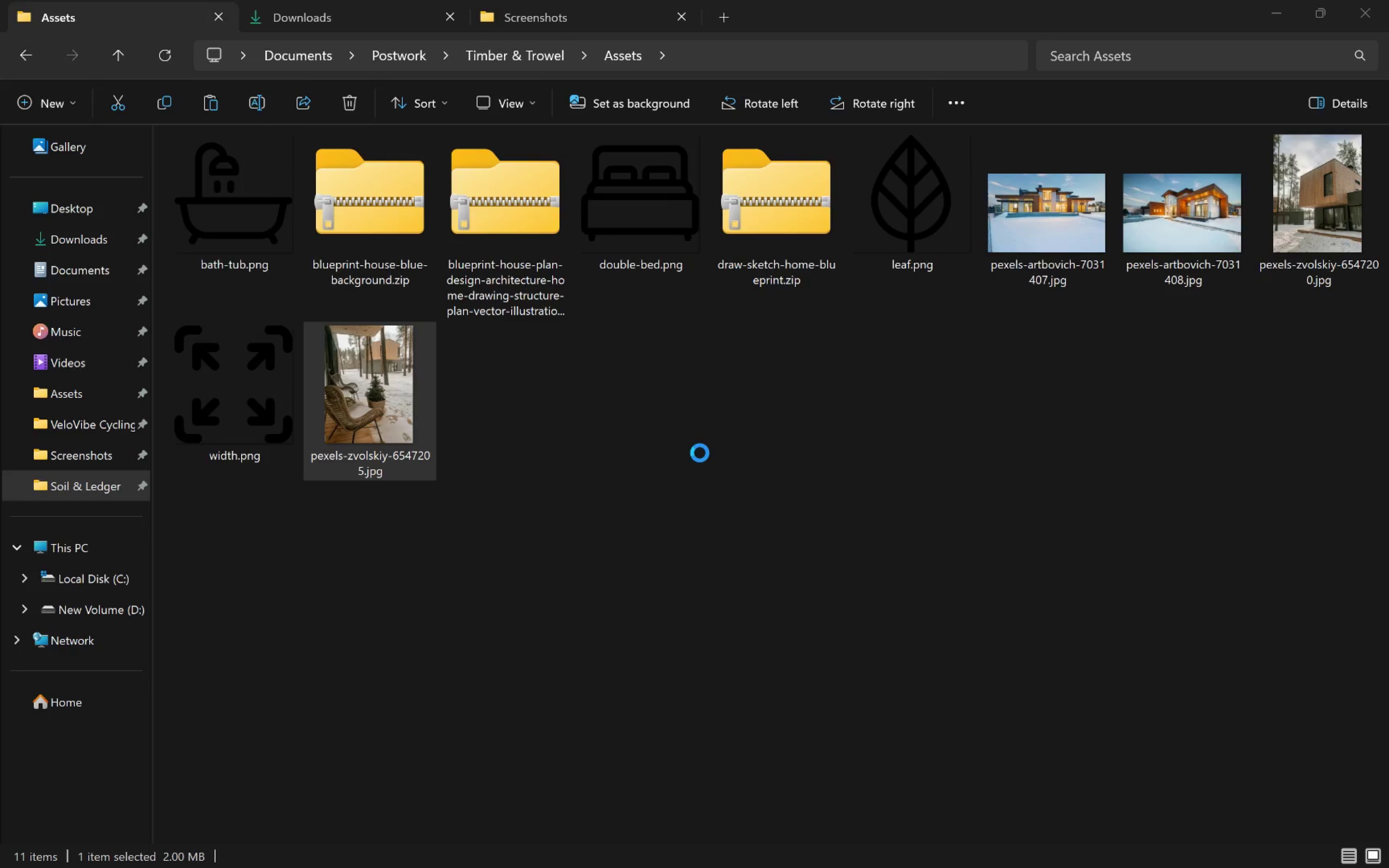 
left_click([555, 435])
 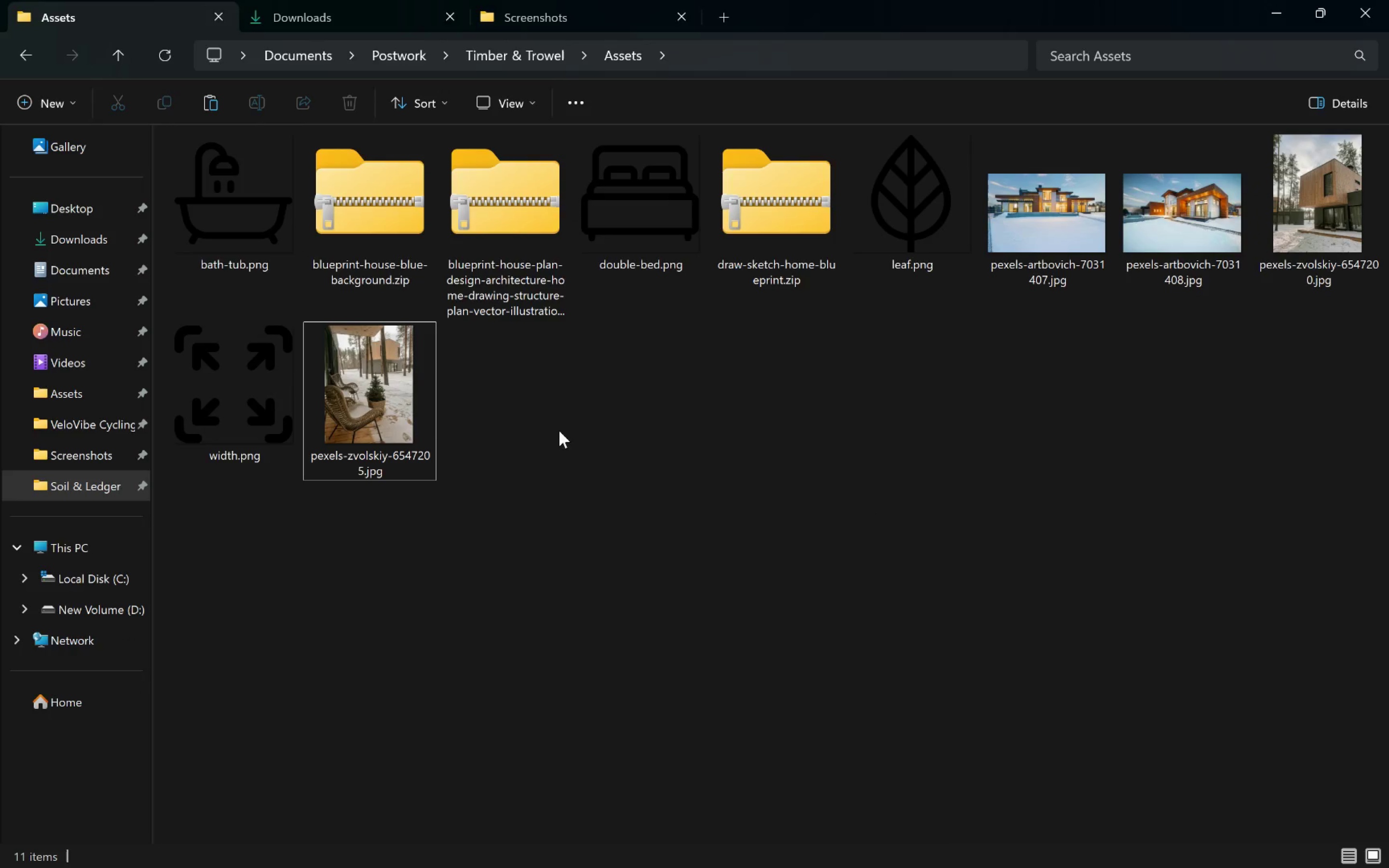 
key(Alt+Tab)
 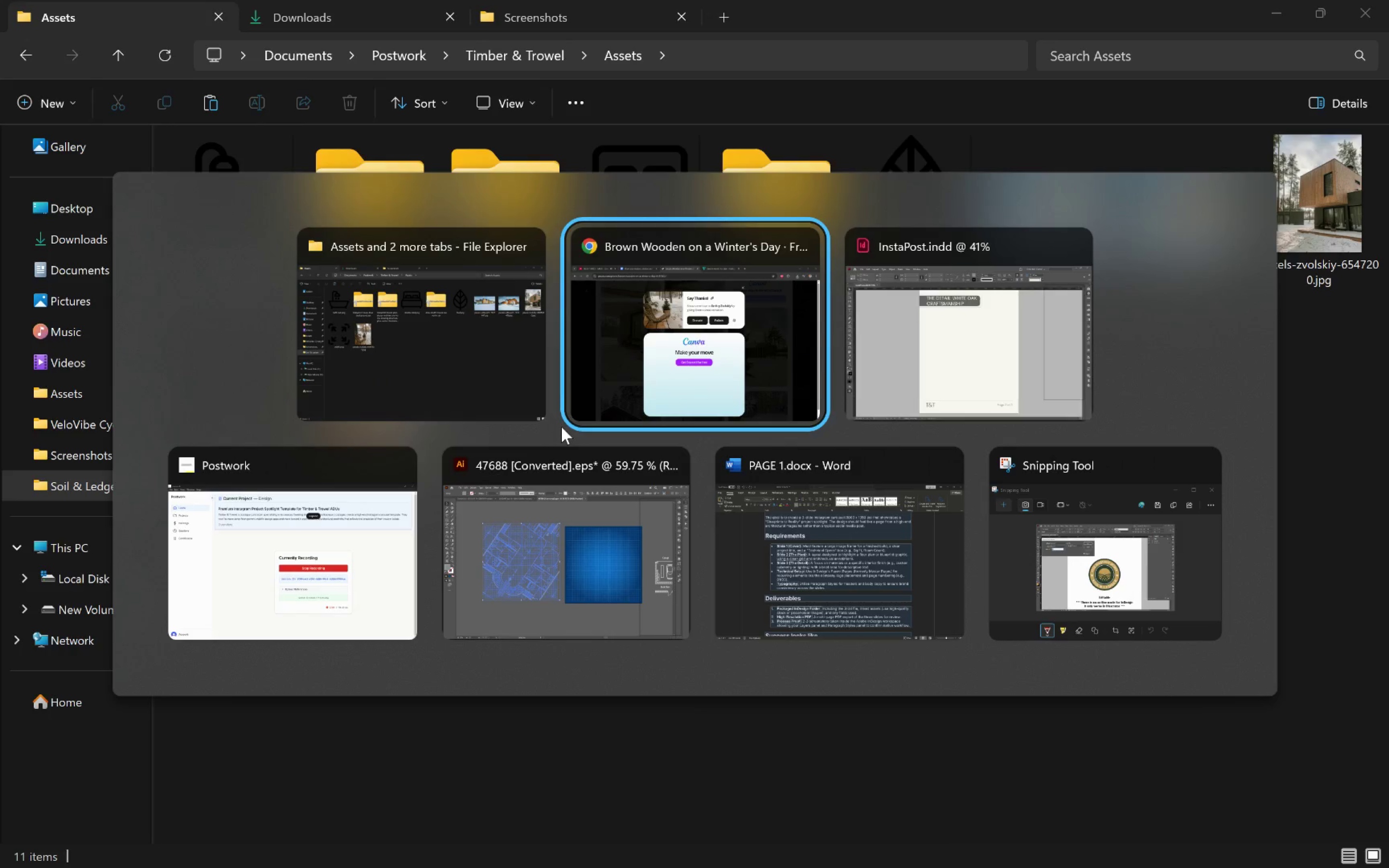 
key(Alt+Tab)
 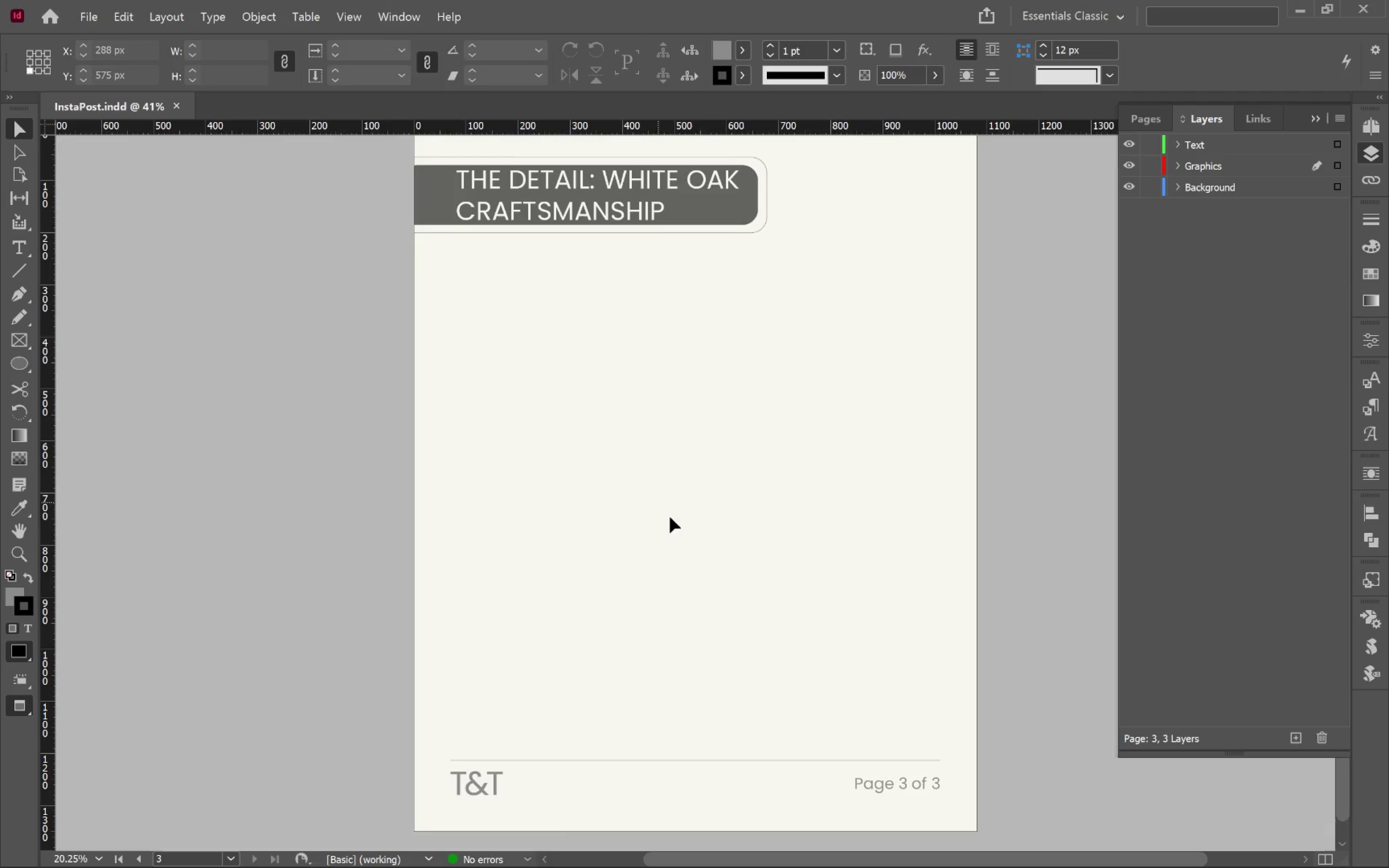 
left_click([719, 564])
 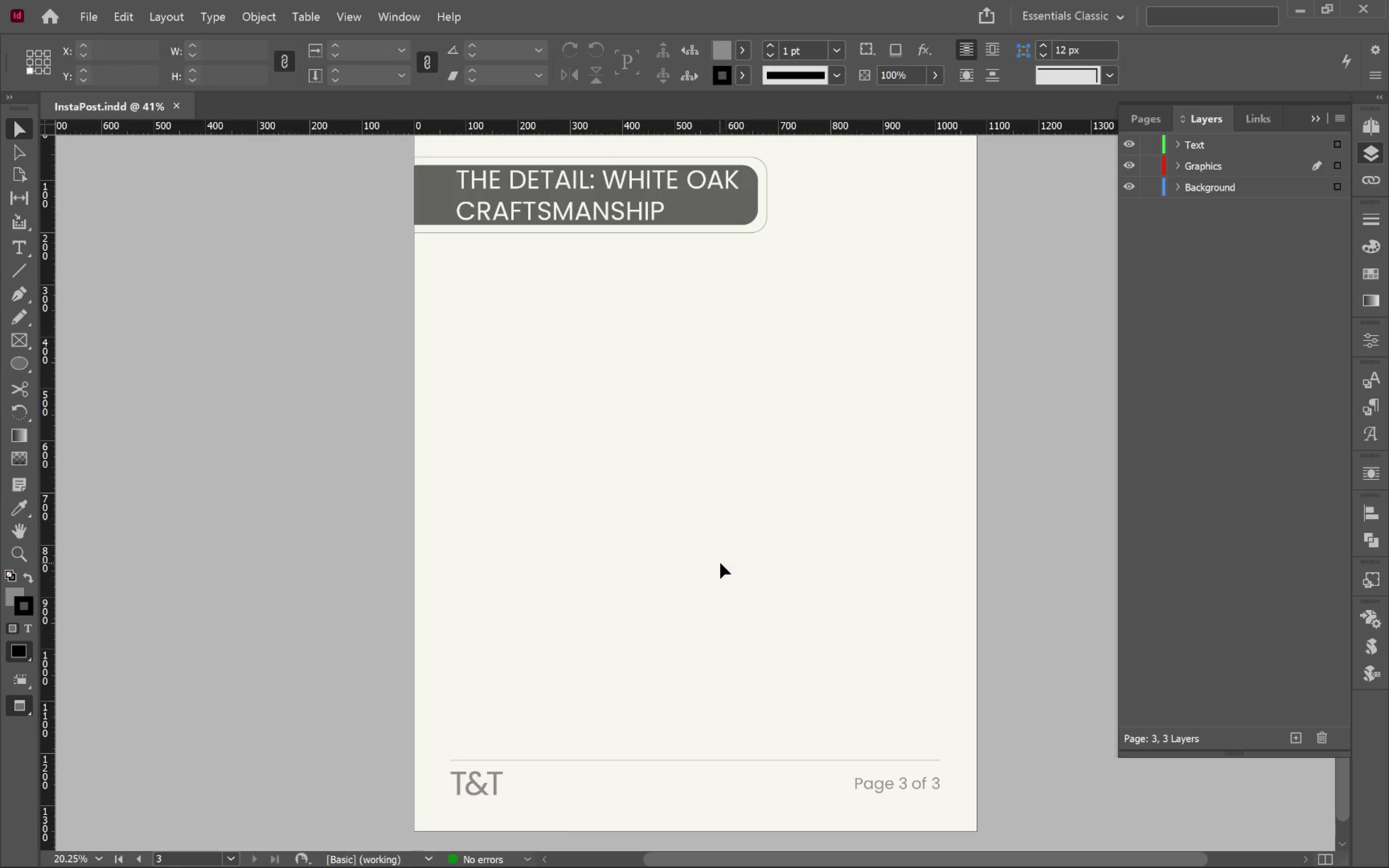 
key(W)
 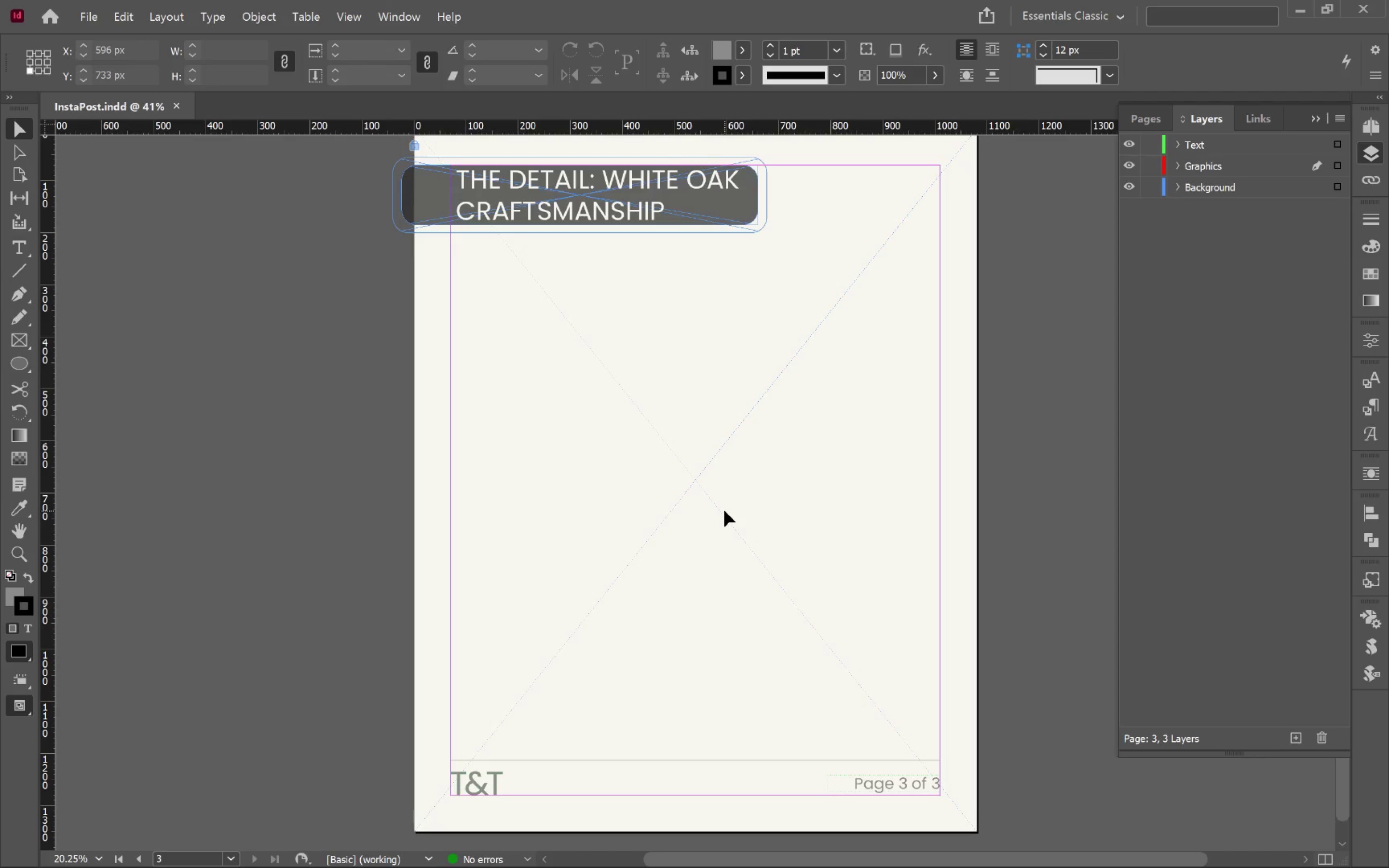 
wait(7.06)
 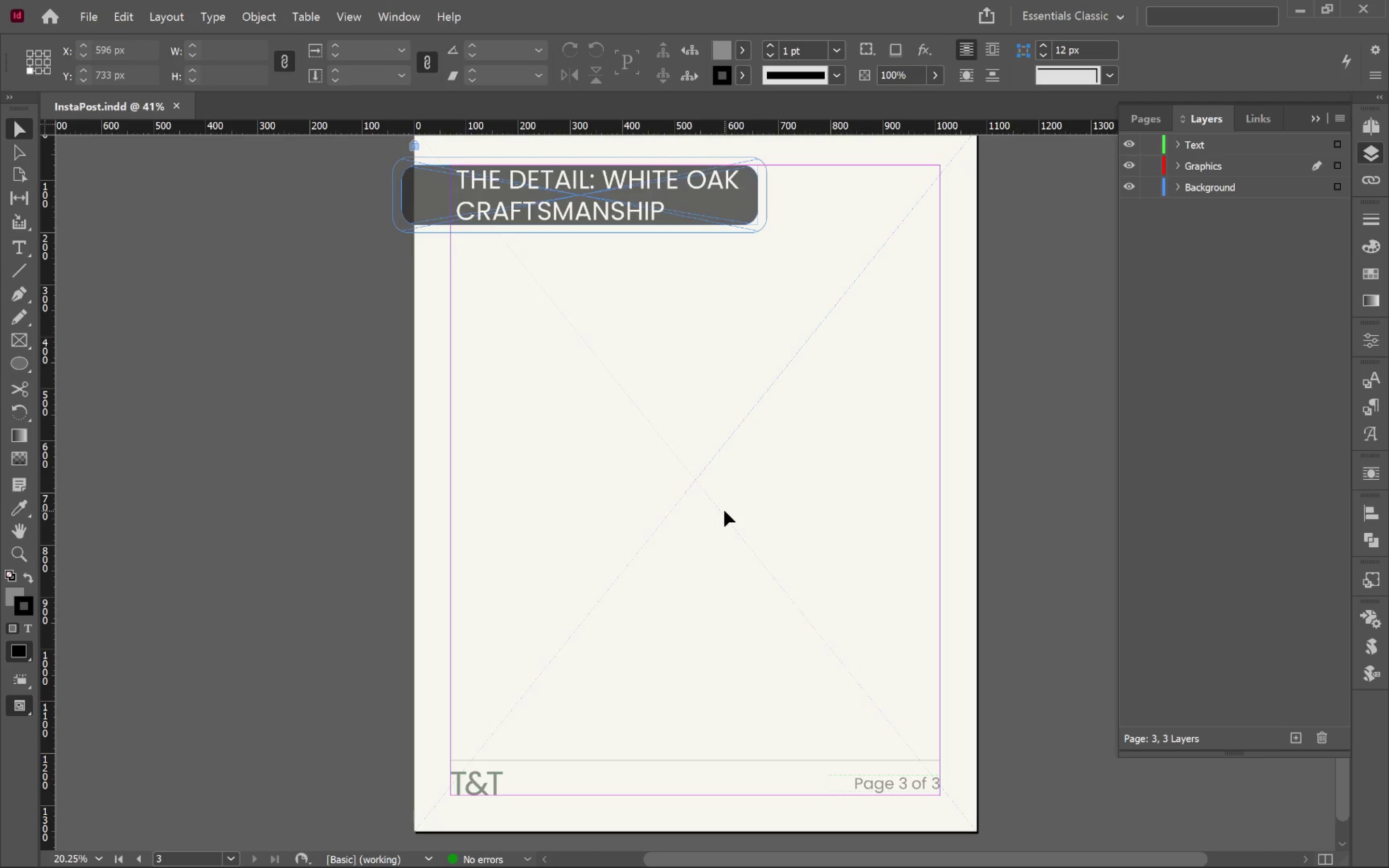 
left_click([20, 350])
 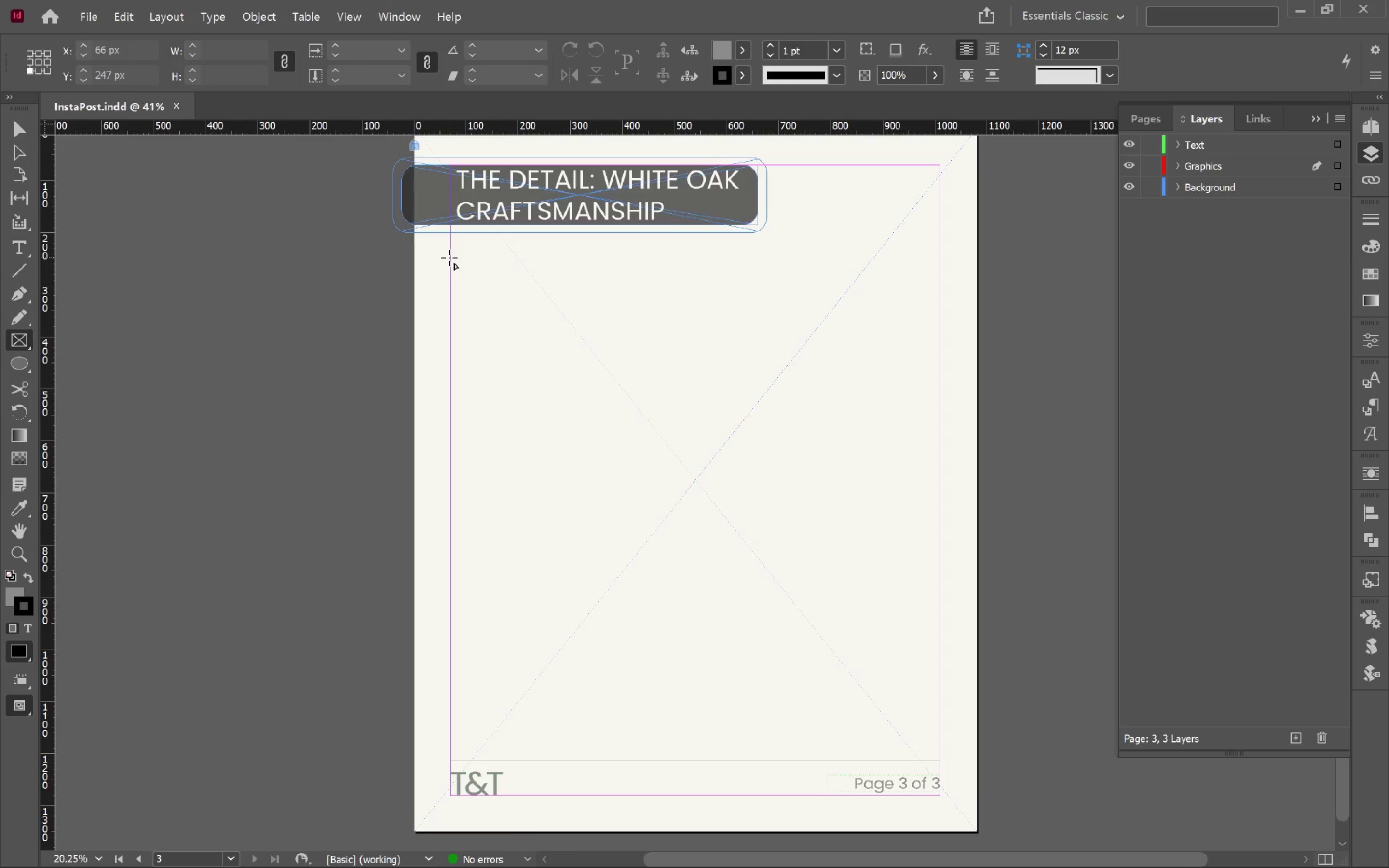 
left_click_drag(start_coordinate=[449, 256], to_coordinate=[695, 745])
 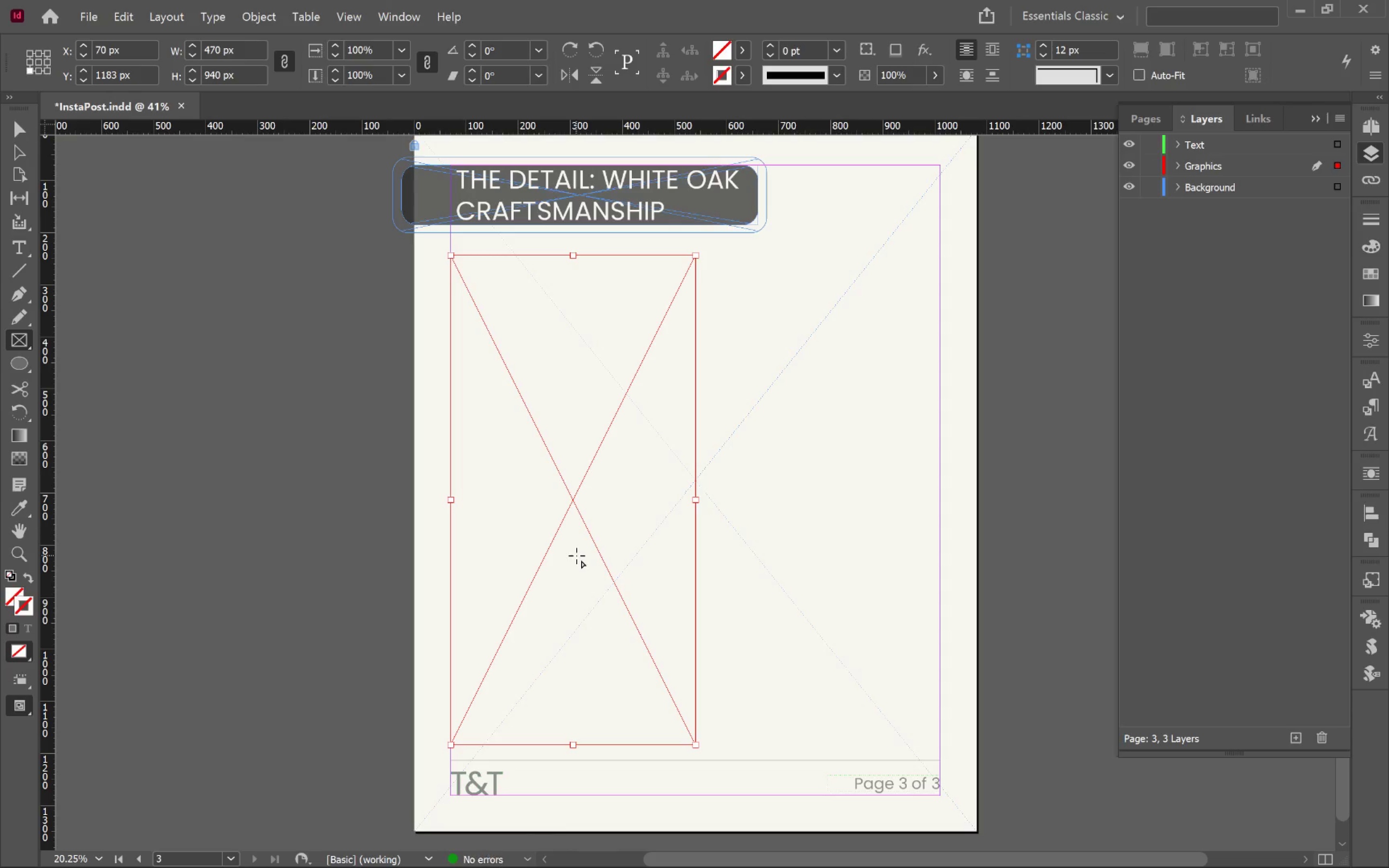 
key(V)
 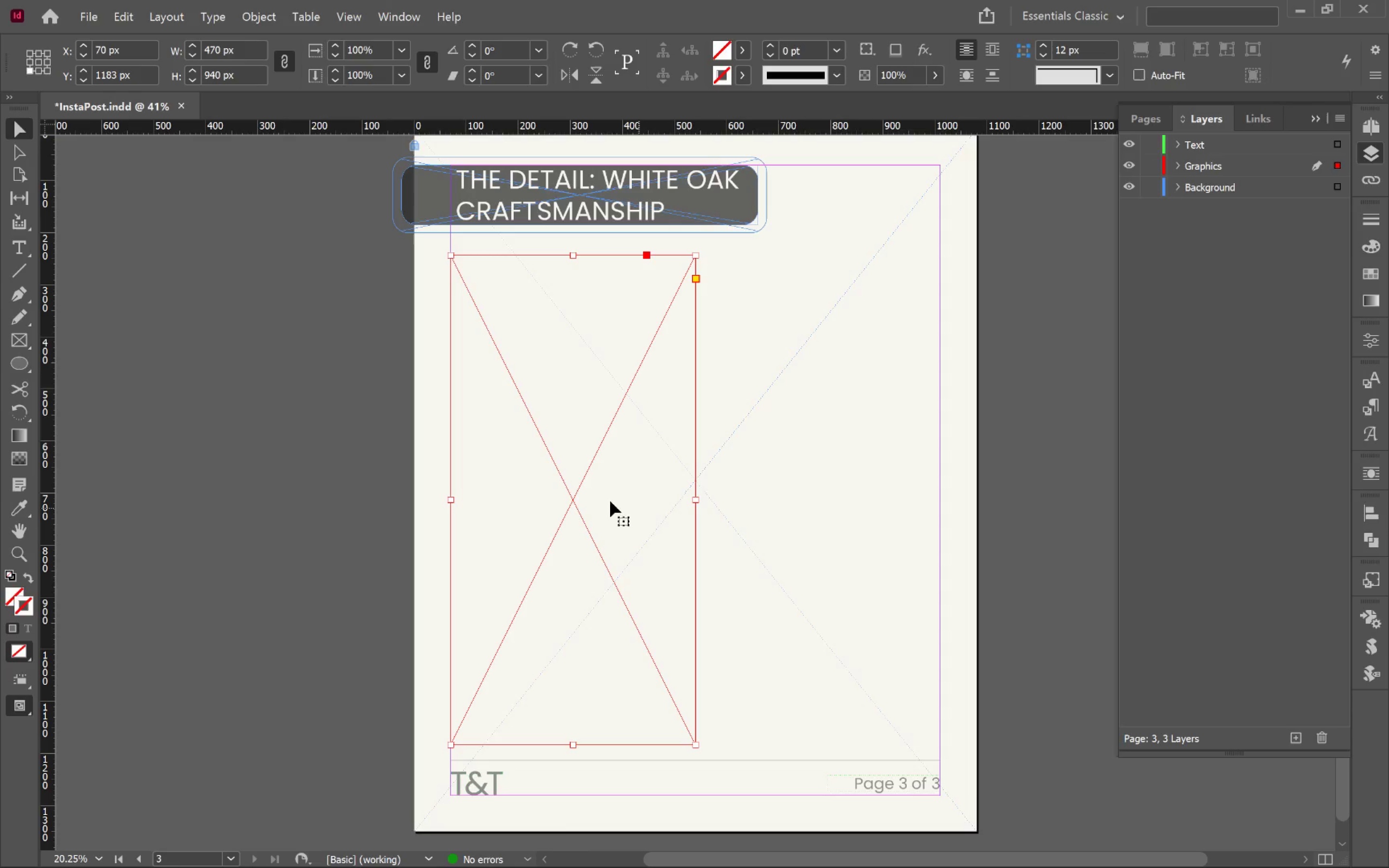 
hold_key(key=AltLeft, duration=2.47)
left_click_drag(start_coordinate=[583, 502], to_coordinate=[828, 518])
 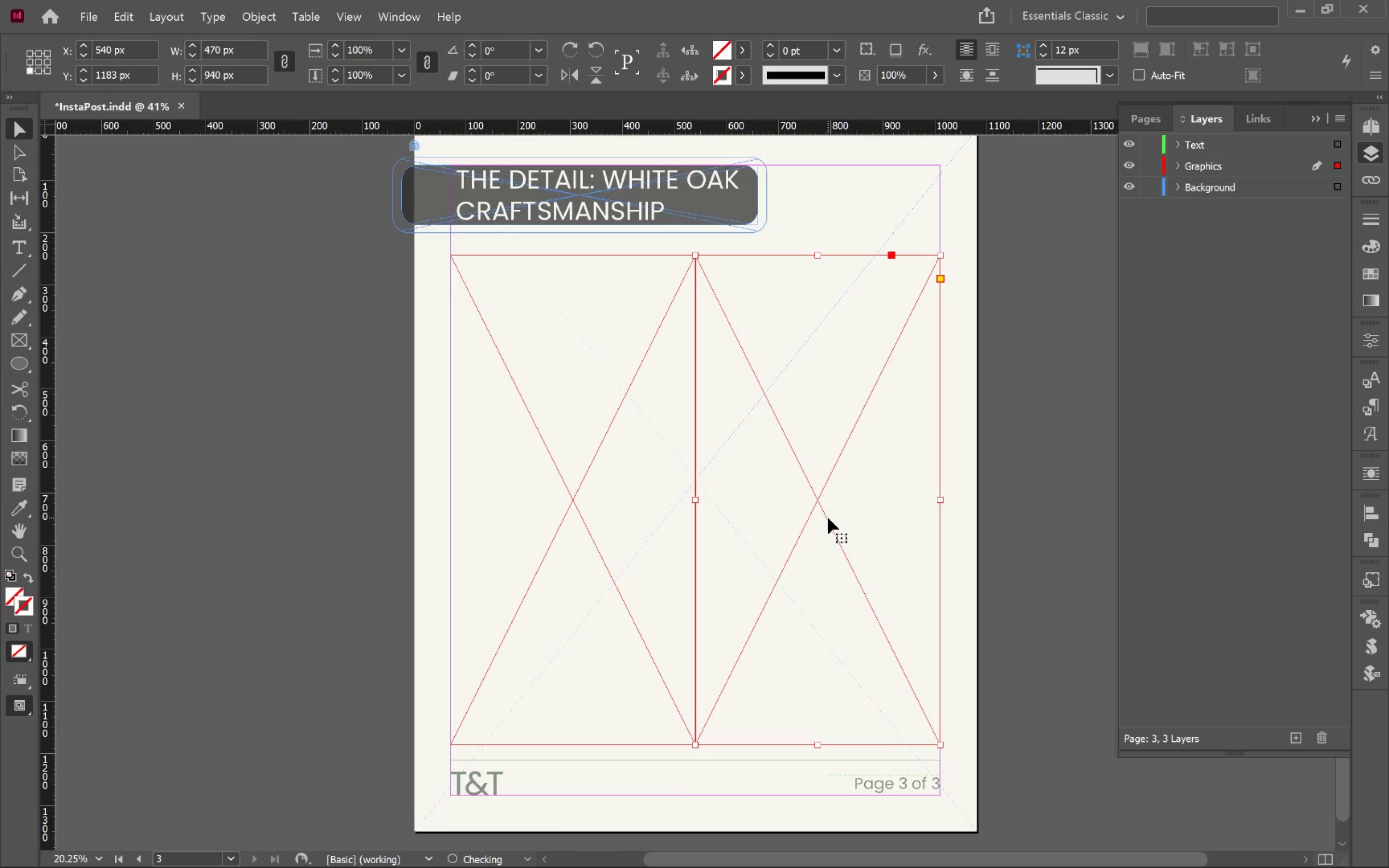 
hold_key(key=ShiftLeft, duration=2.3)
 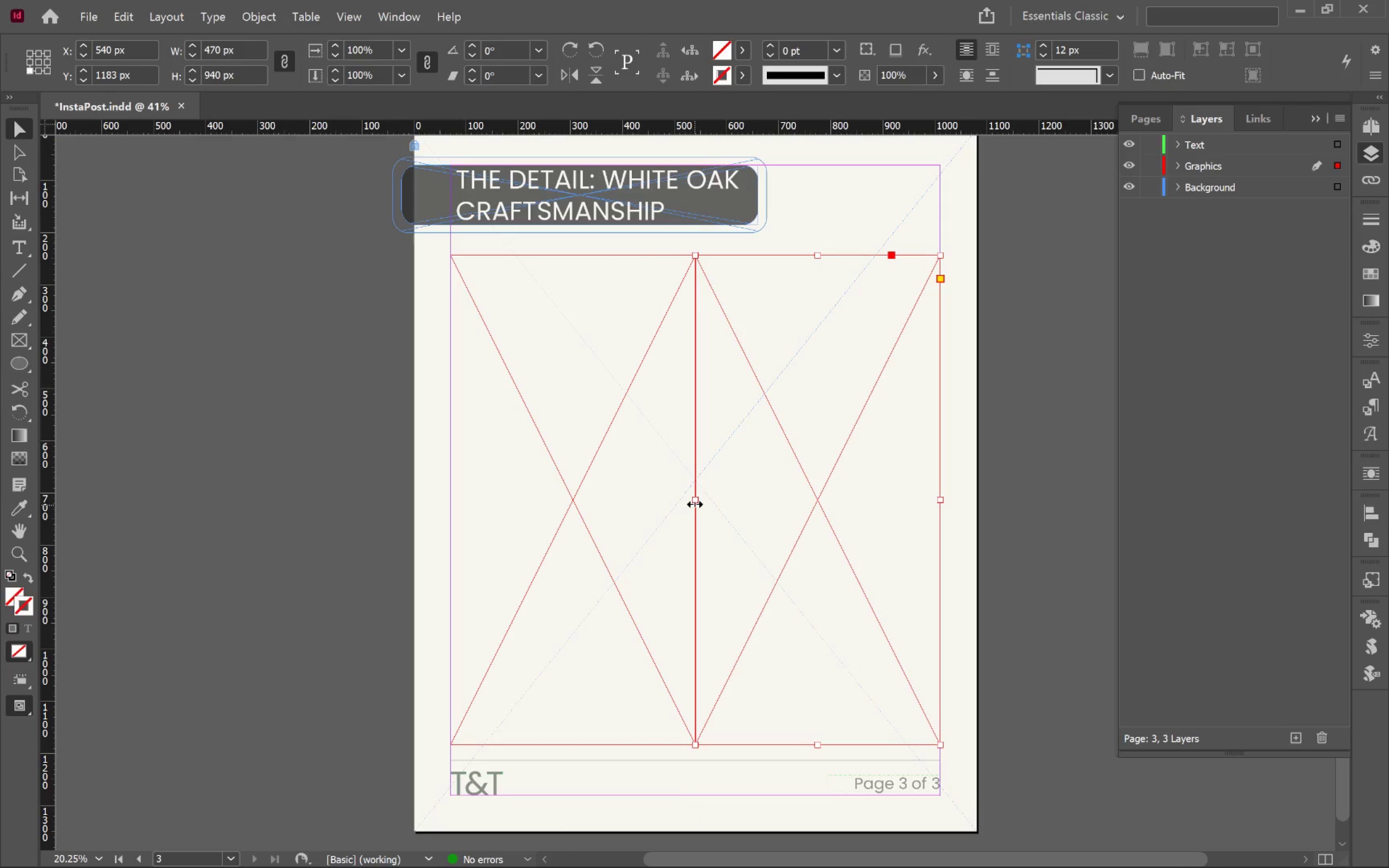 
left_click_drag(start_coordinate=[695, 502], to_coordinate=[713, 506])
 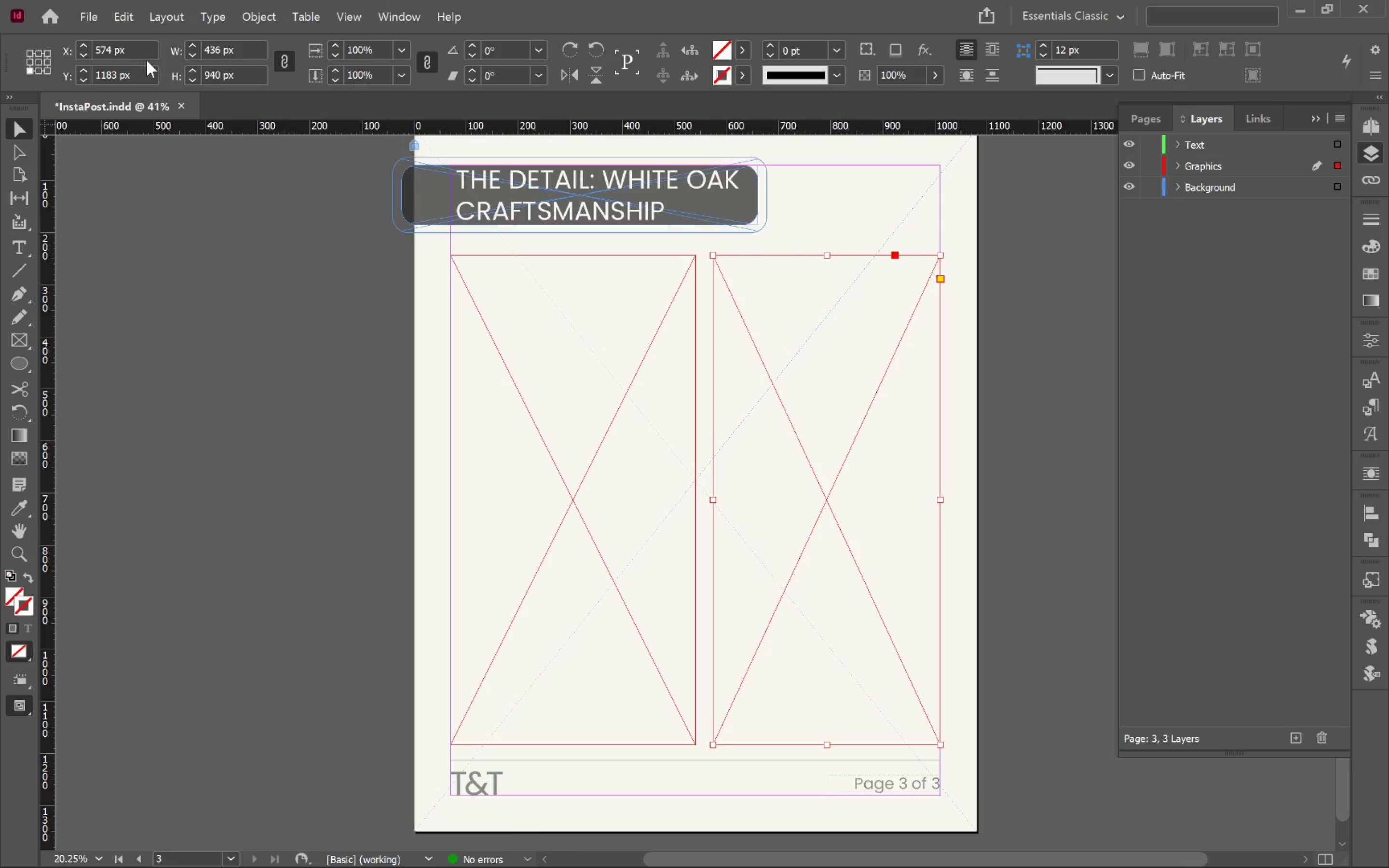 
wait(5.08)
 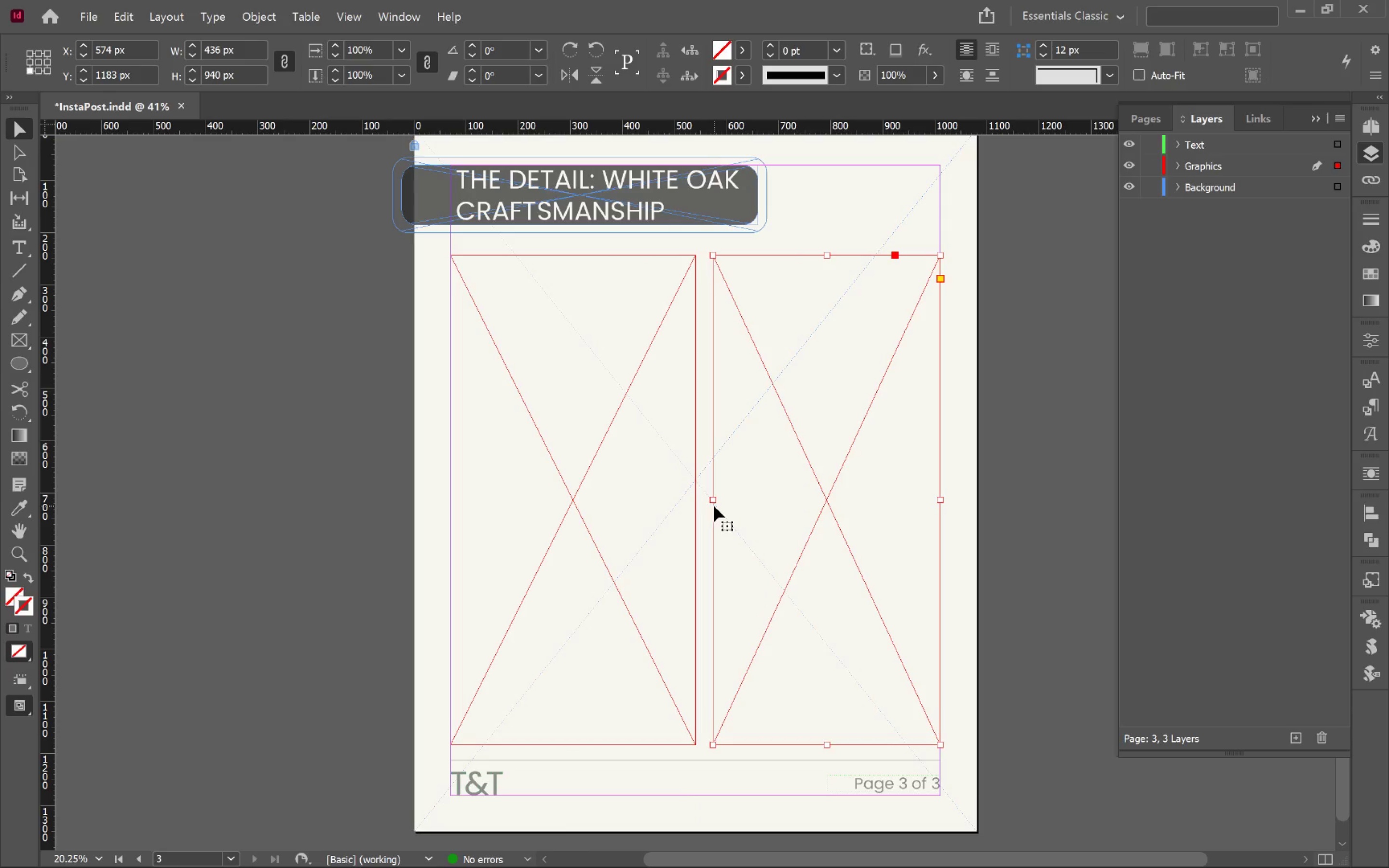 
double_click([189, 57])
 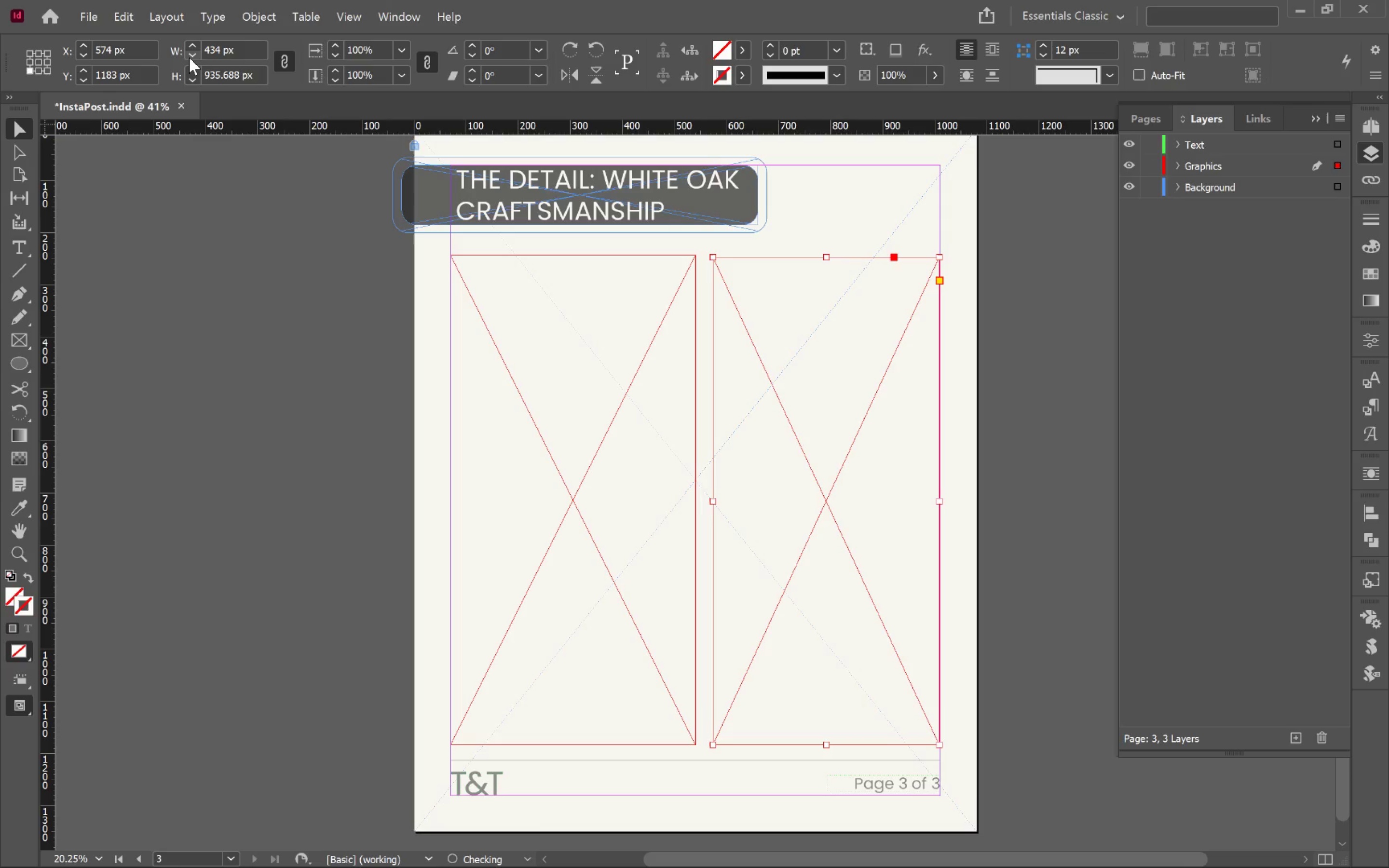 
triple_click([189, 57])
 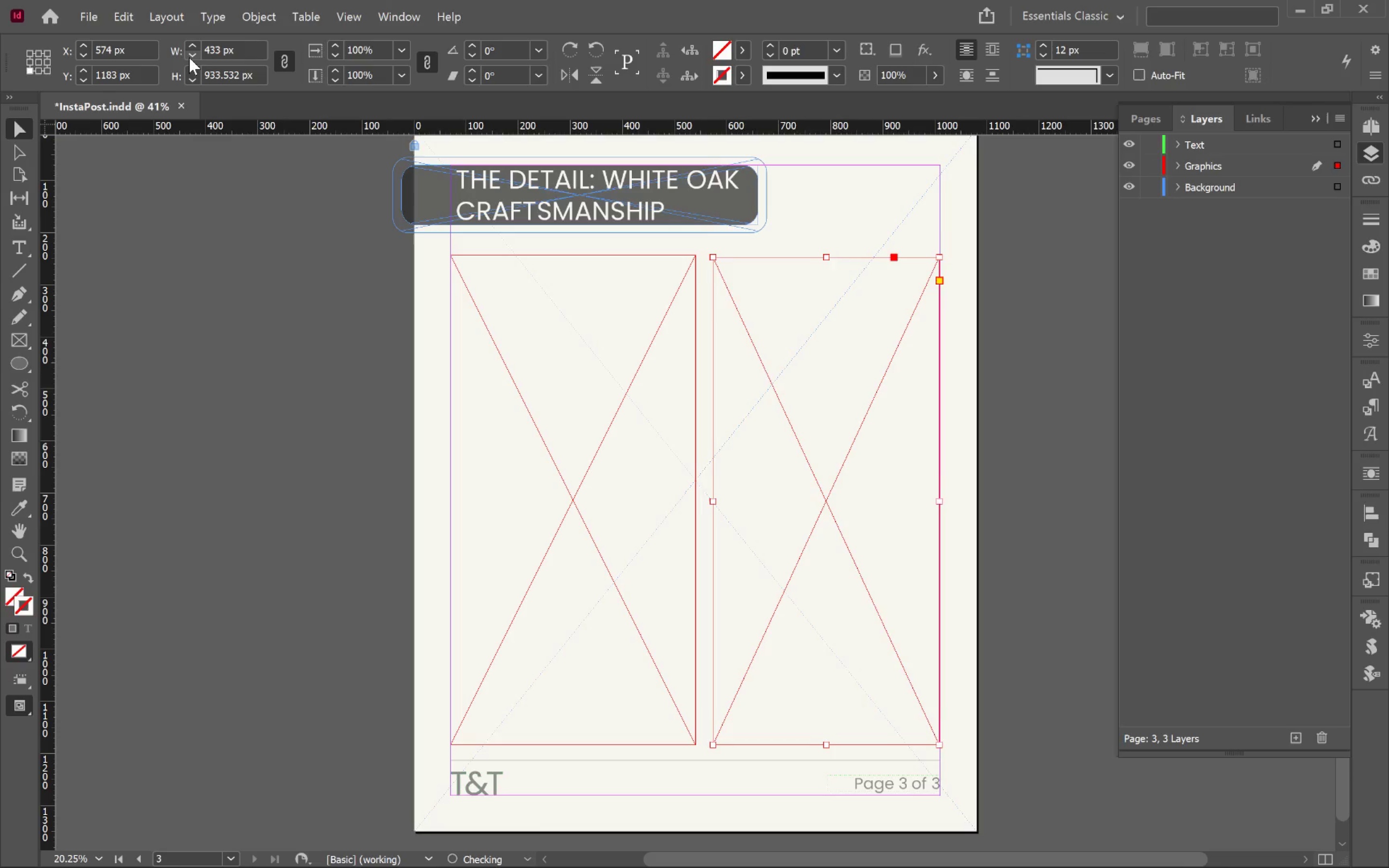 
triple_click([189, 57])
 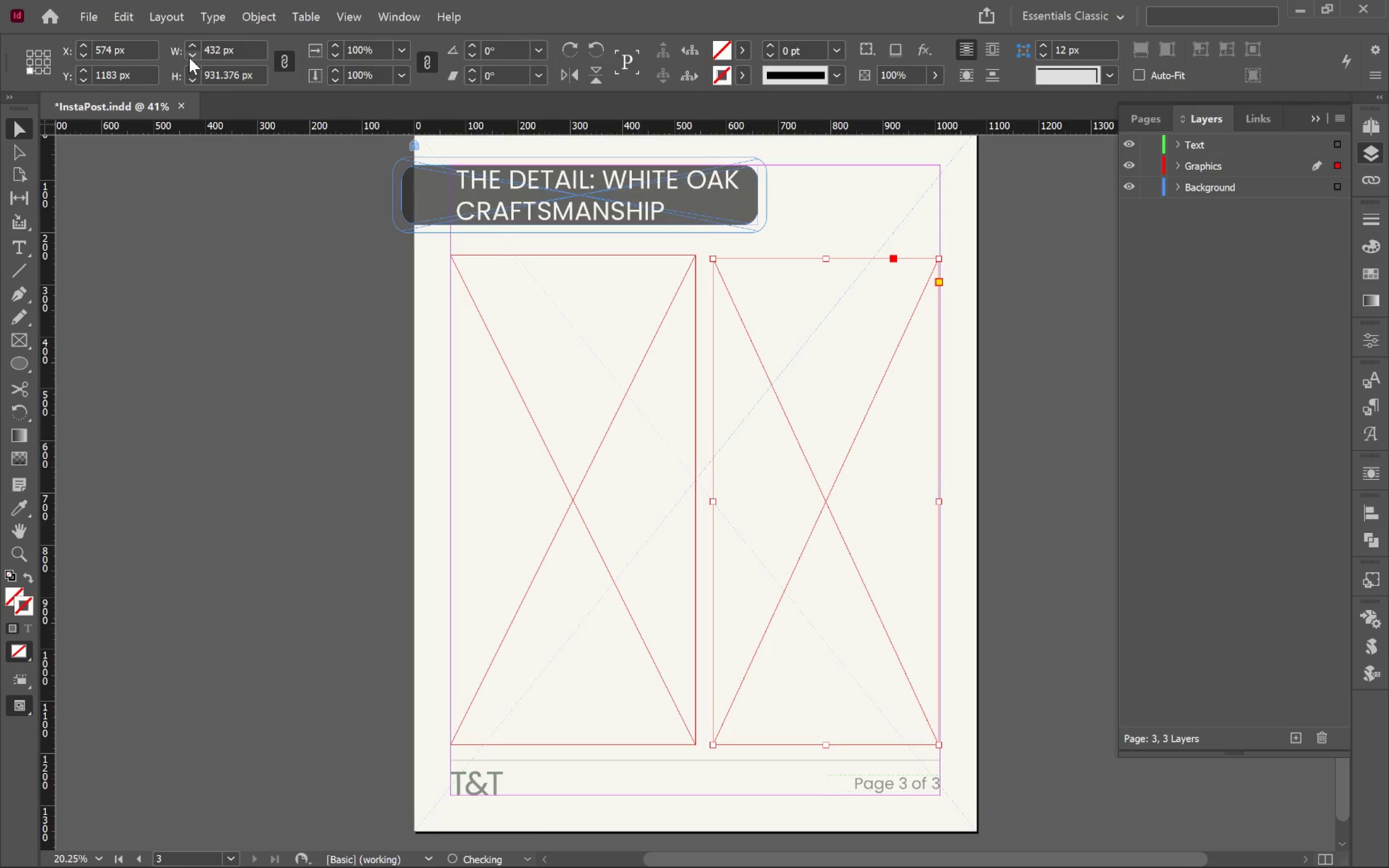 
triple_click([189, 57])
 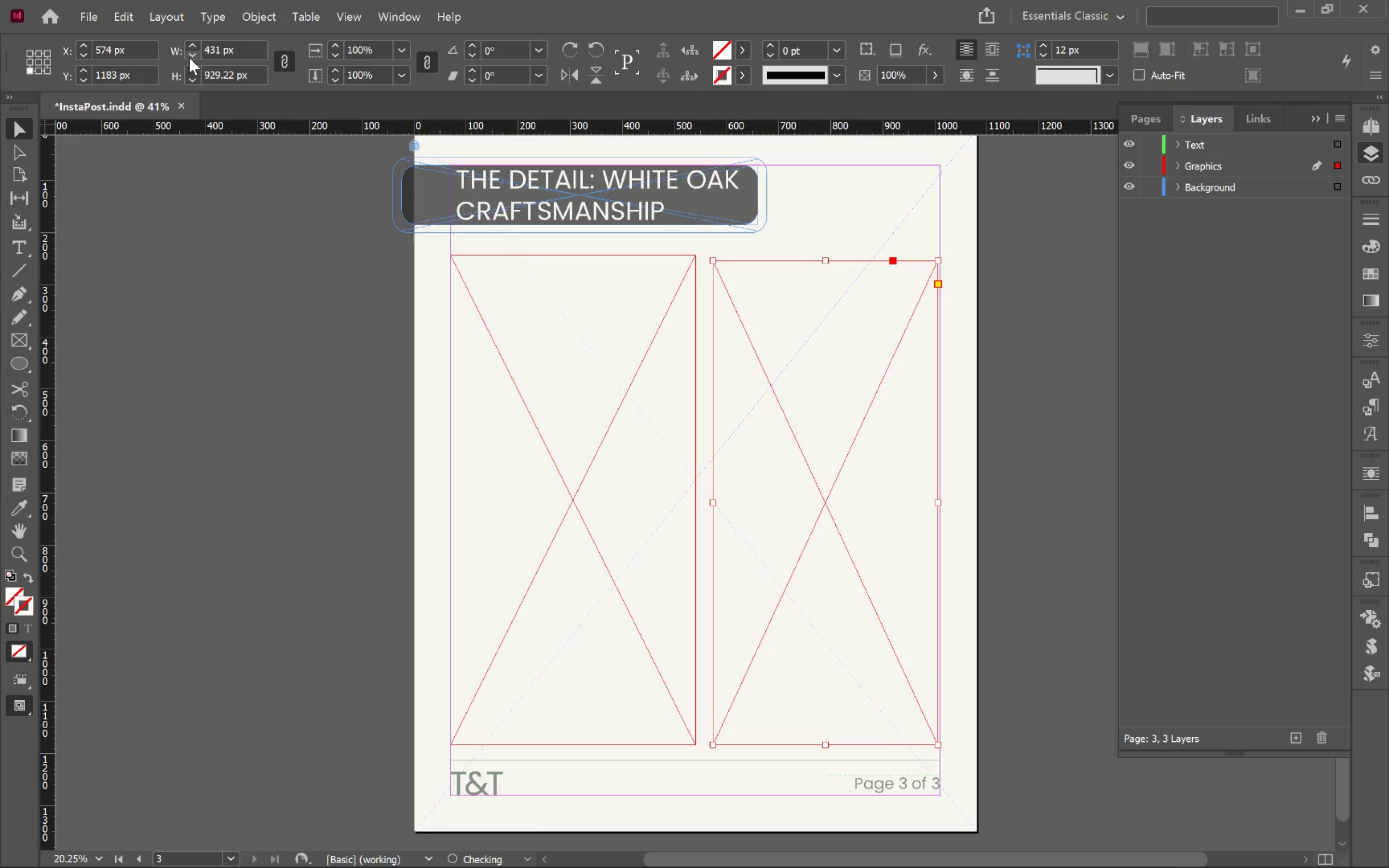 
left_click([189, 57])
 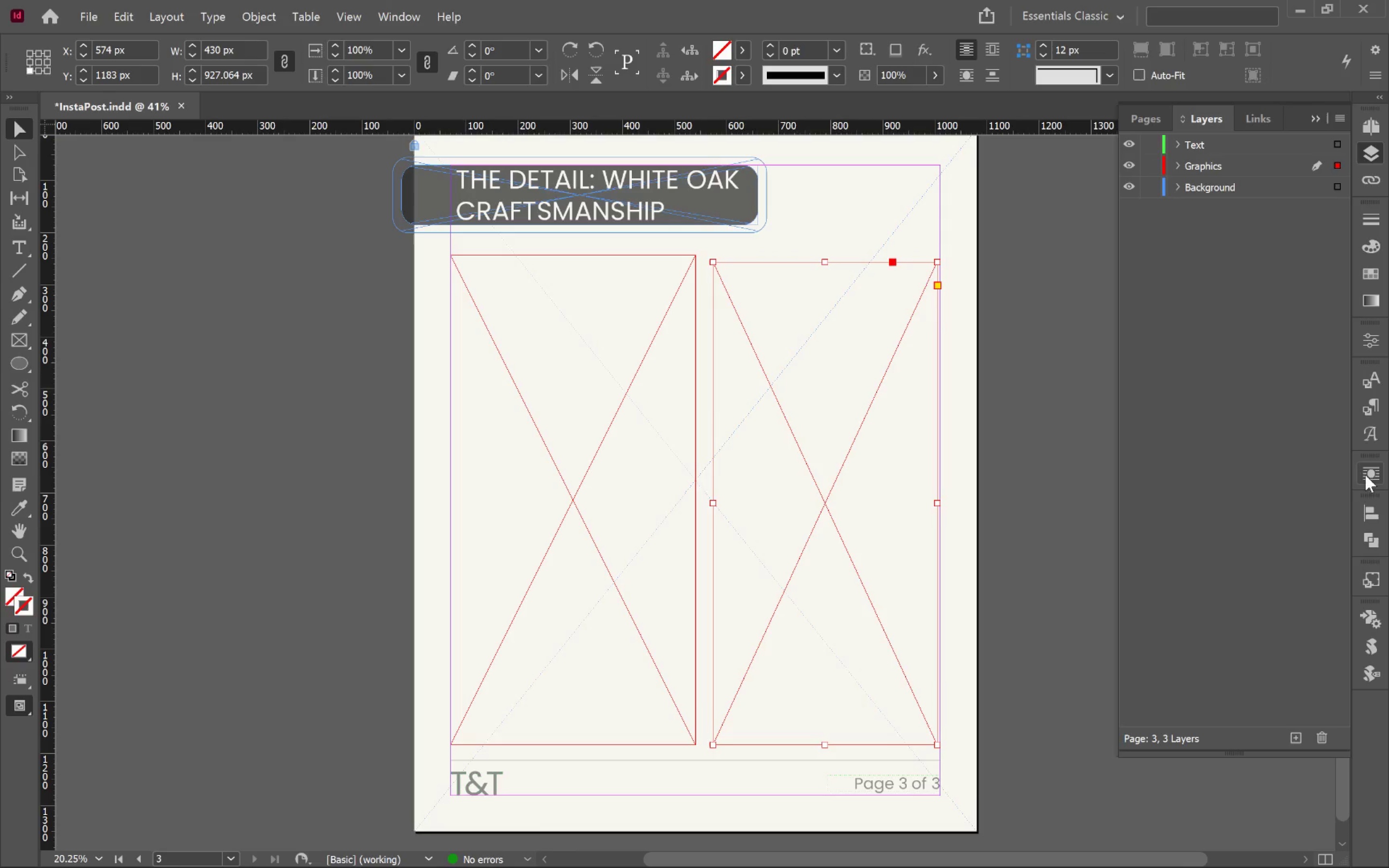 
left_click([1376, 516])
 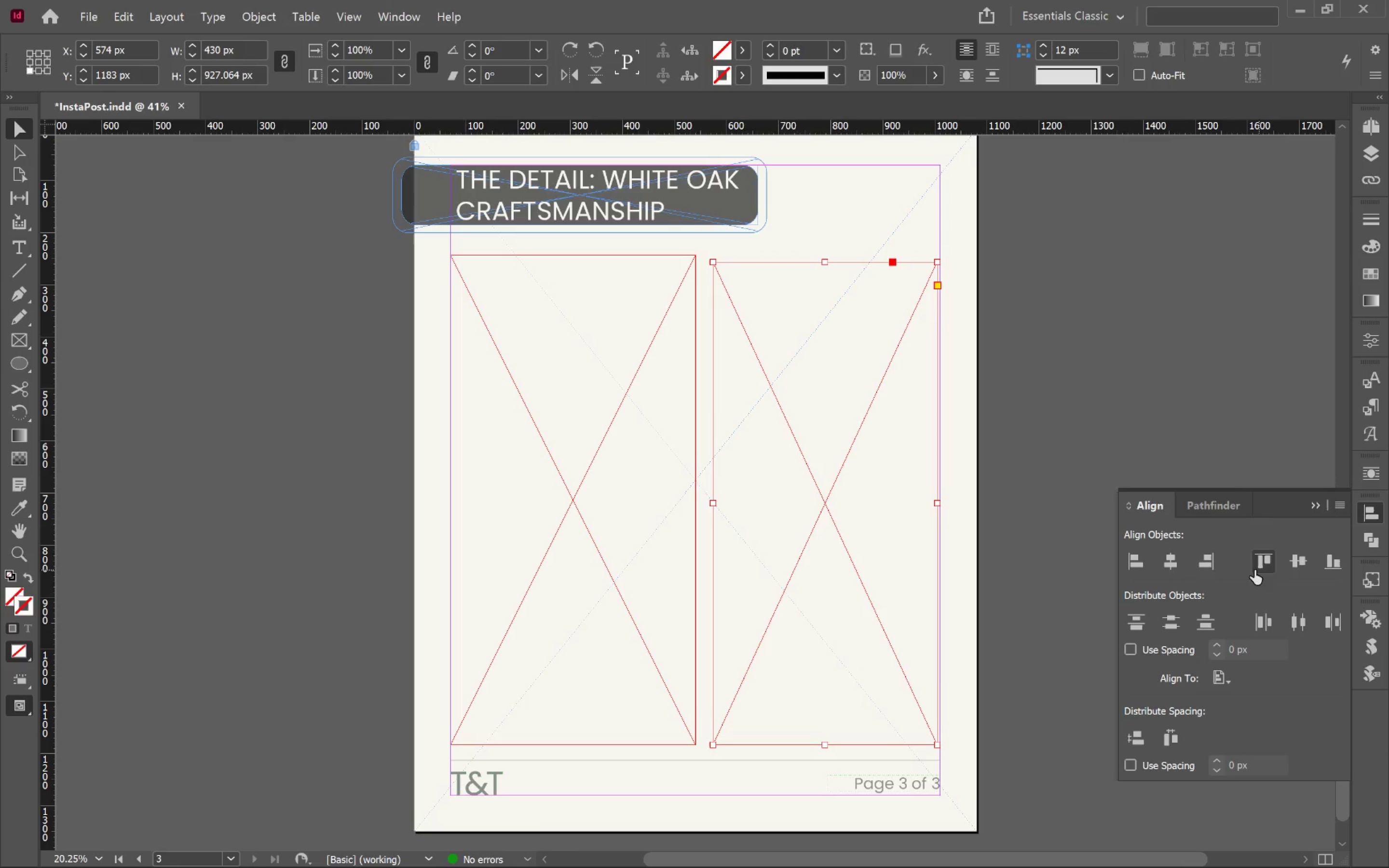 
left_click([1195, 556])
 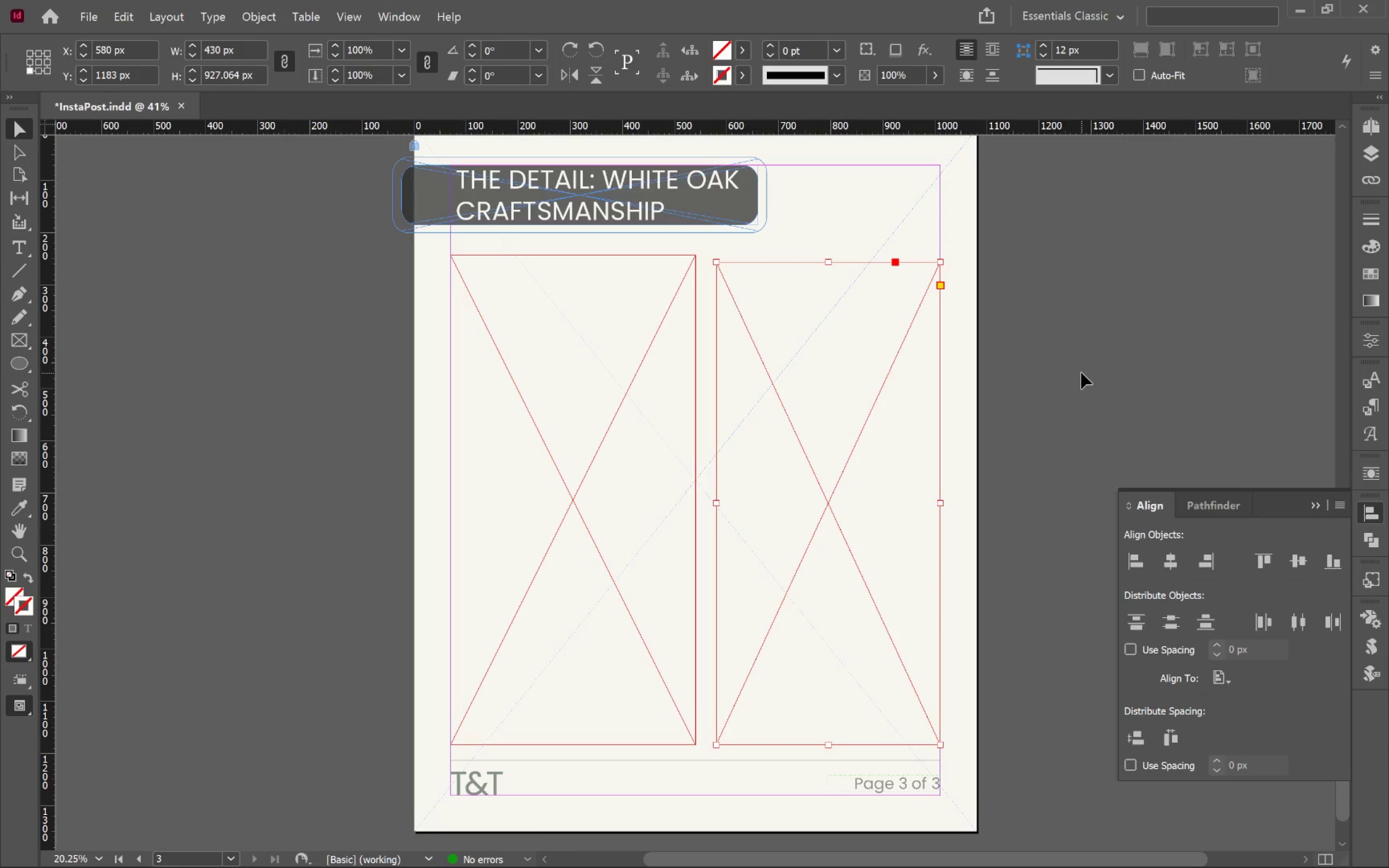 
hold_key(key=ShiftLeft, duration=0.86)
left_click([664, 404])
 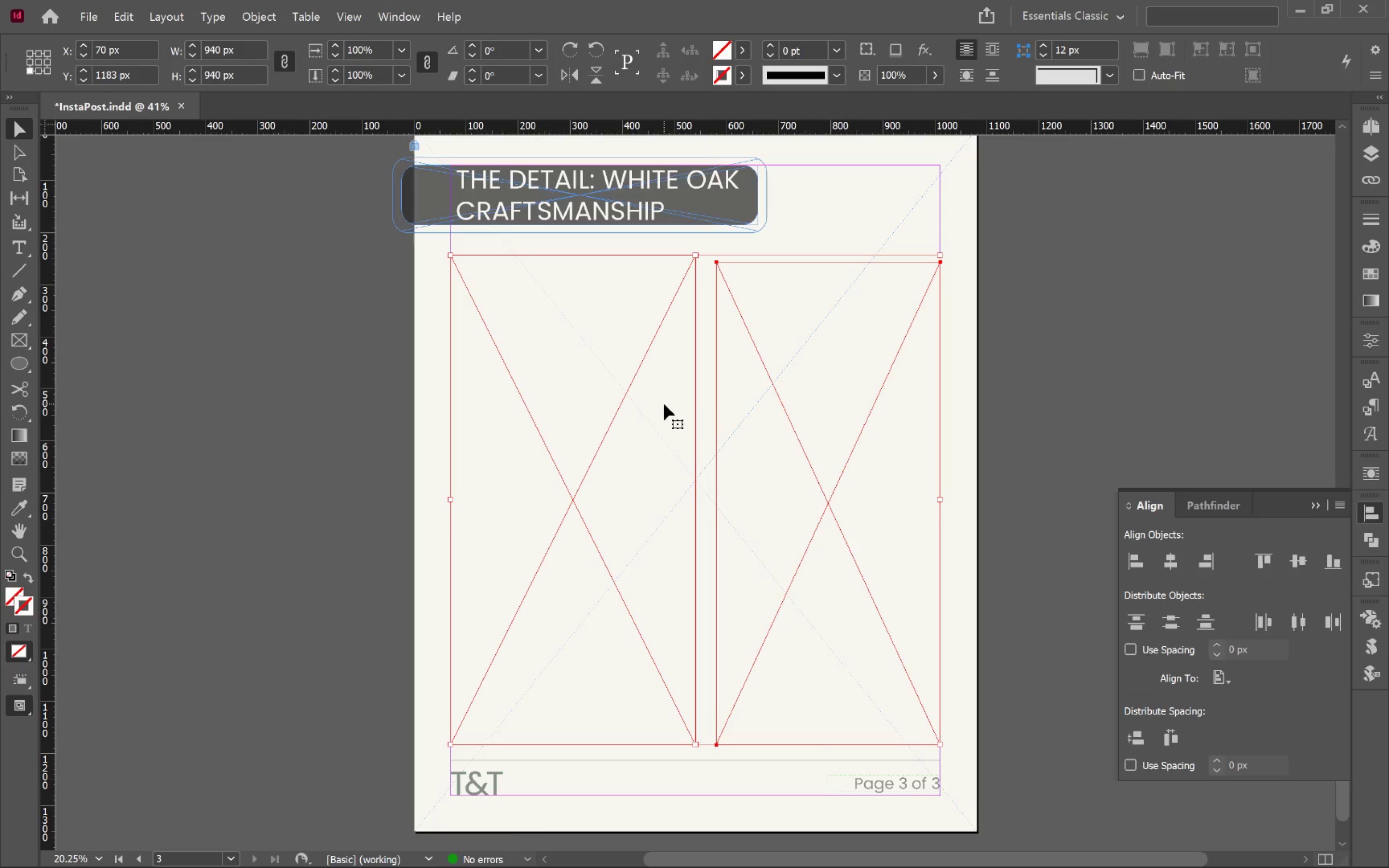 
left_click([664, 404])
 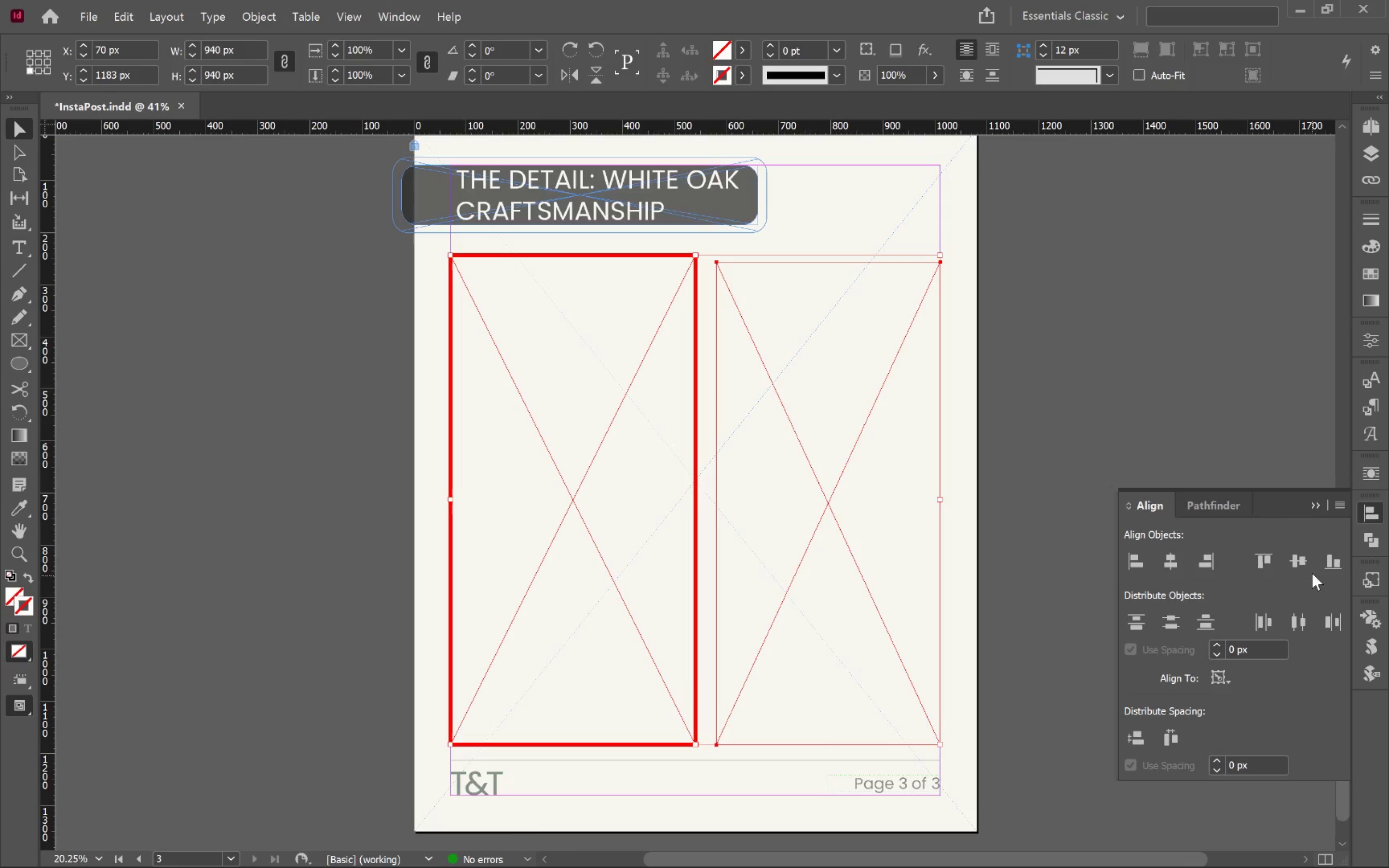 
left_click([1303, 558])
 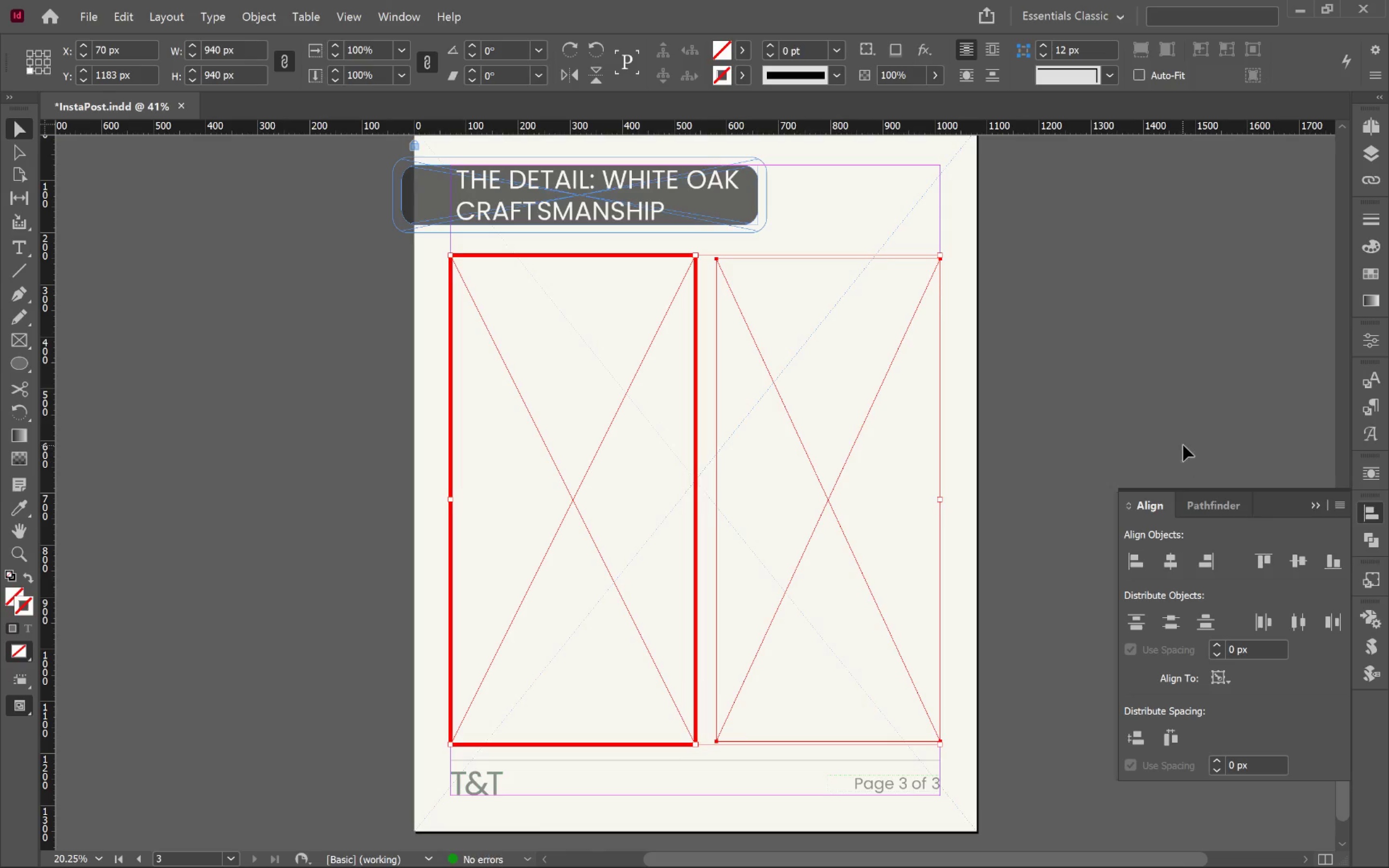 
left_click([1183, 444])
 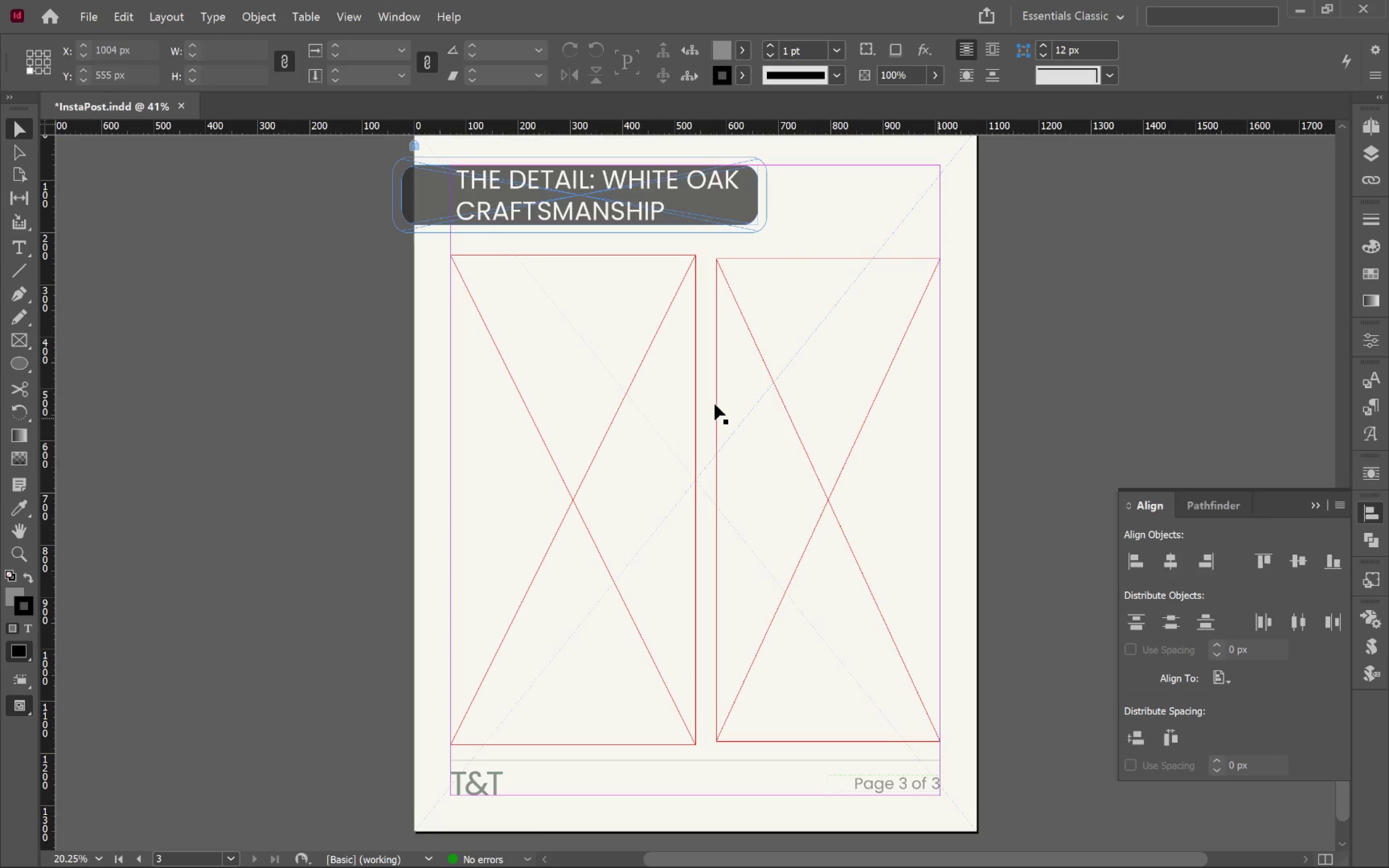 
left_click([620, 401])
 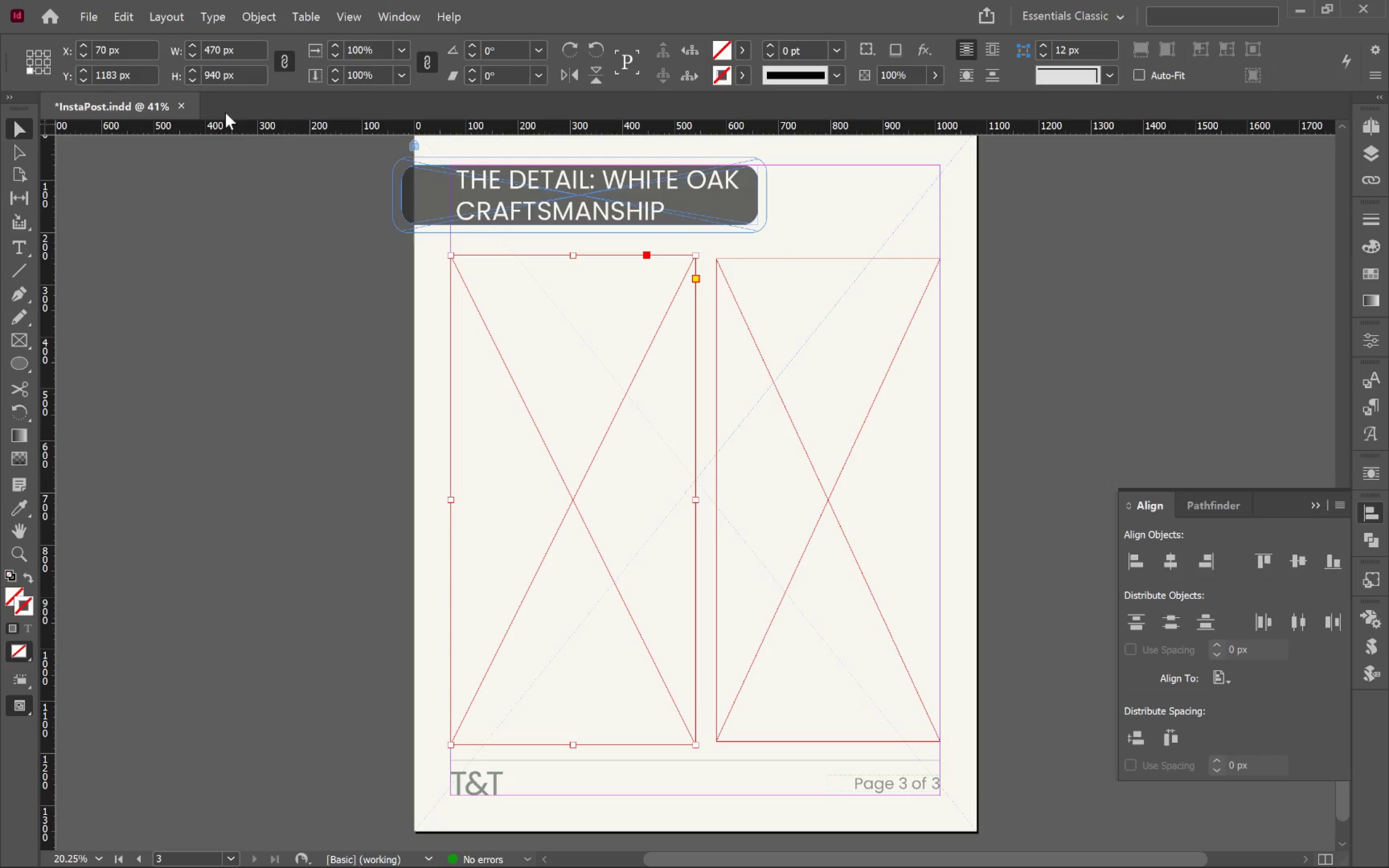 
hold_key(key=ShiftLeft, duration=4.16)
double_click([193, 54])
 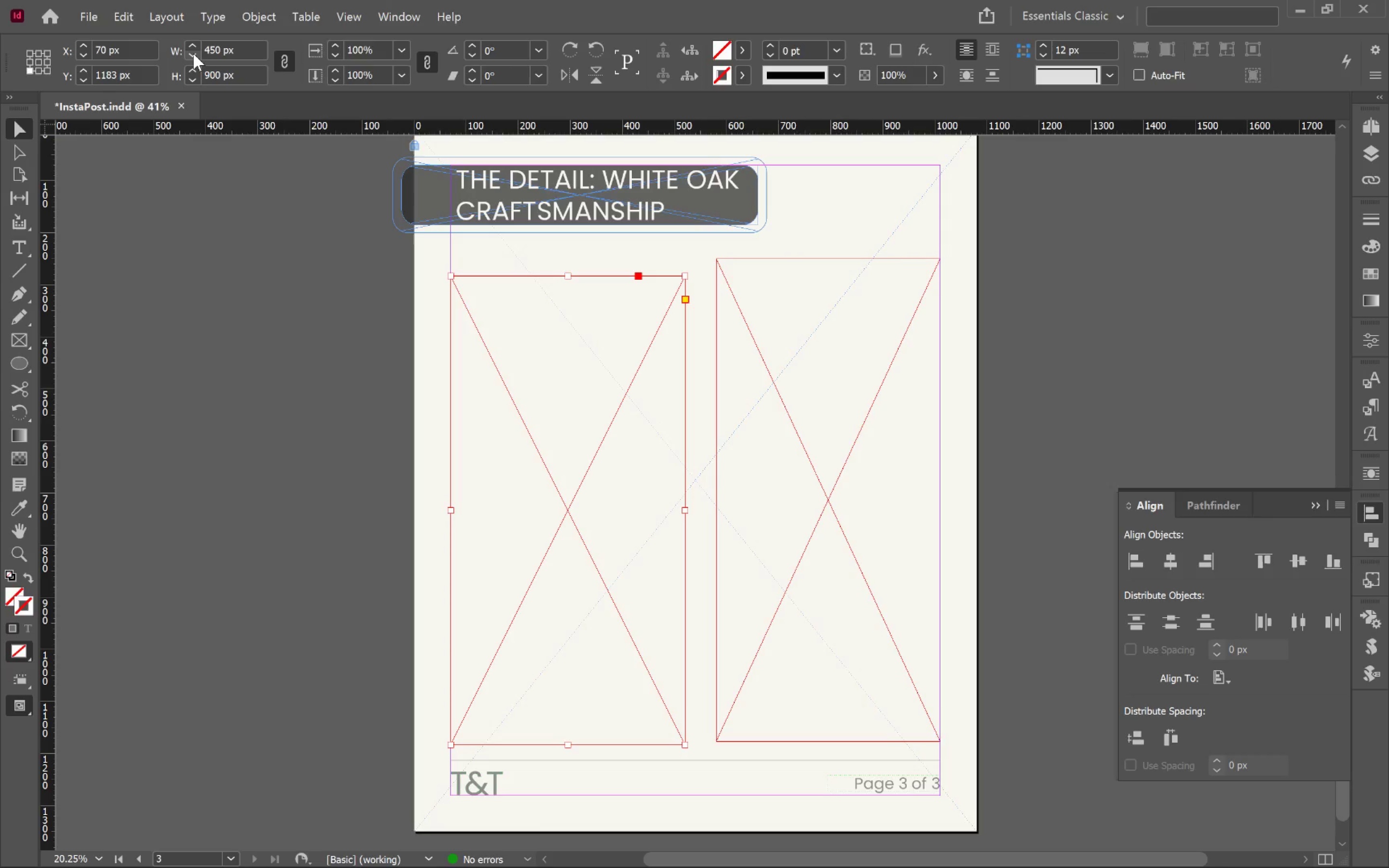 
left_click([880, 436])
 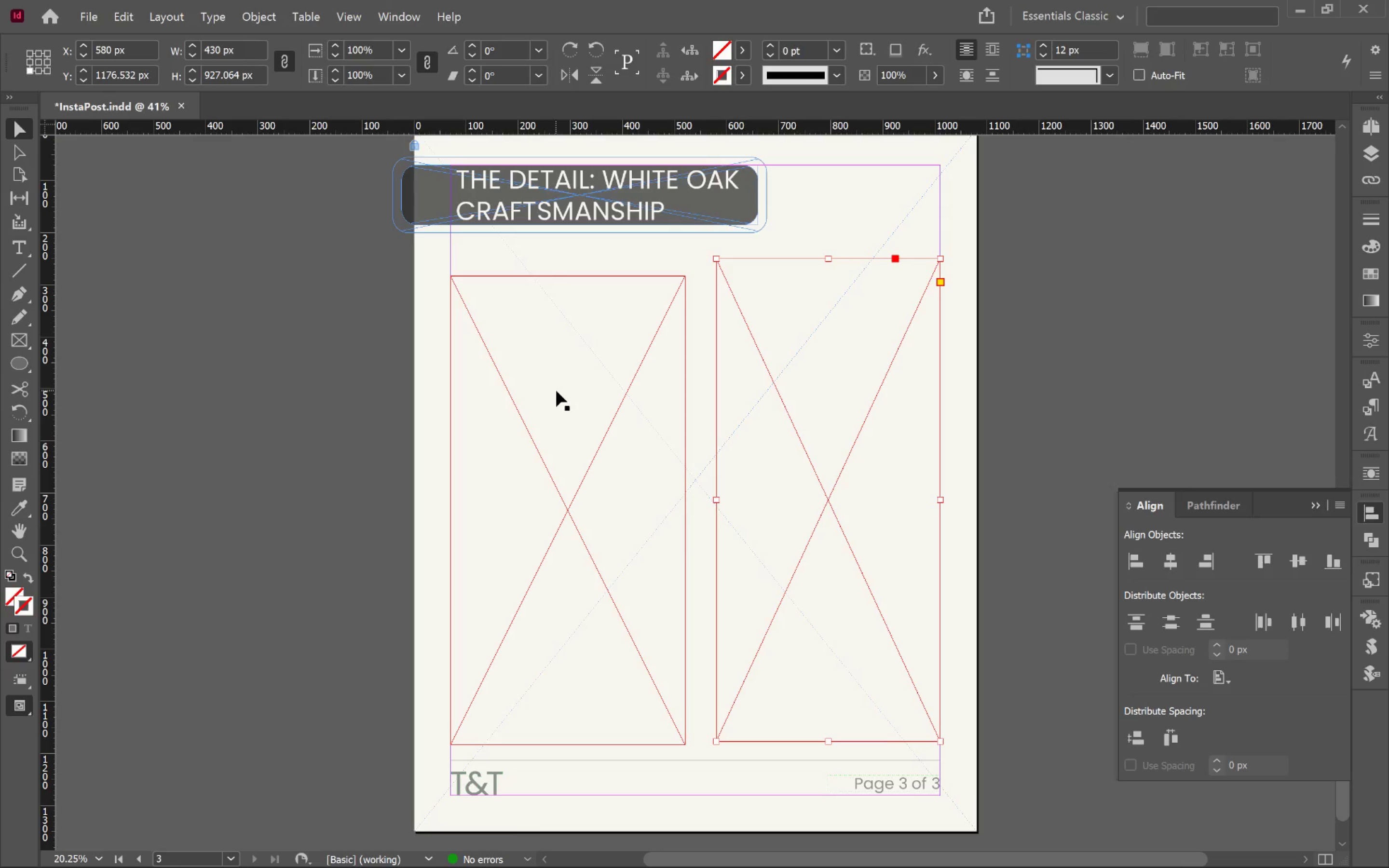 
left_click([556, 391])
 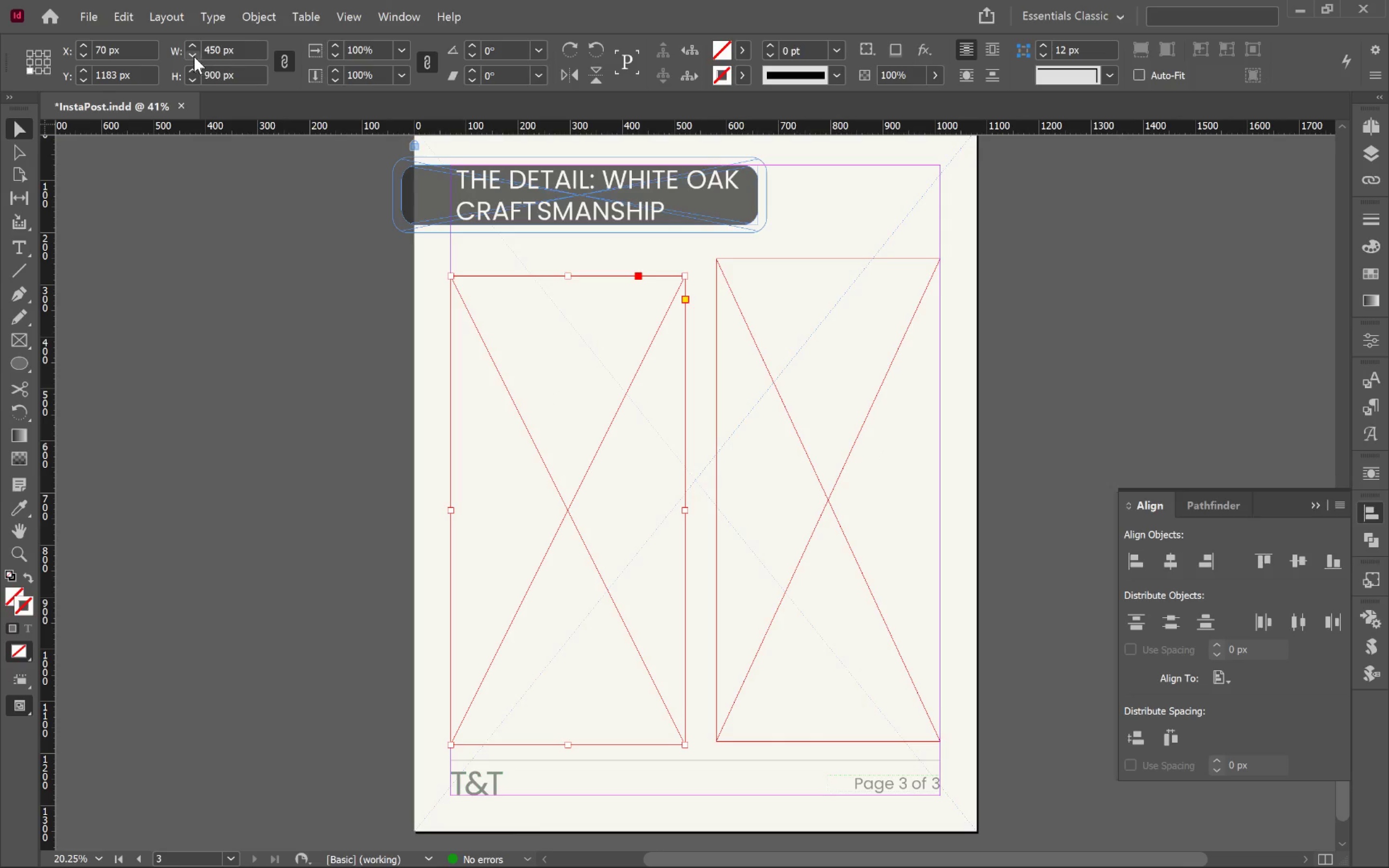 
double_click([194, 56])
 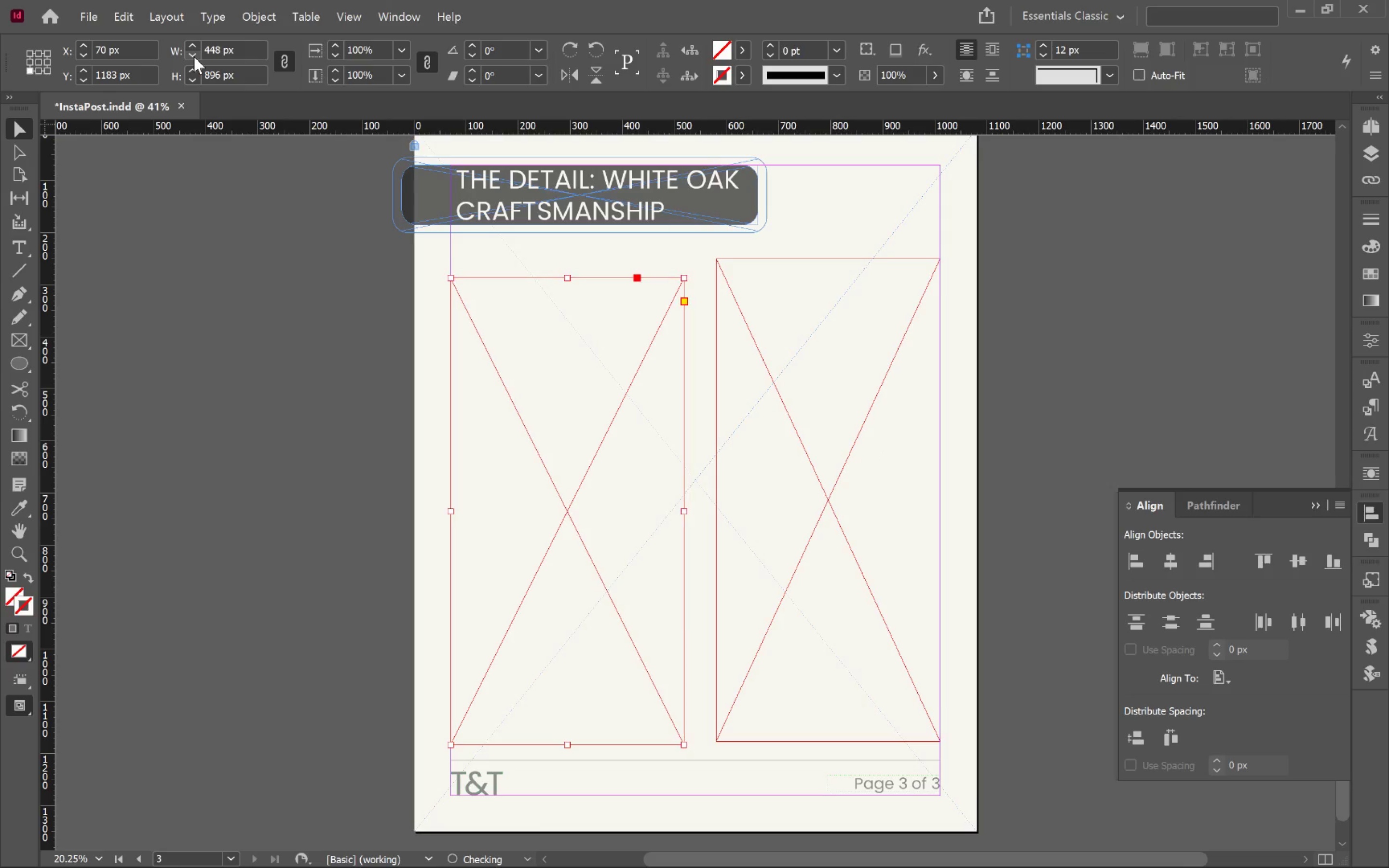 
hold_key(key=ShiftLeft, duration=1.2)
triple_click([194, 56])
 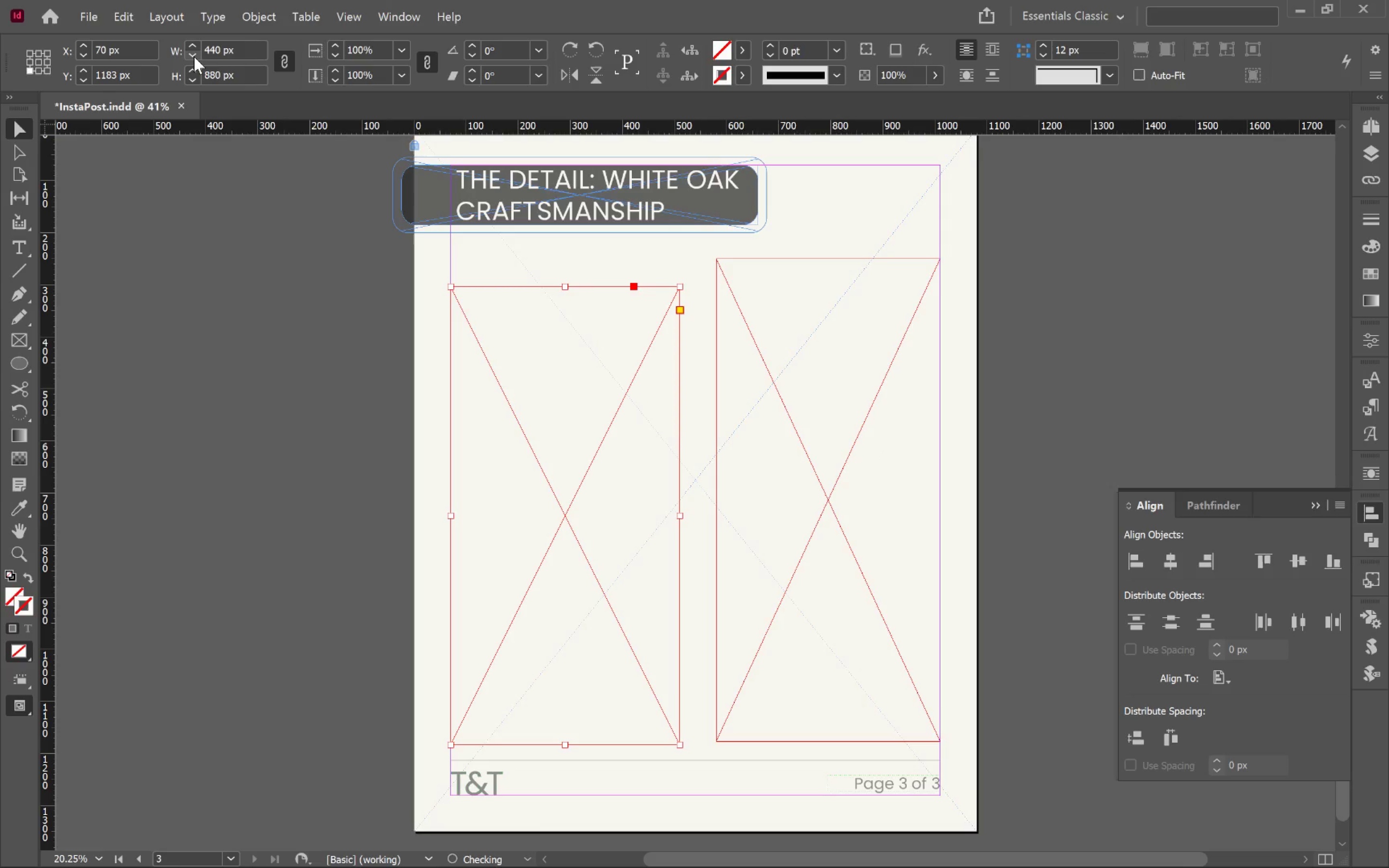 
triple_click([194, 56])
 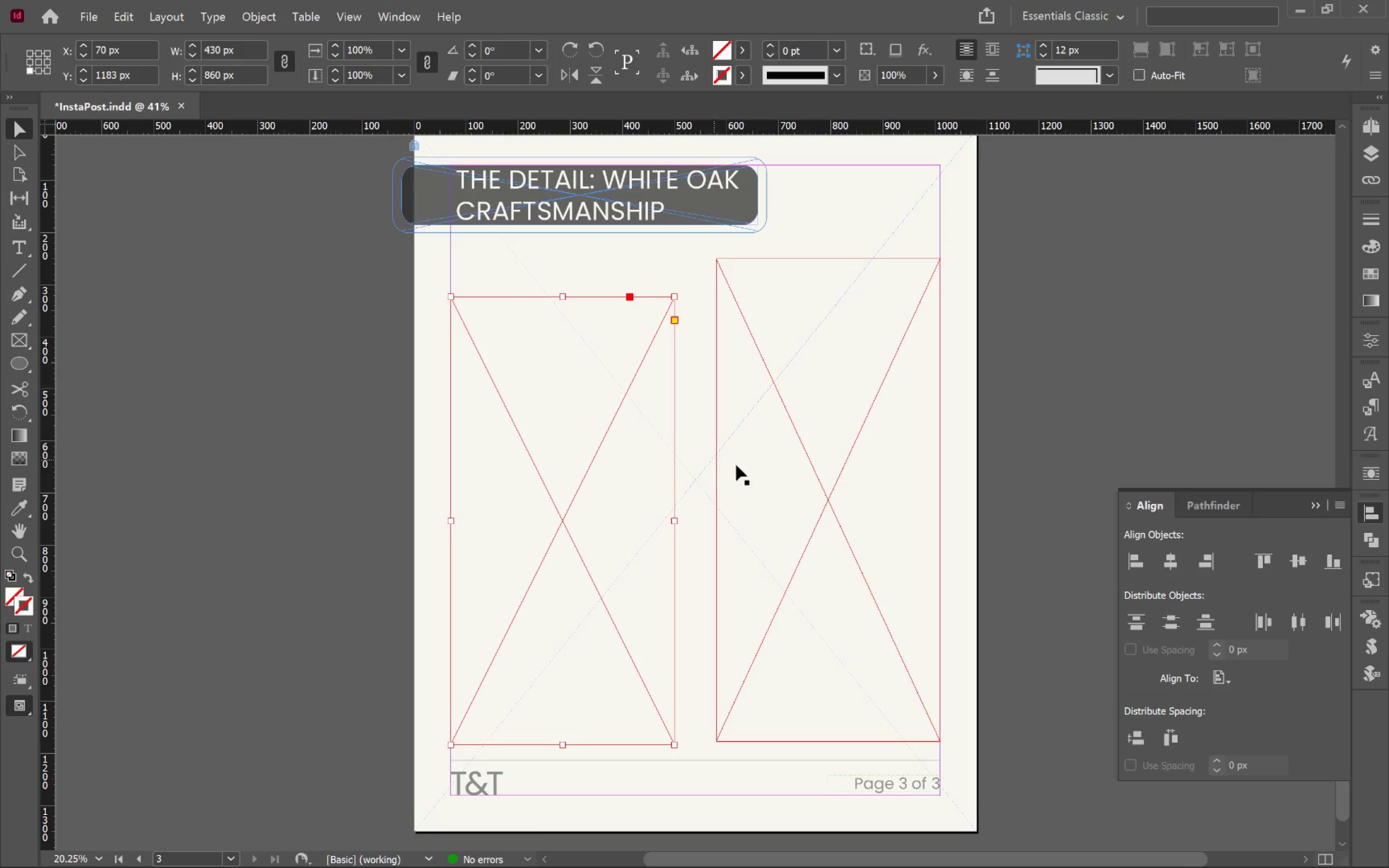 
hold_key(key=ShiftLeft, duration=0.5)
 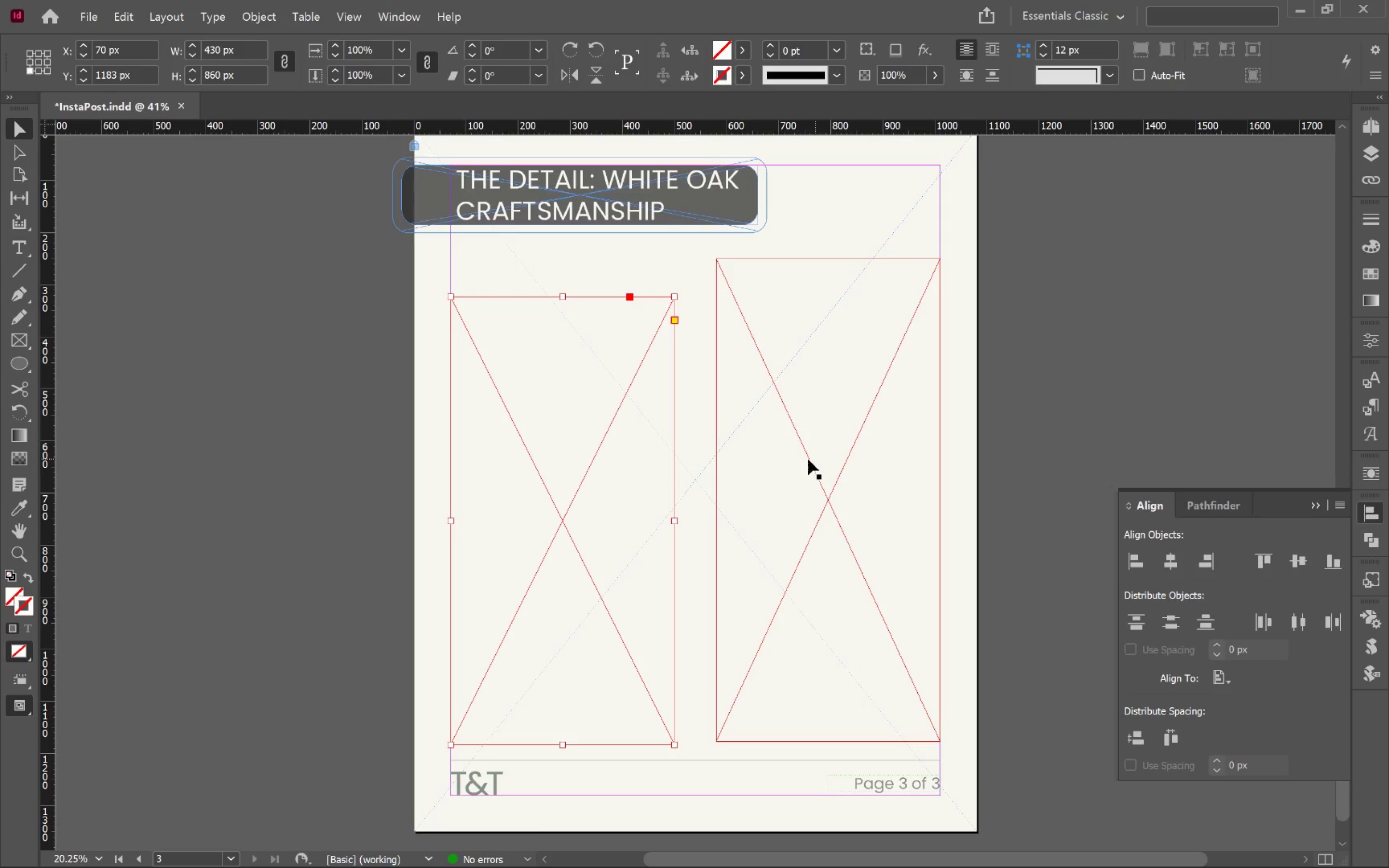 
left_click([594, 427])
 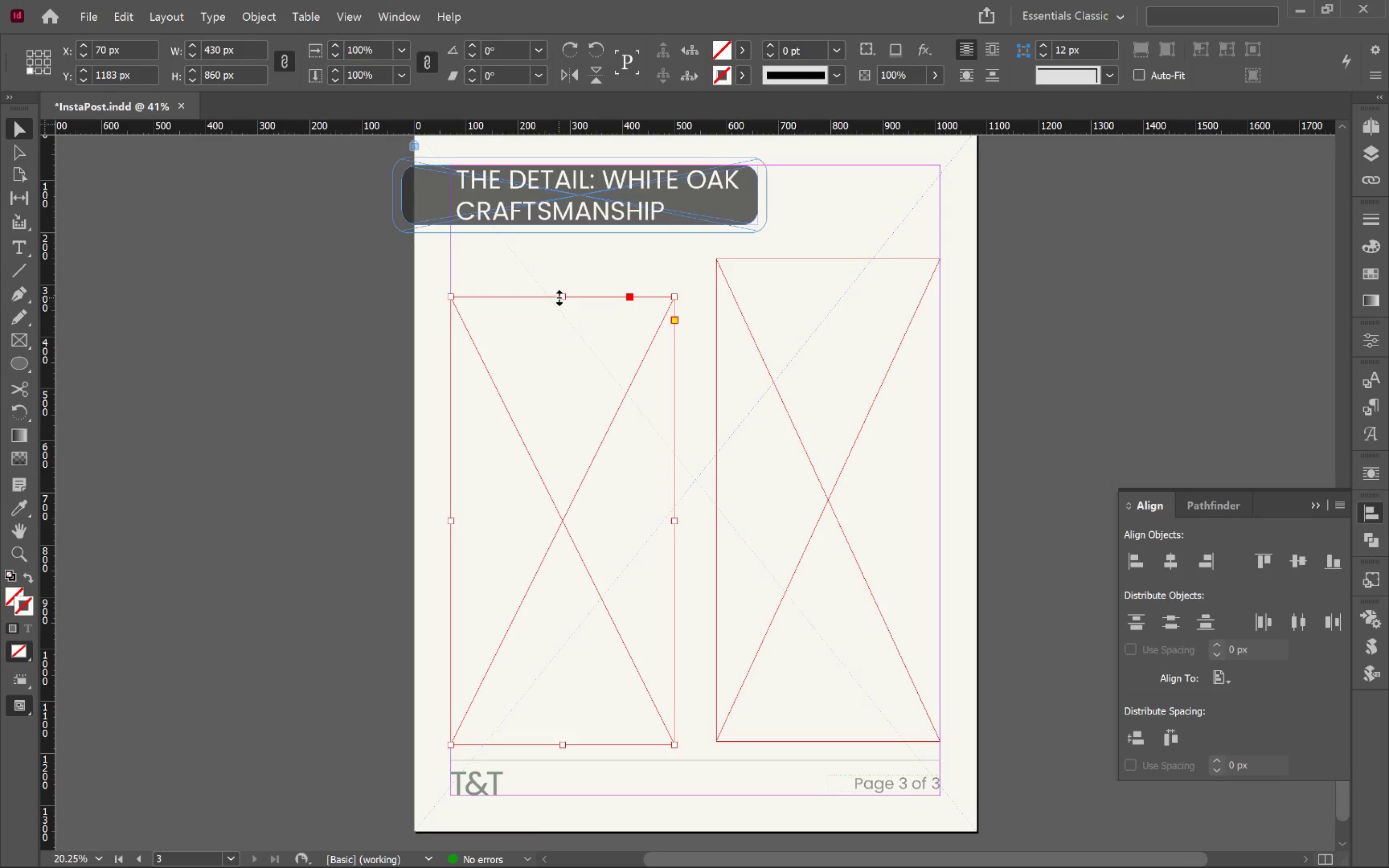 
left_click_drag(start_coordinate=[559, 297], to_coordinate=[559, 258])
 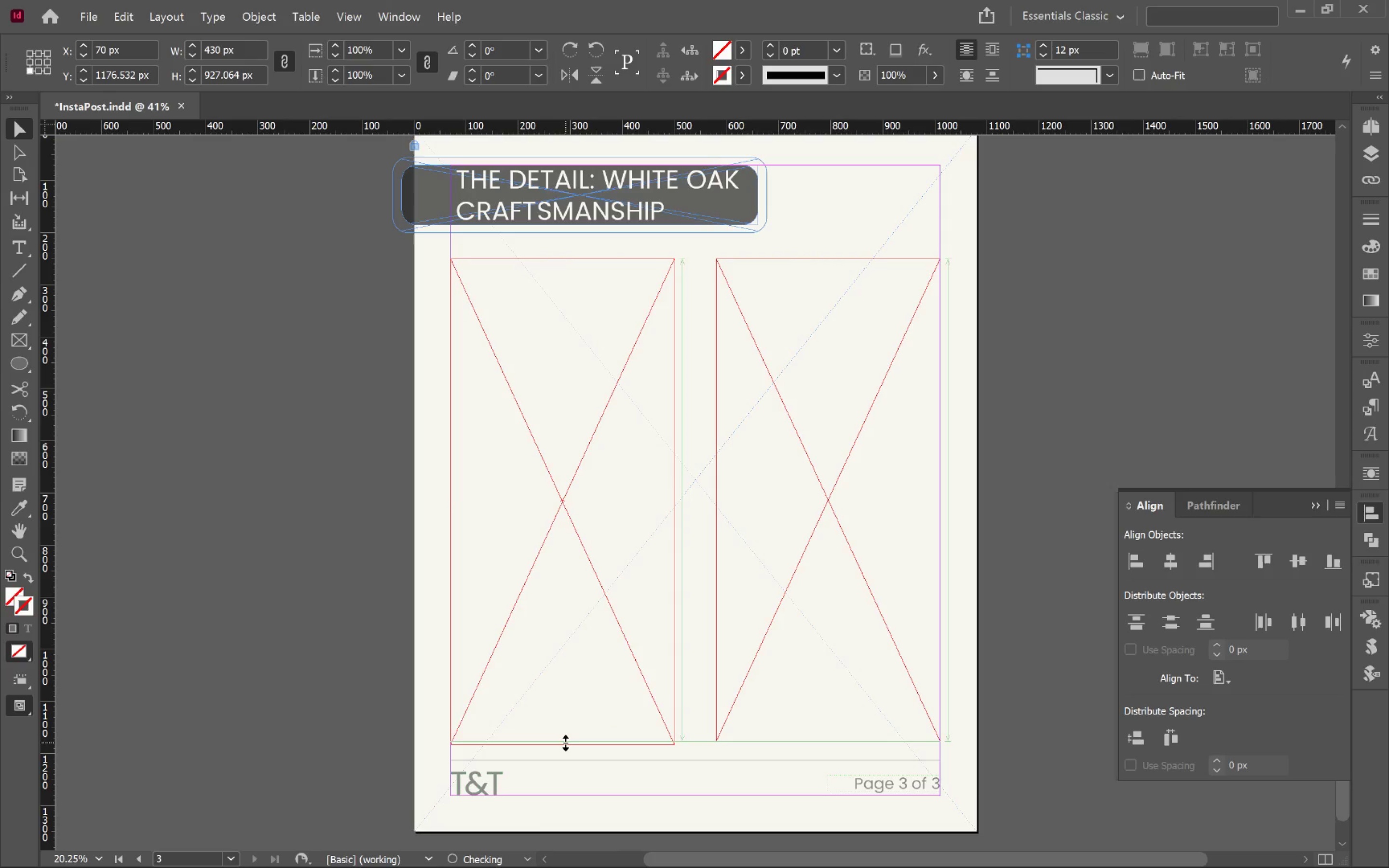 
left_click([1024, 610])
 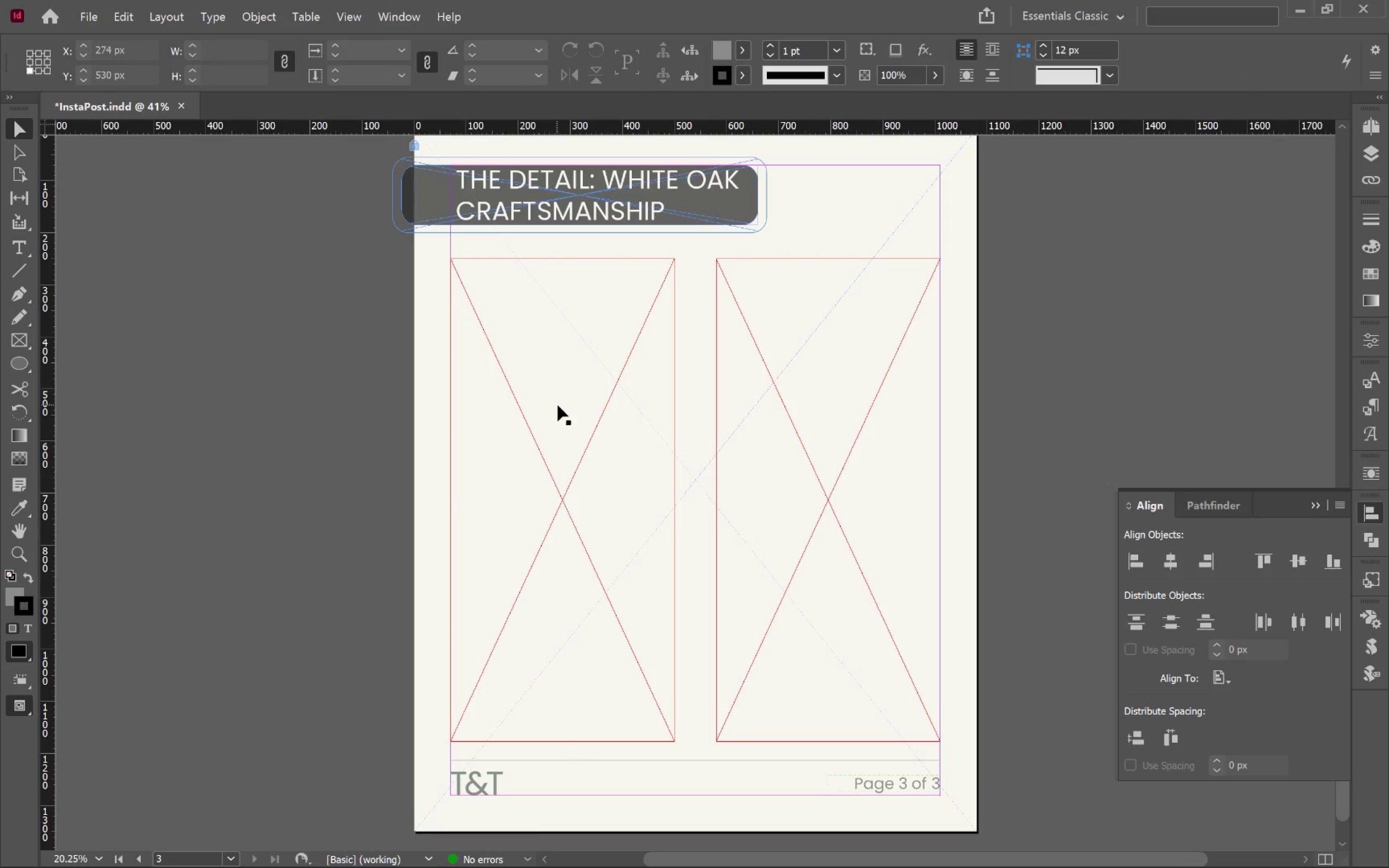 
key(Alt+Tab)
 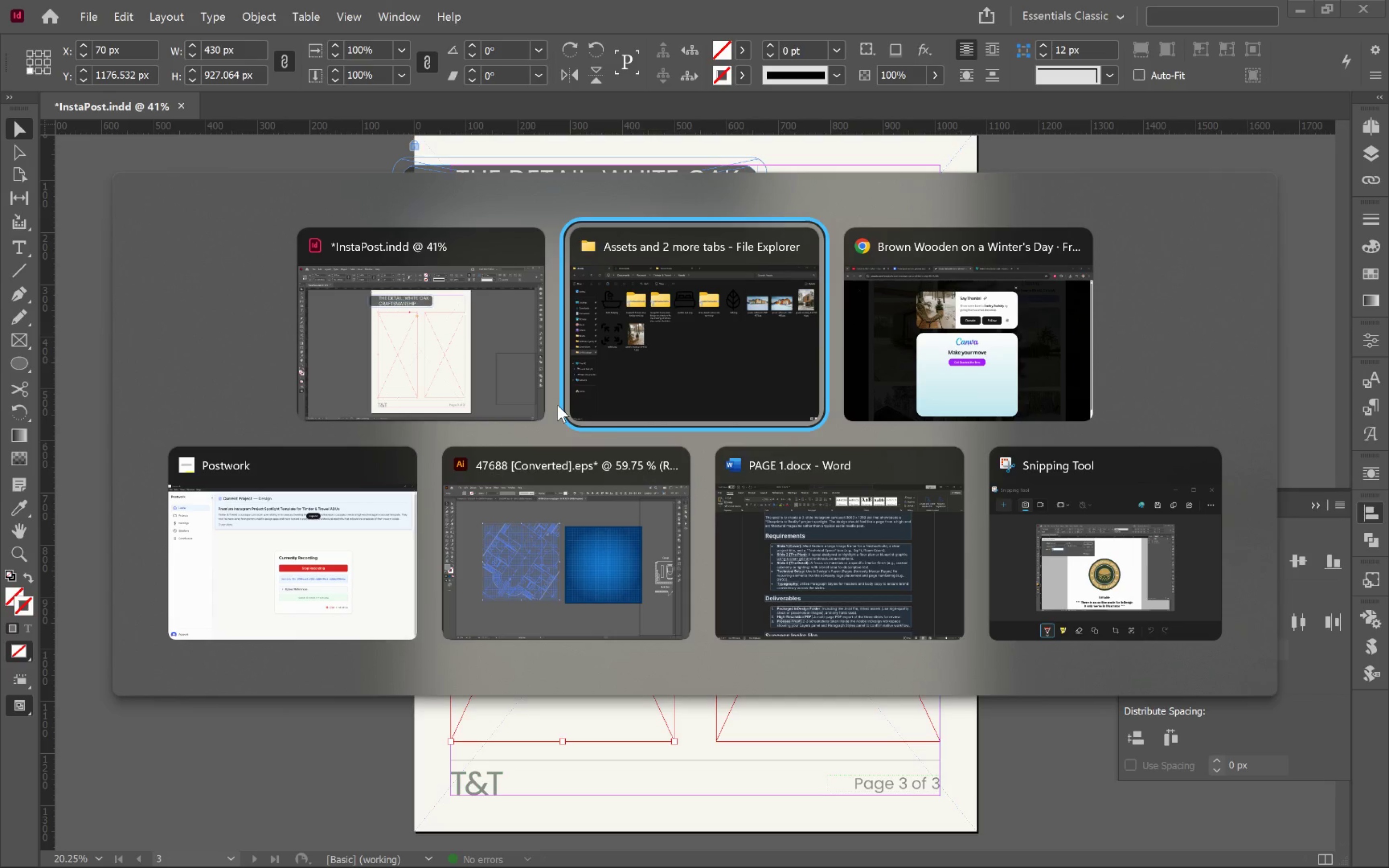 
wait(5.69)
 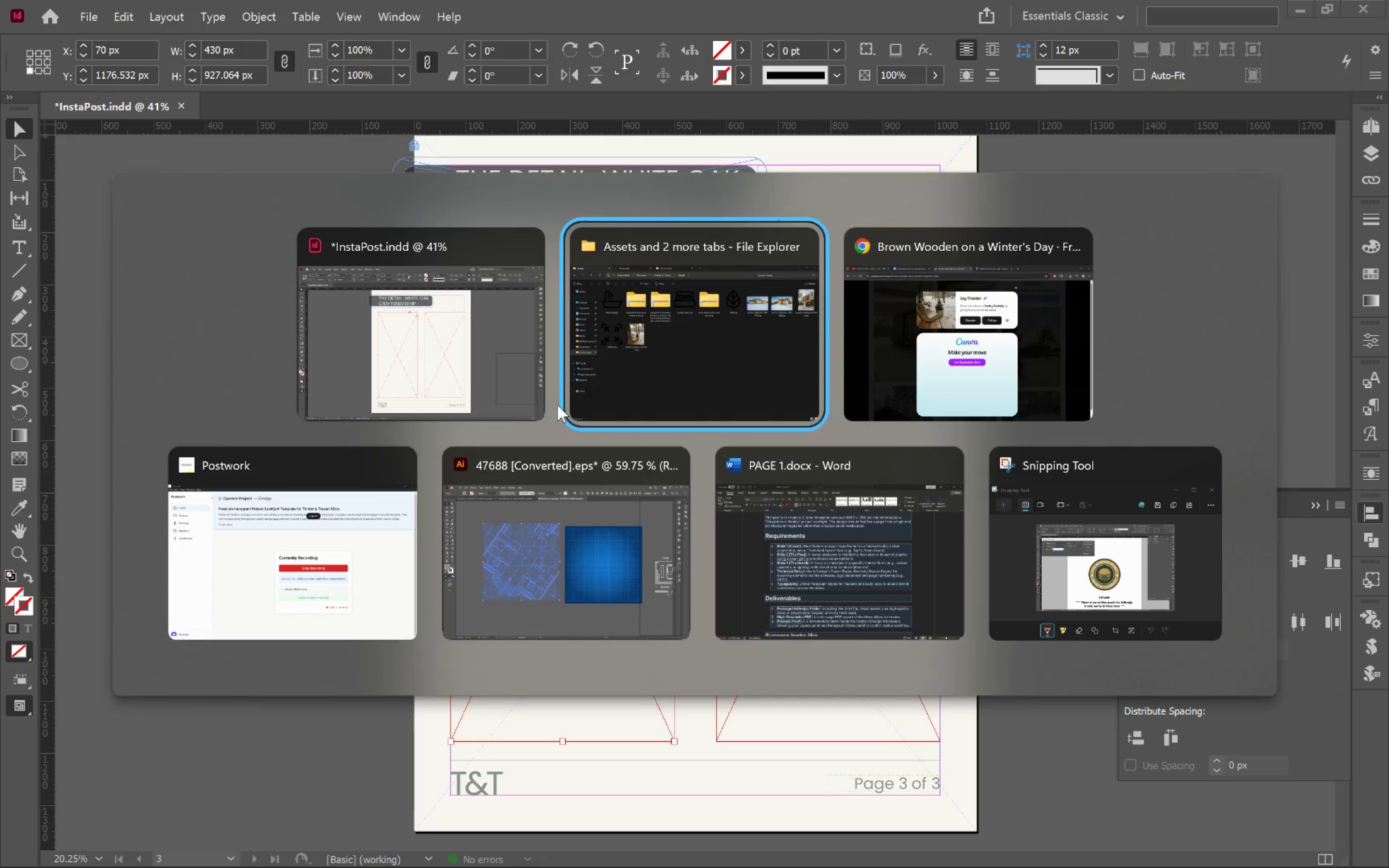 
left_click_drag(start_coordinate=[378, 387], to_coordinate=[641, 469])
 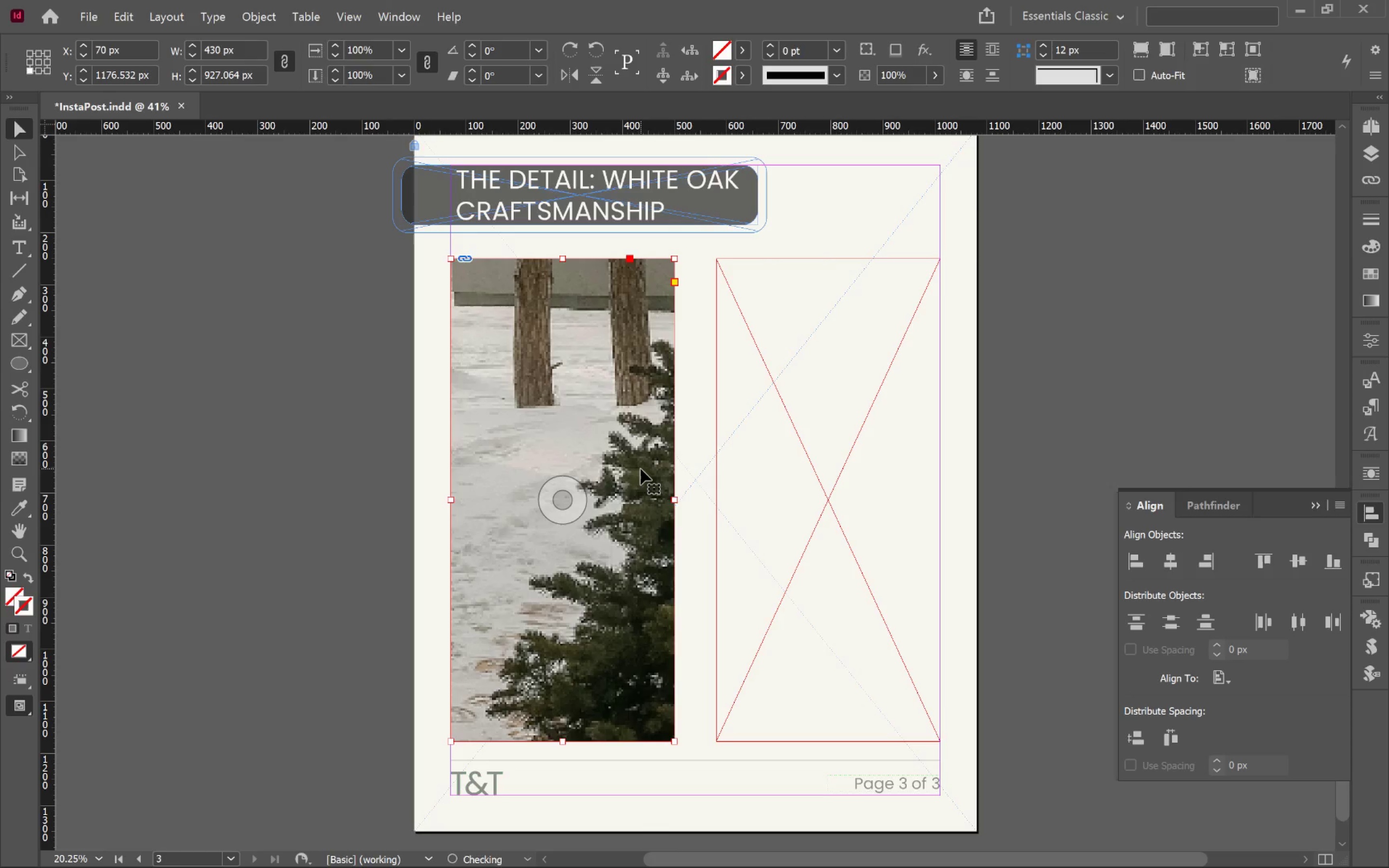 
key(Alt+AltLeft)
 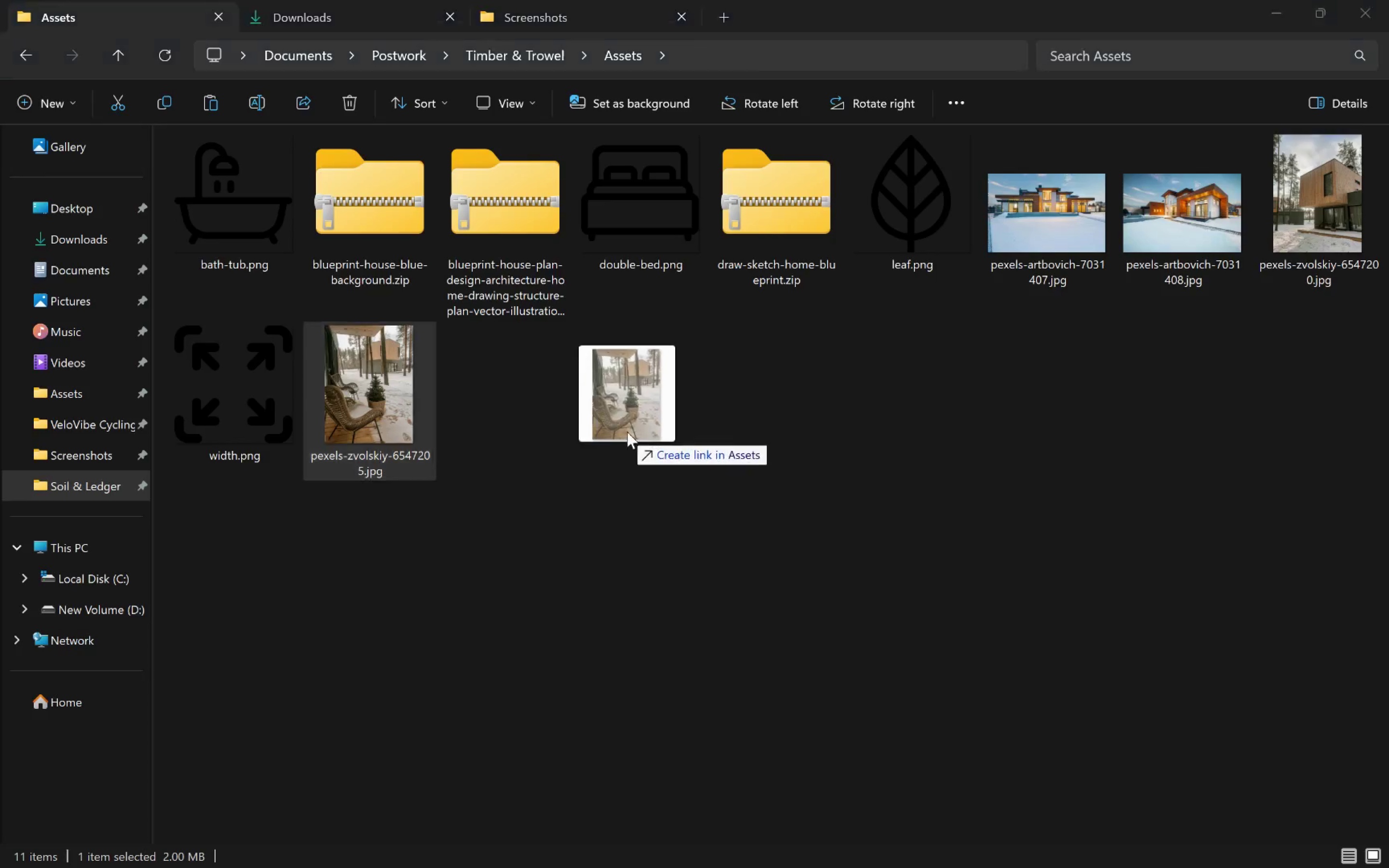 
key(Alt+Tab)
 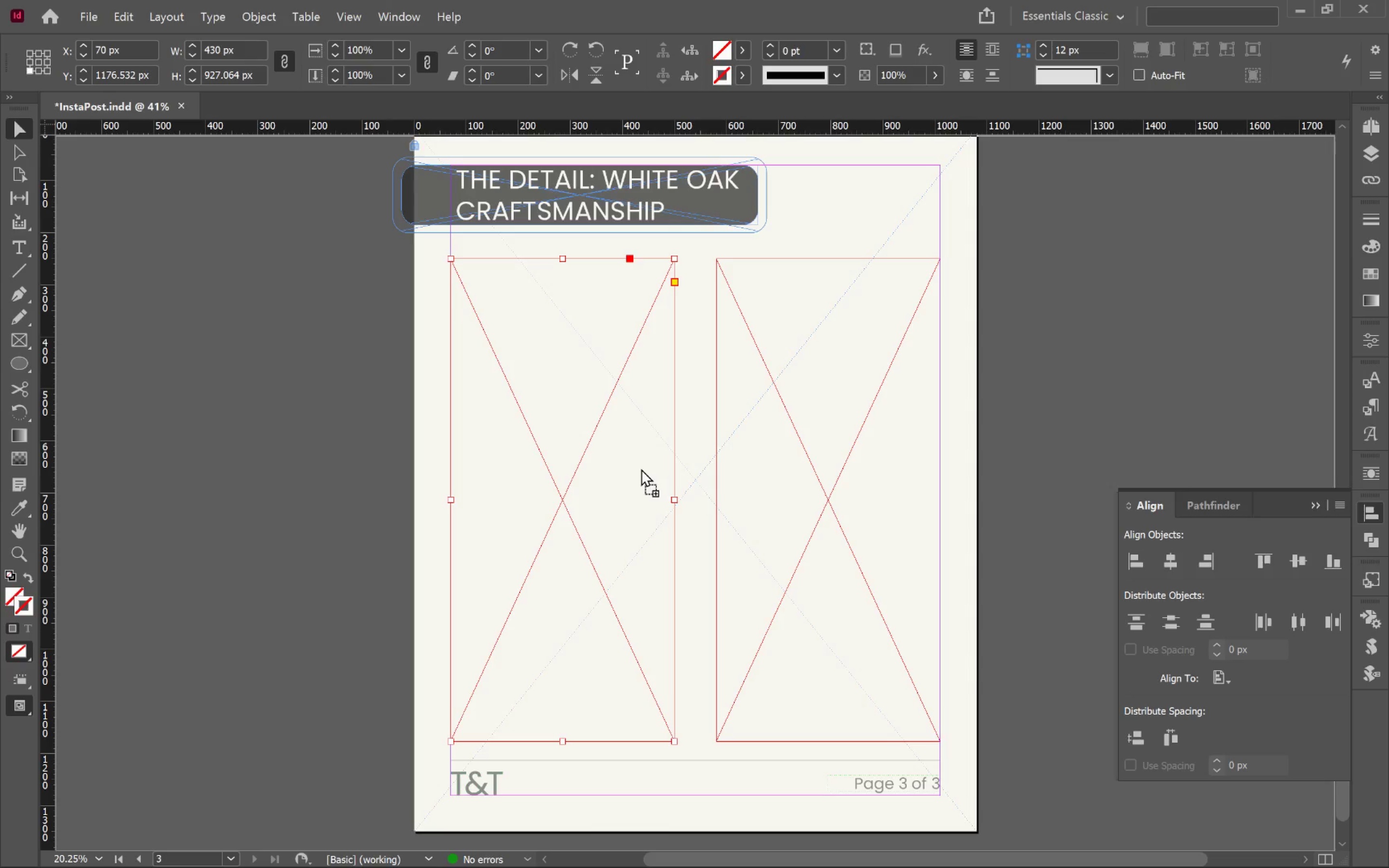 
hold_key(key=ShiftLeft, duration=0.47)
 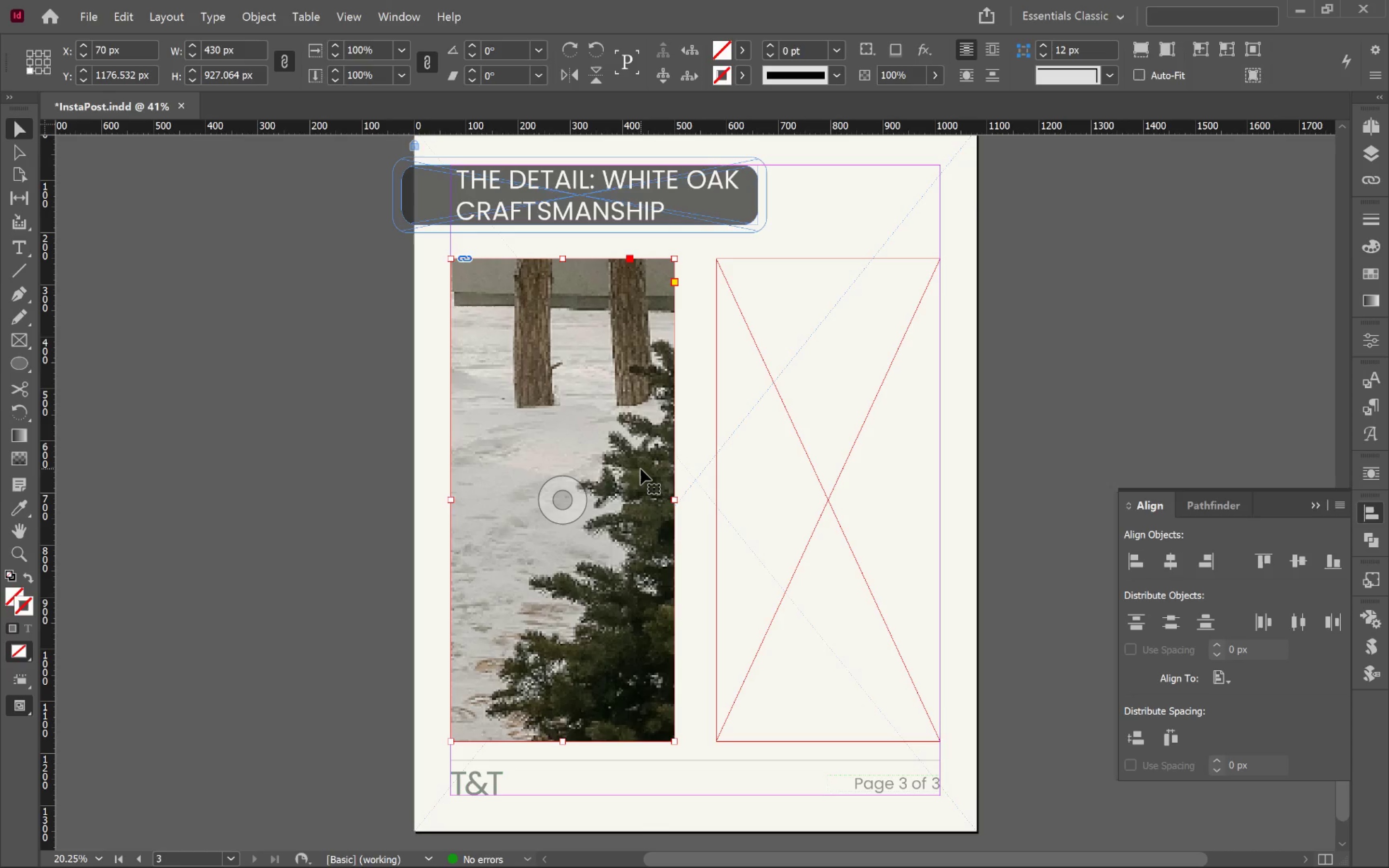 
key(Alt+Control+Shift+C)
 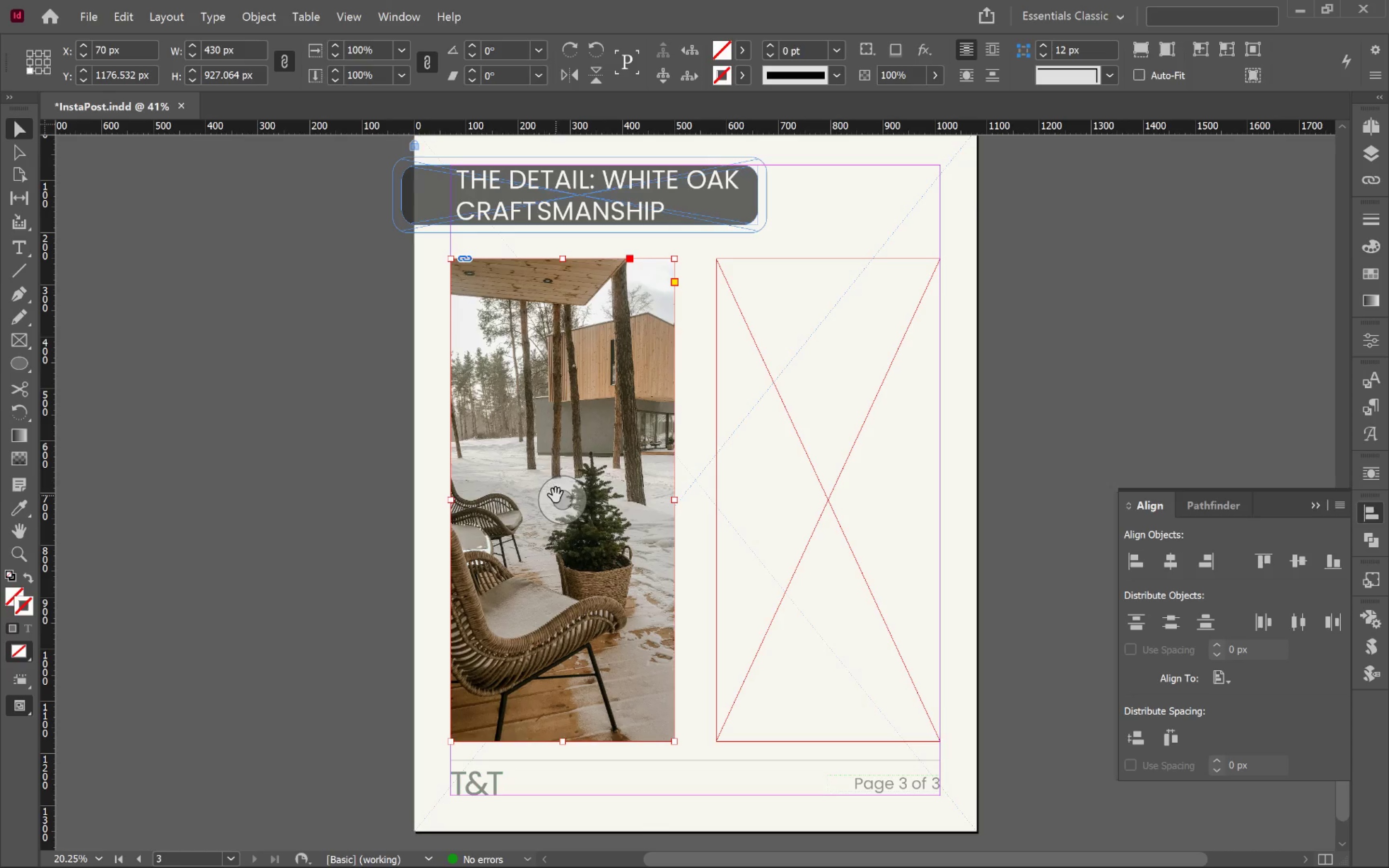 
left_click([556, 496])
 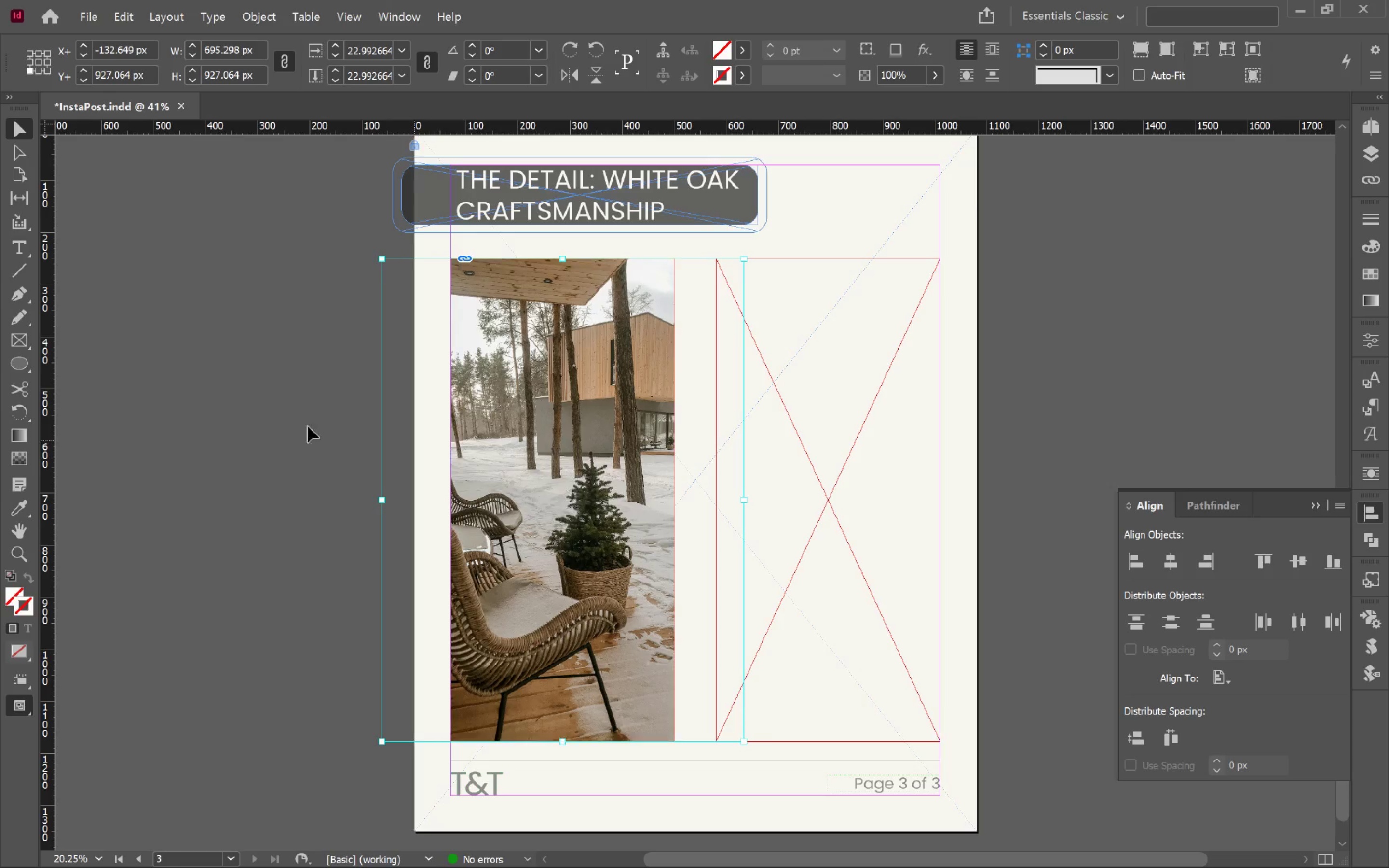 
left_click([264, 418])
 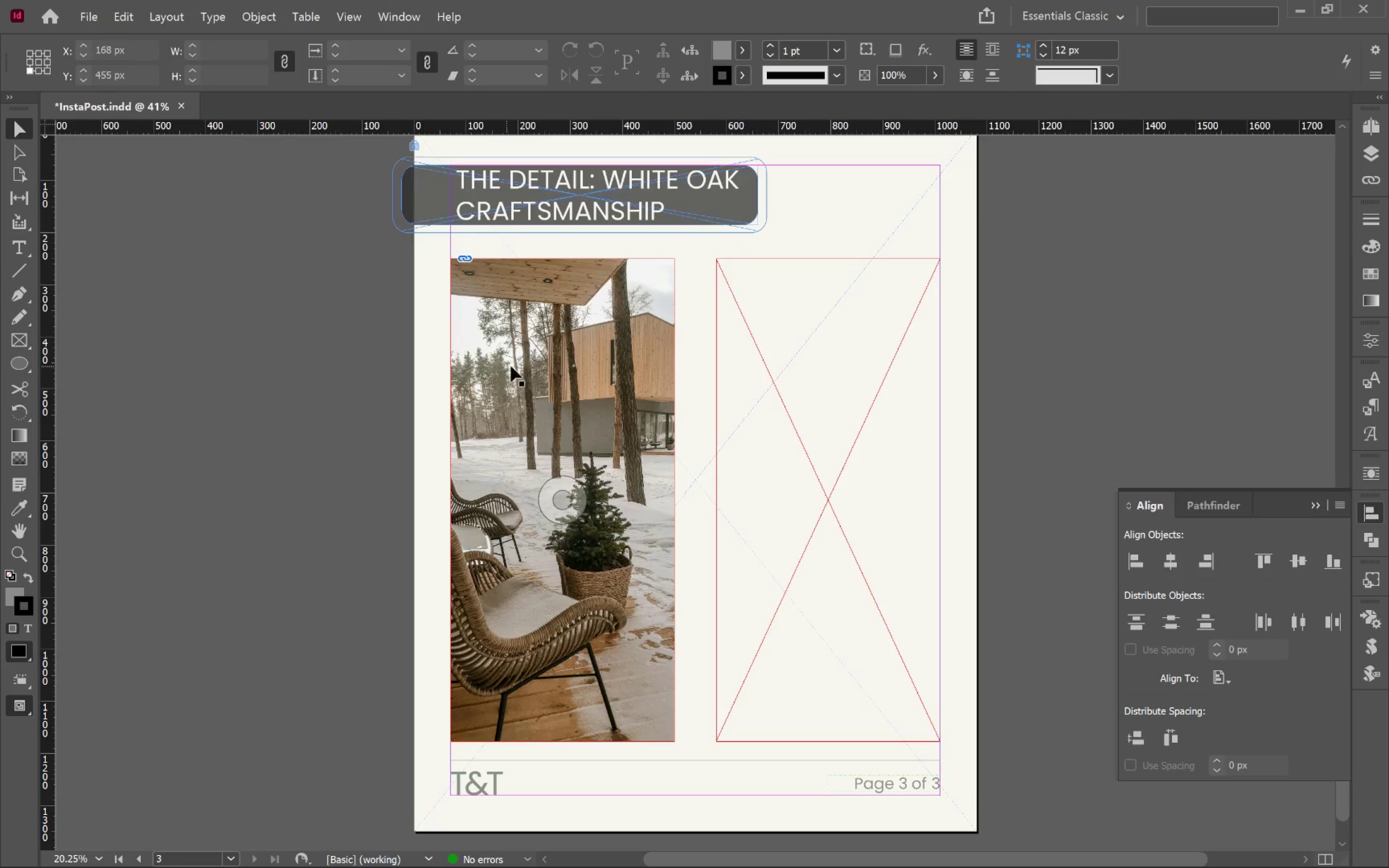 
left_click([548, 366])
 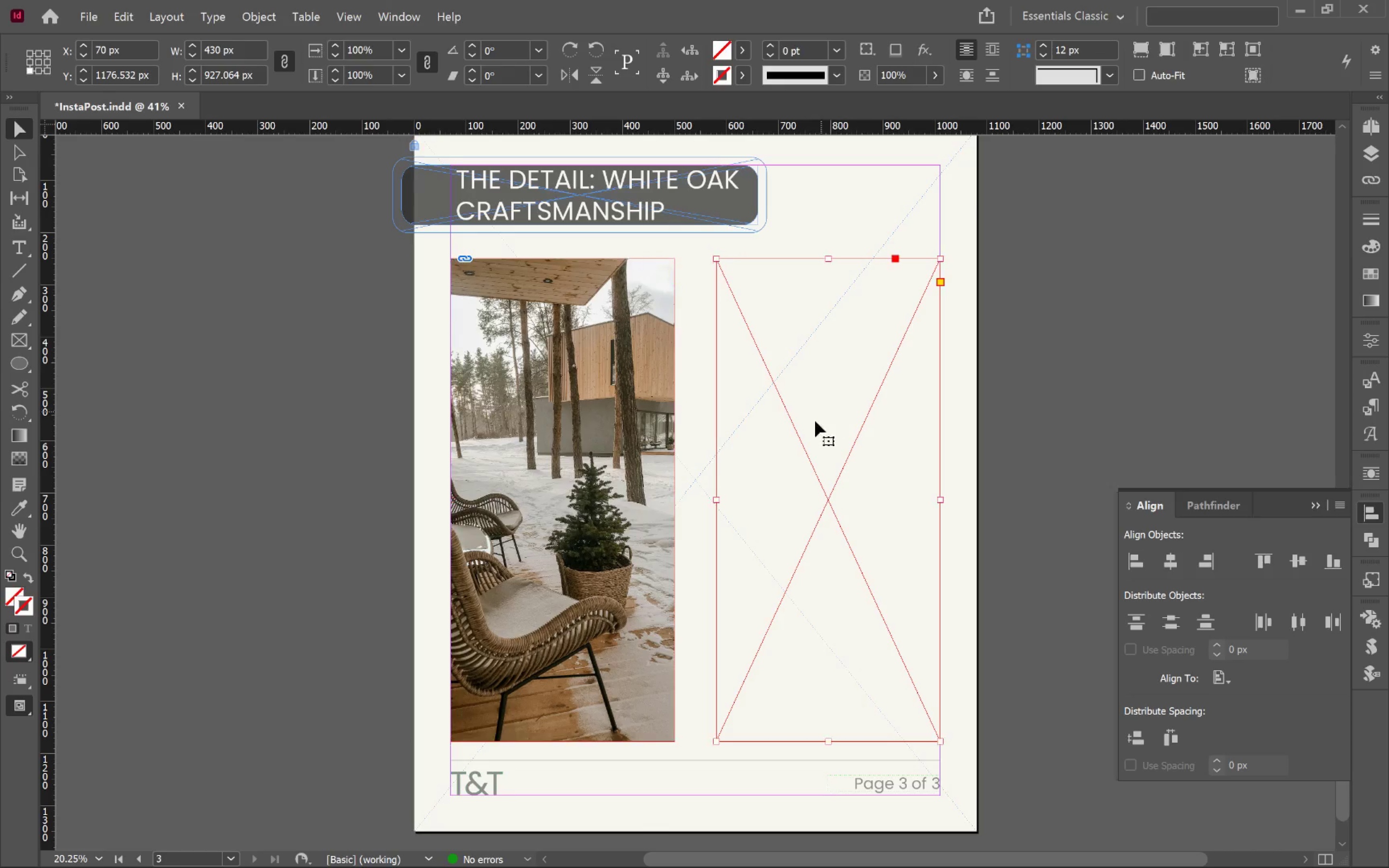 
left_click_drag(start_coordinate=[756, 468], to_coordinate=[999, 474])
 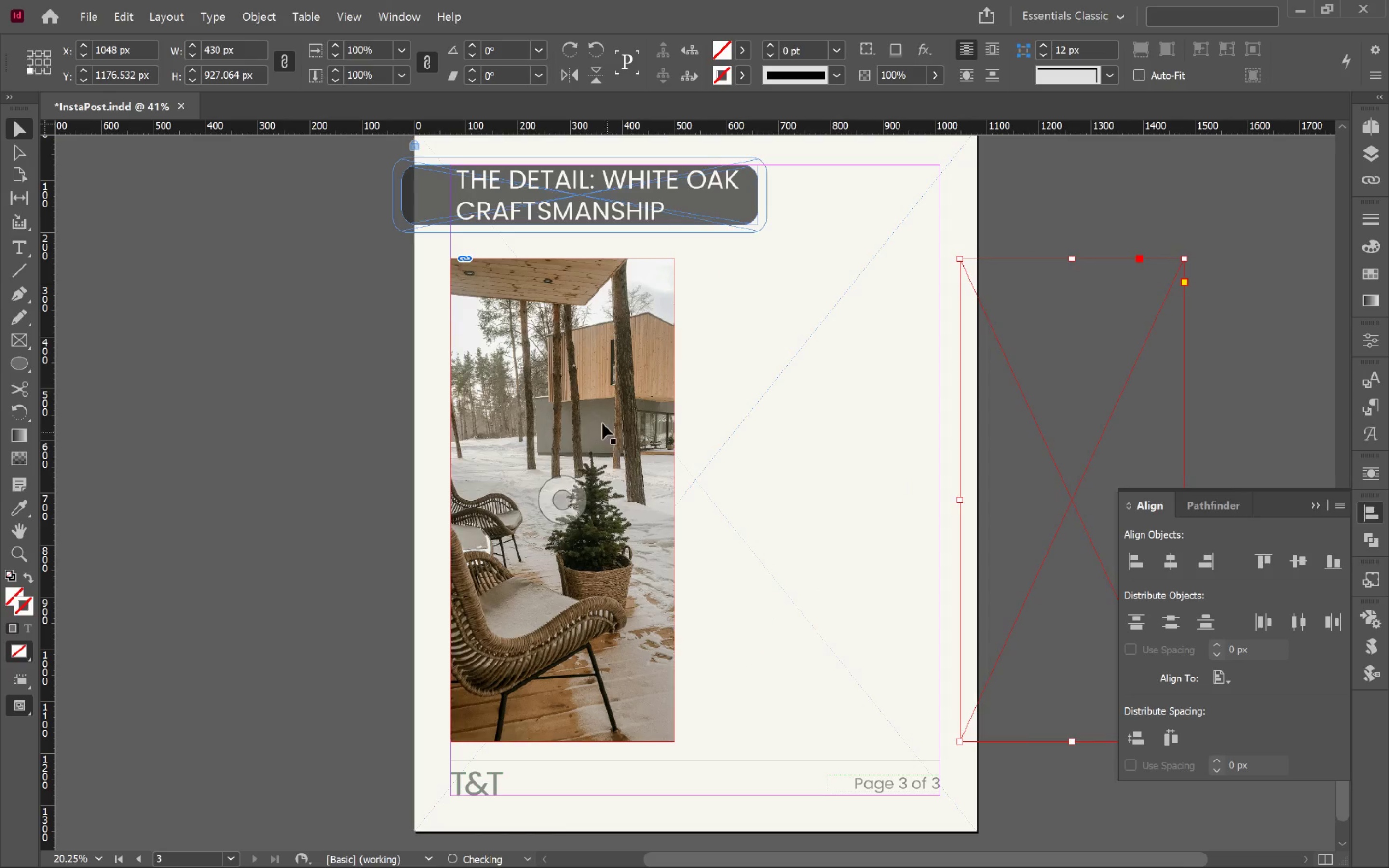 
hold_key(key=ShiftLeft, duration=1.09)
 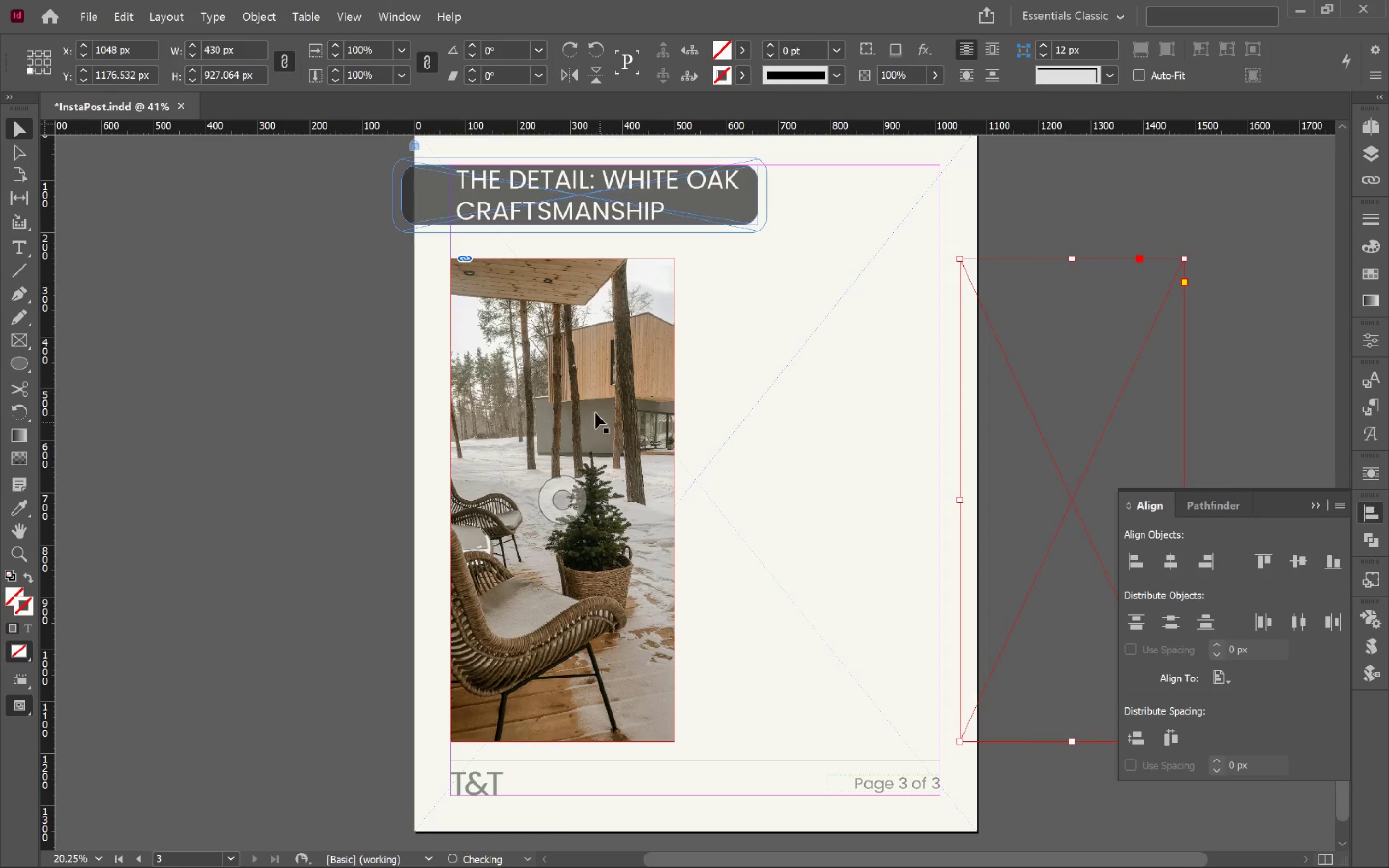 
left_click([593, 412])
 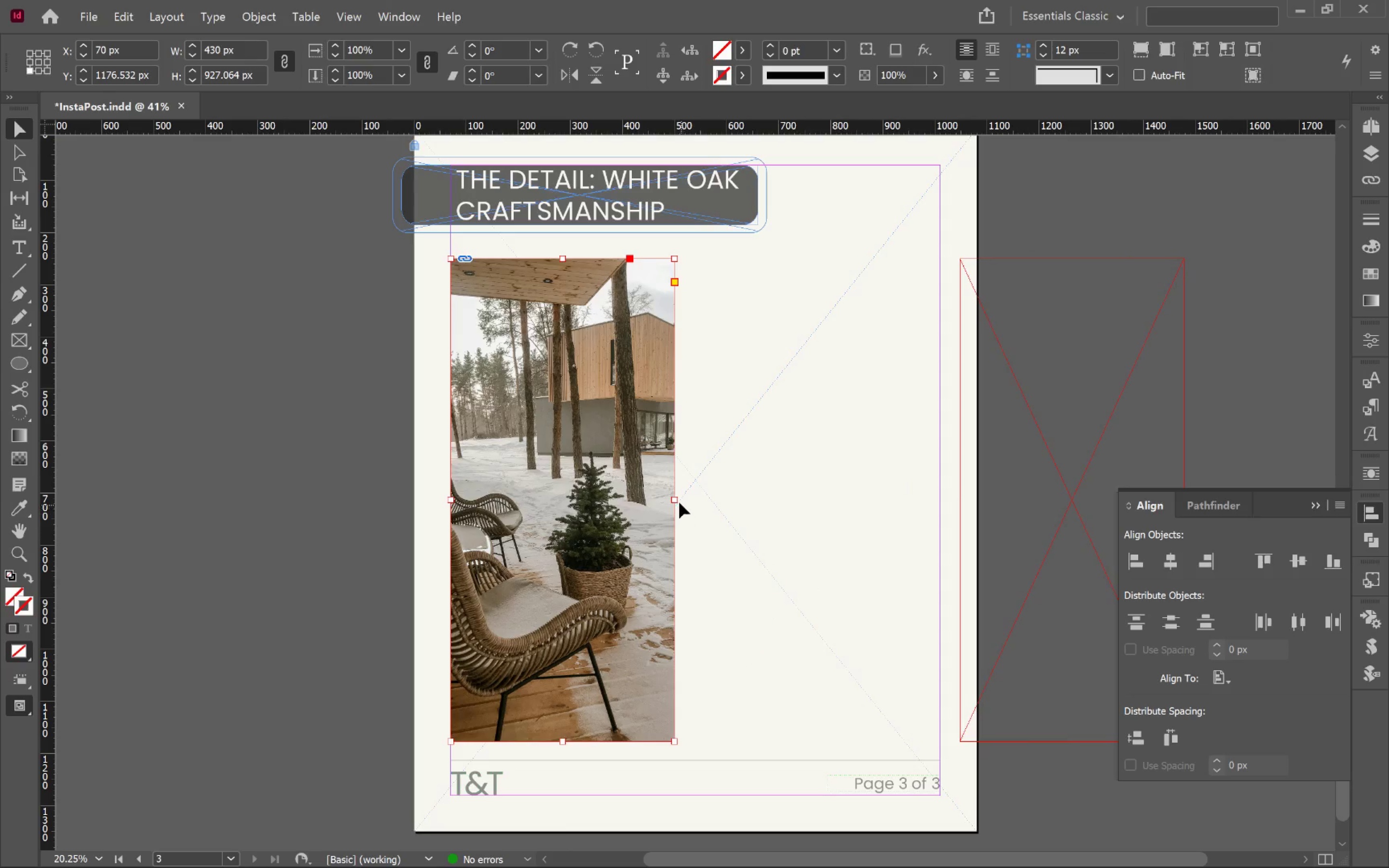 
left_click_drag(start_coordinate=[678, 502], to_coordinate=[750, 504])
 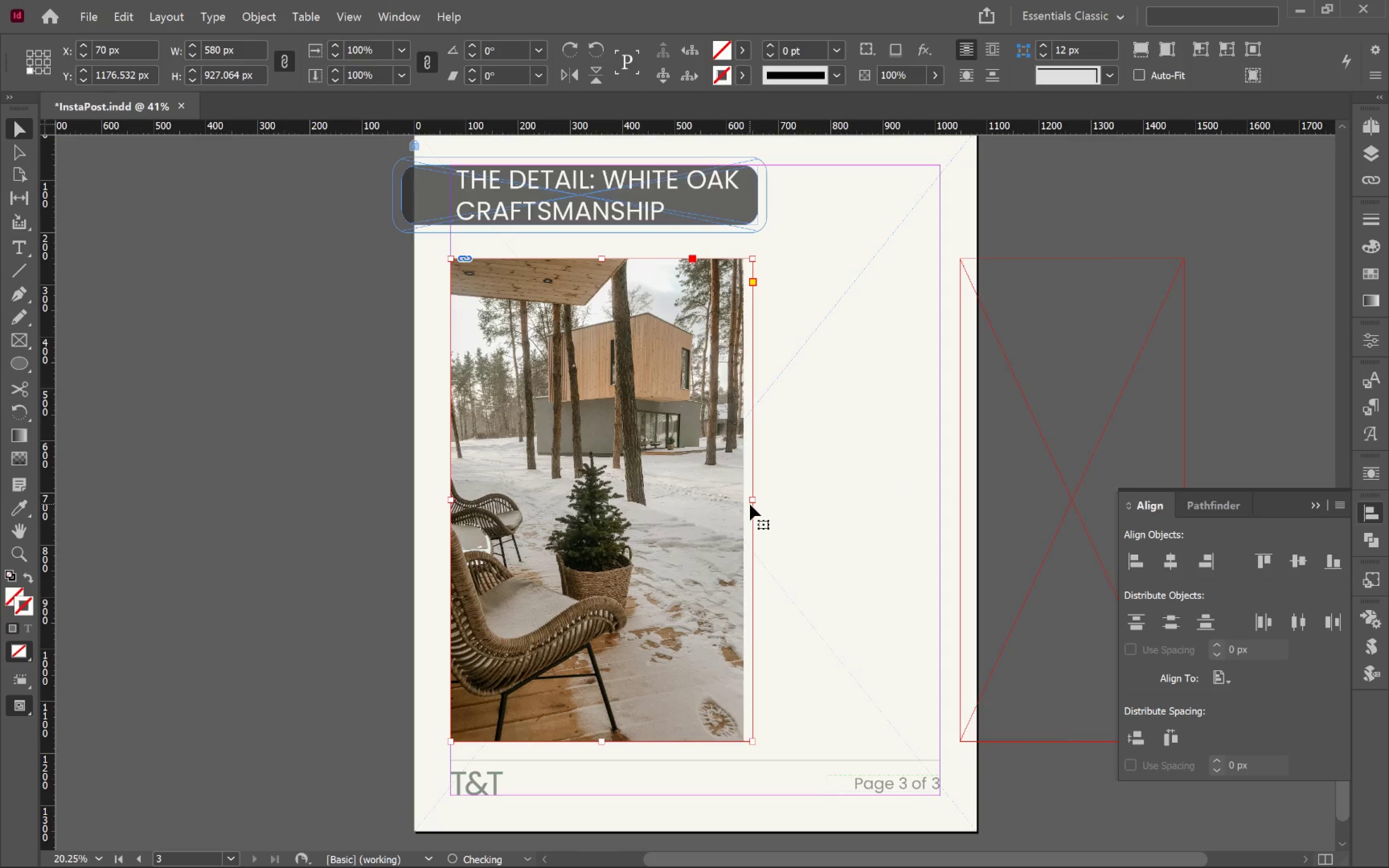 
key(Alt+Control+Shift+C)
 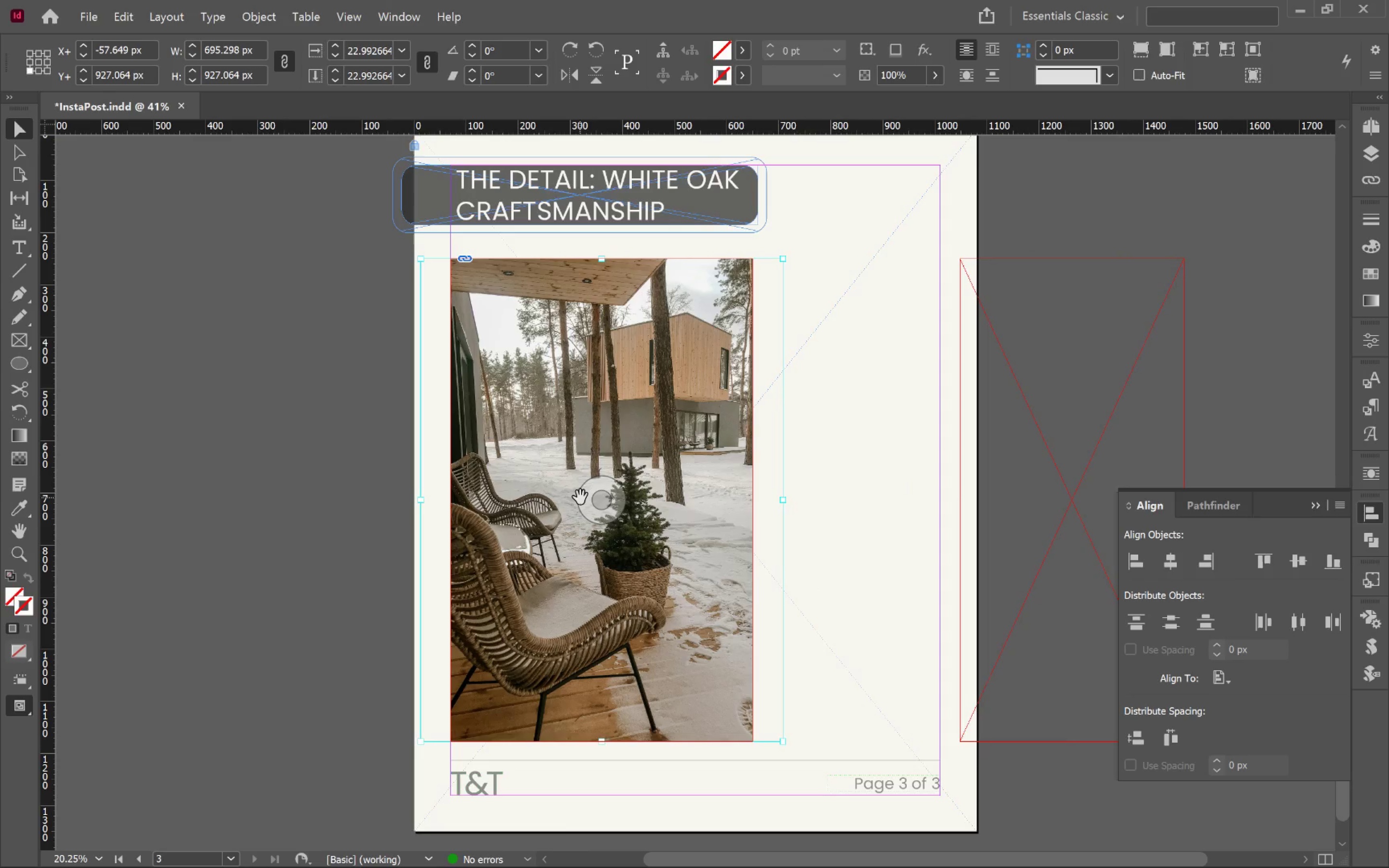 
wait(5.5)
 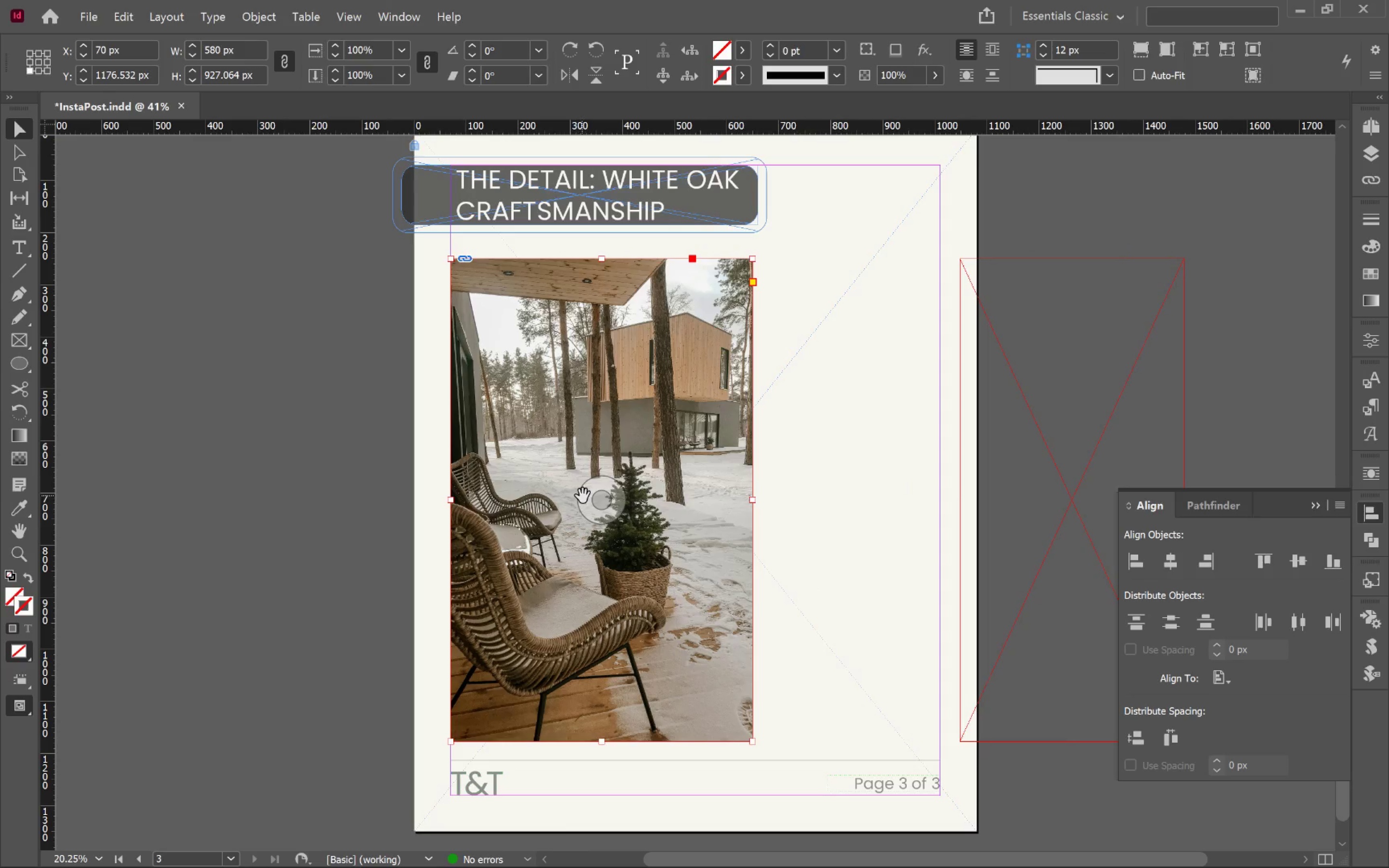 
left_click([297, 415])
 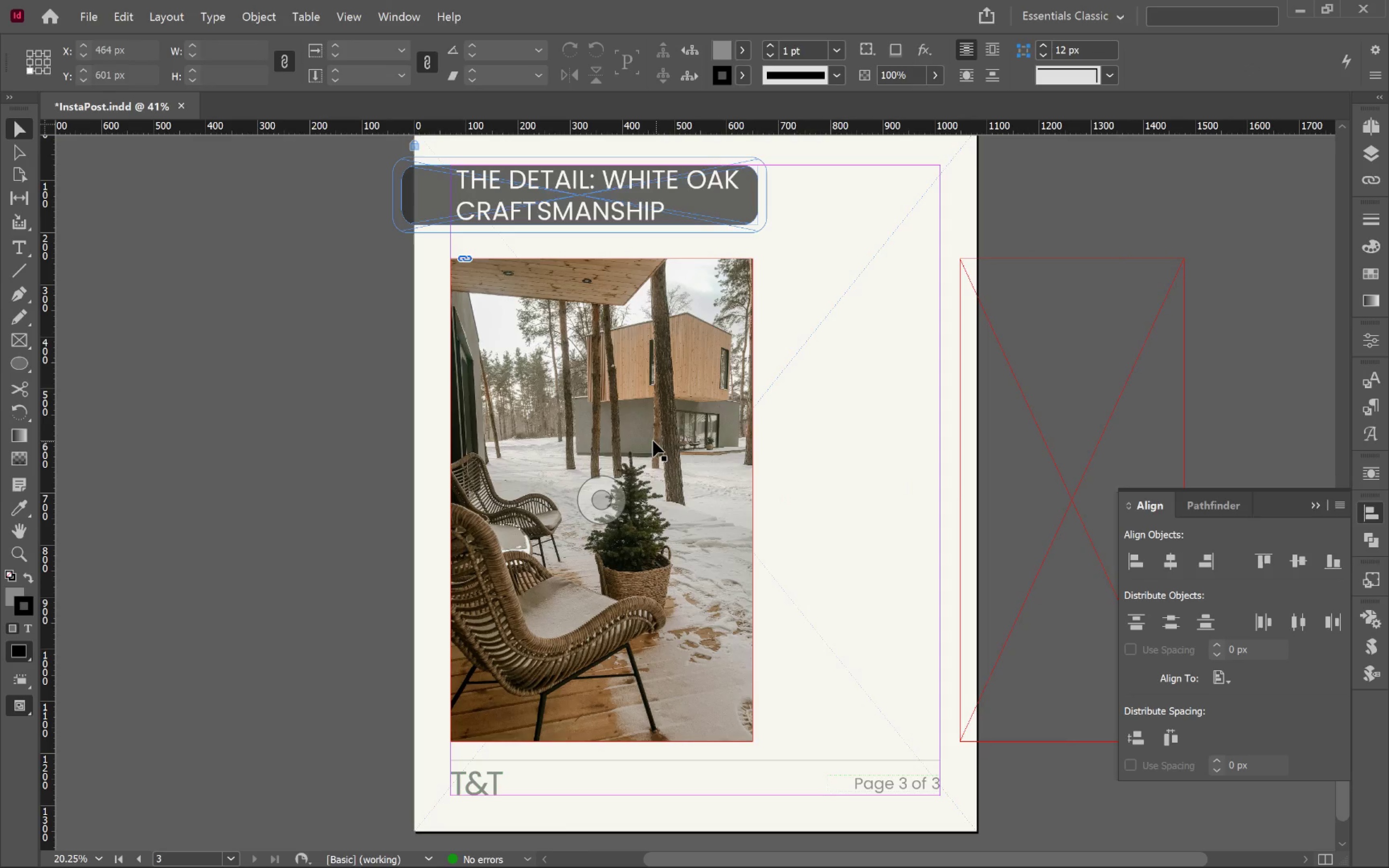 
left_click([665, 394])
 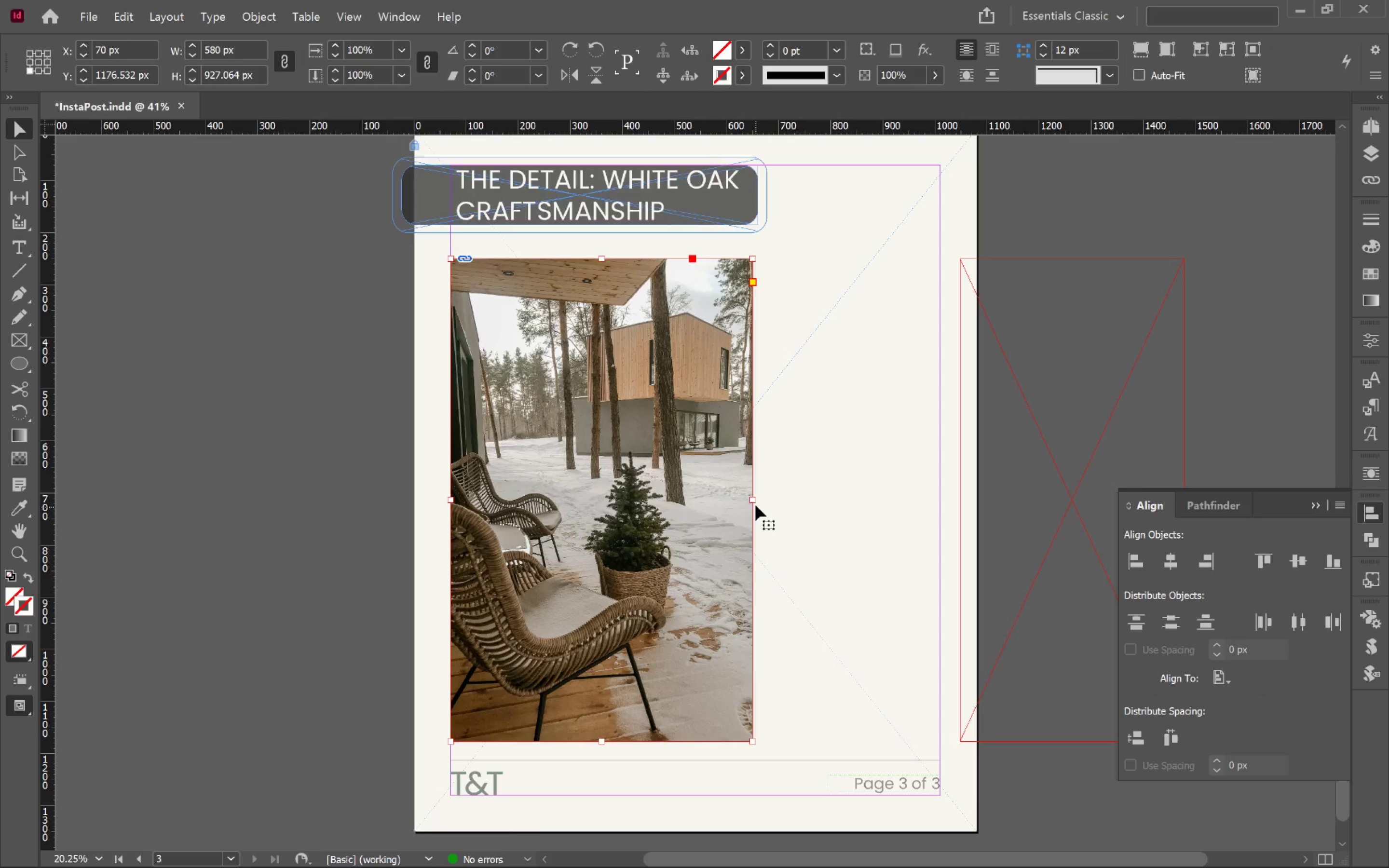 
left_click_drag(start_coordinate=[755, 501], to_coordinate=[801, 501])
 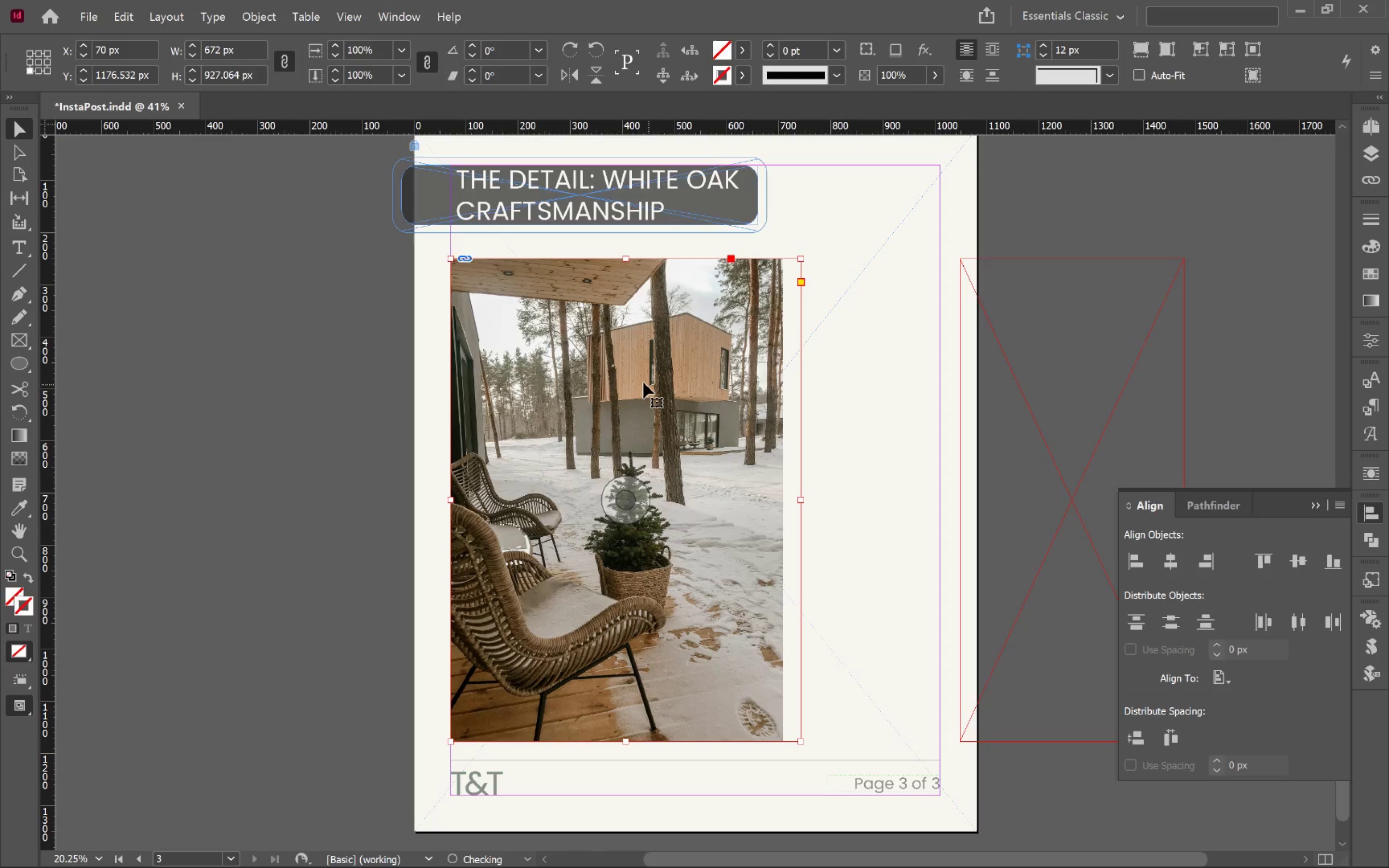 
key(Alt+Control+Shift+C)
 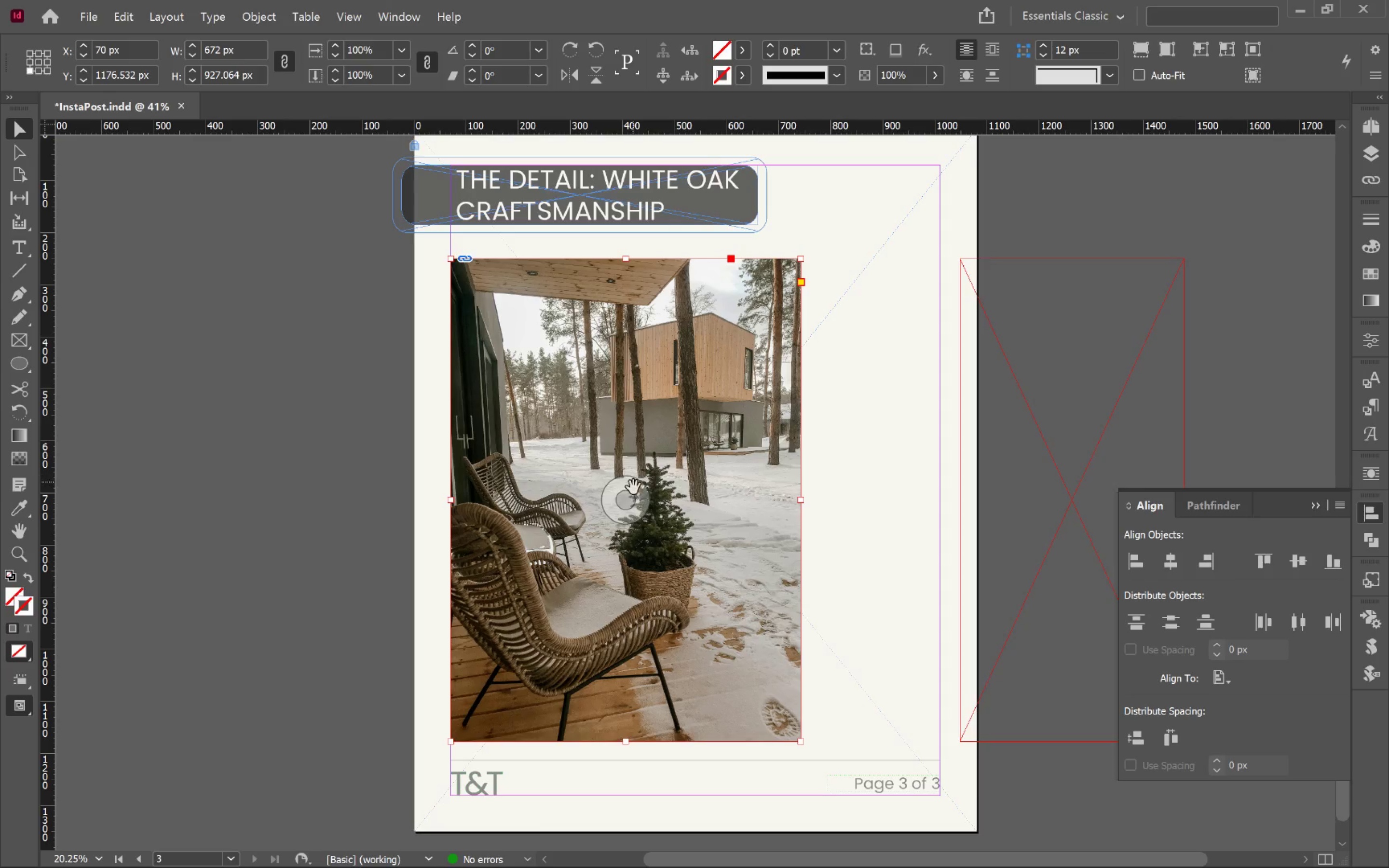 
left_click([628, 506])
 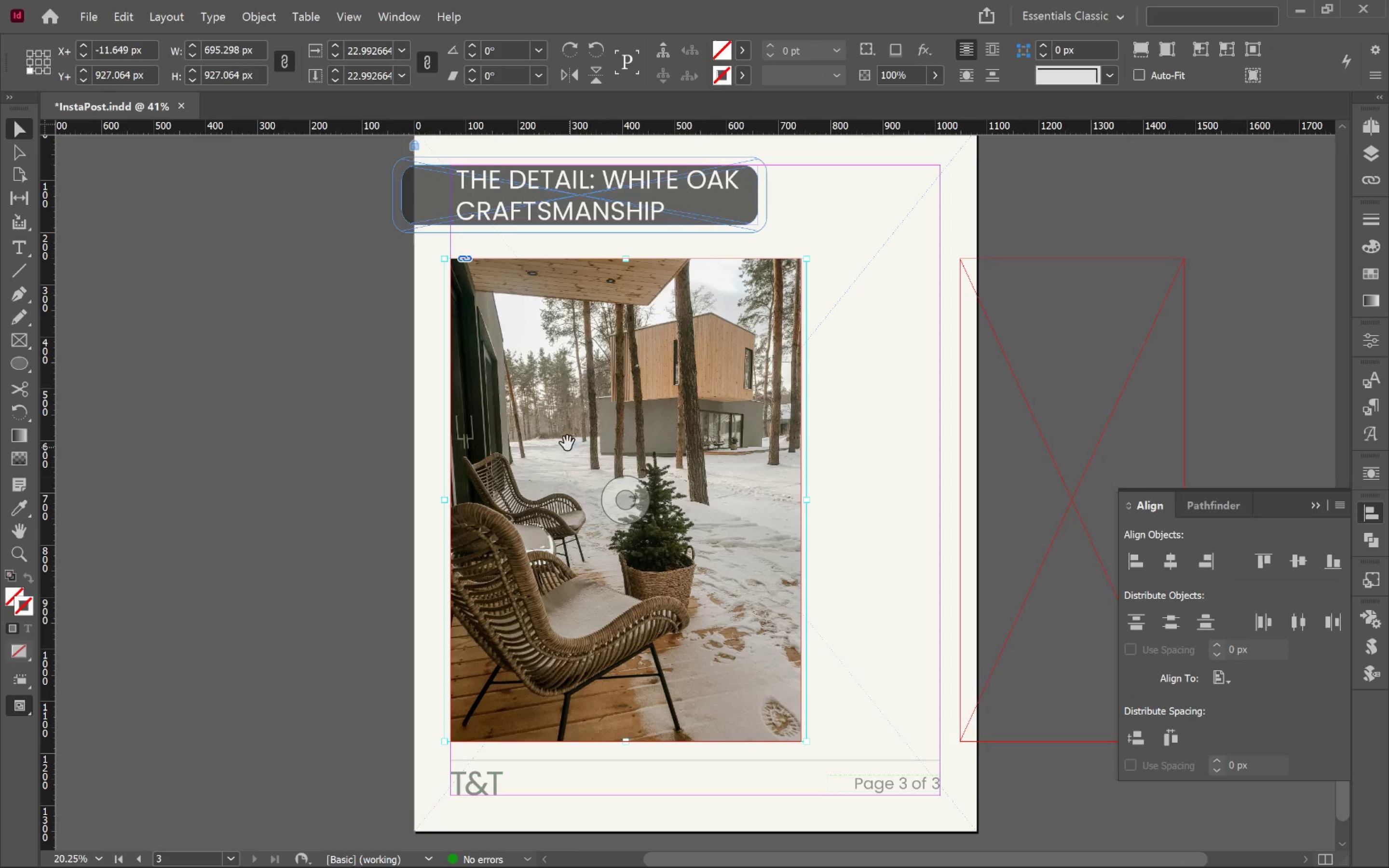 
left_click_drag(start_coordinate=[559, 422], to_coordinate=[566, 422])
 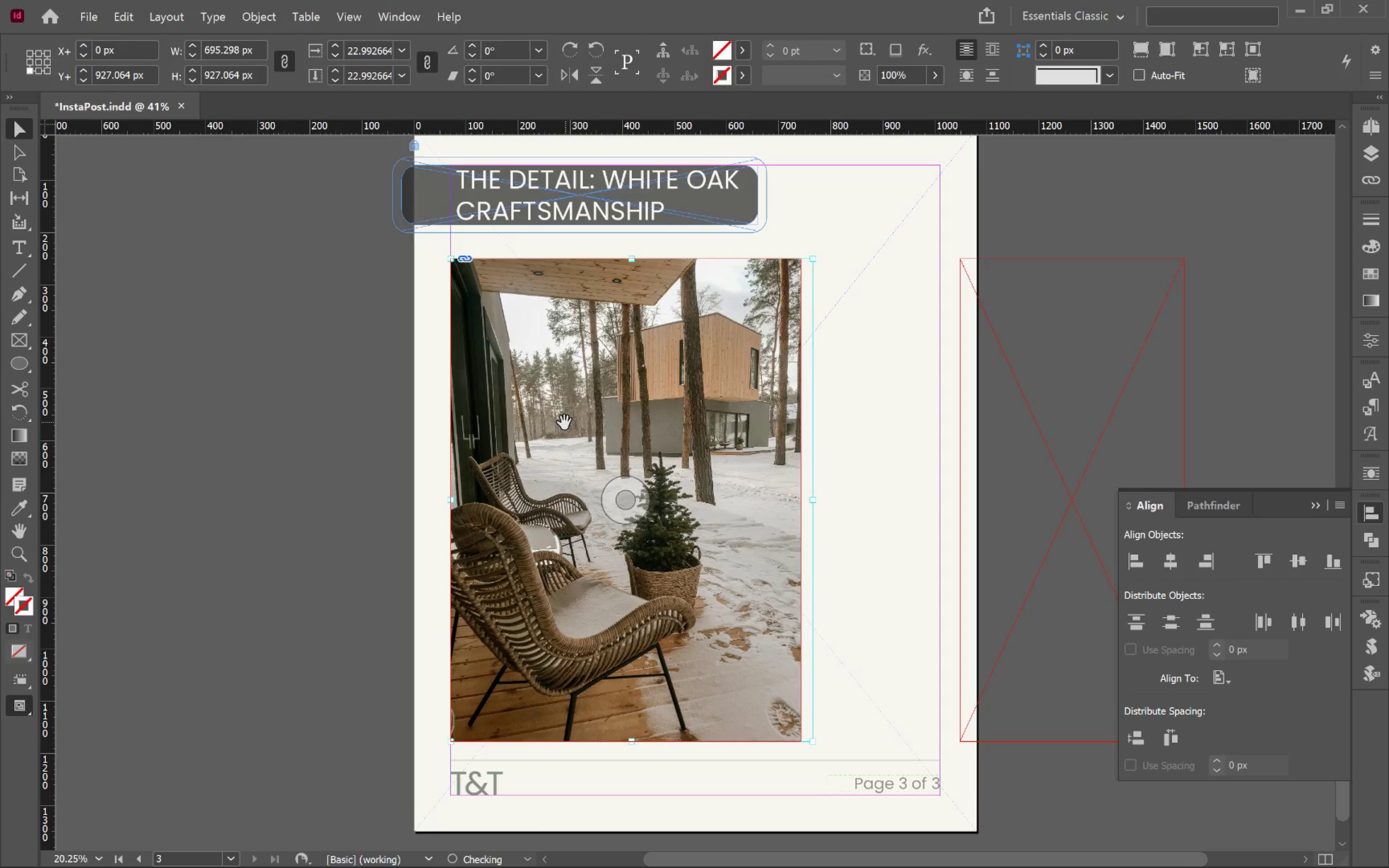 
hold_key(key=ShiftLeft, duration=1.25)
 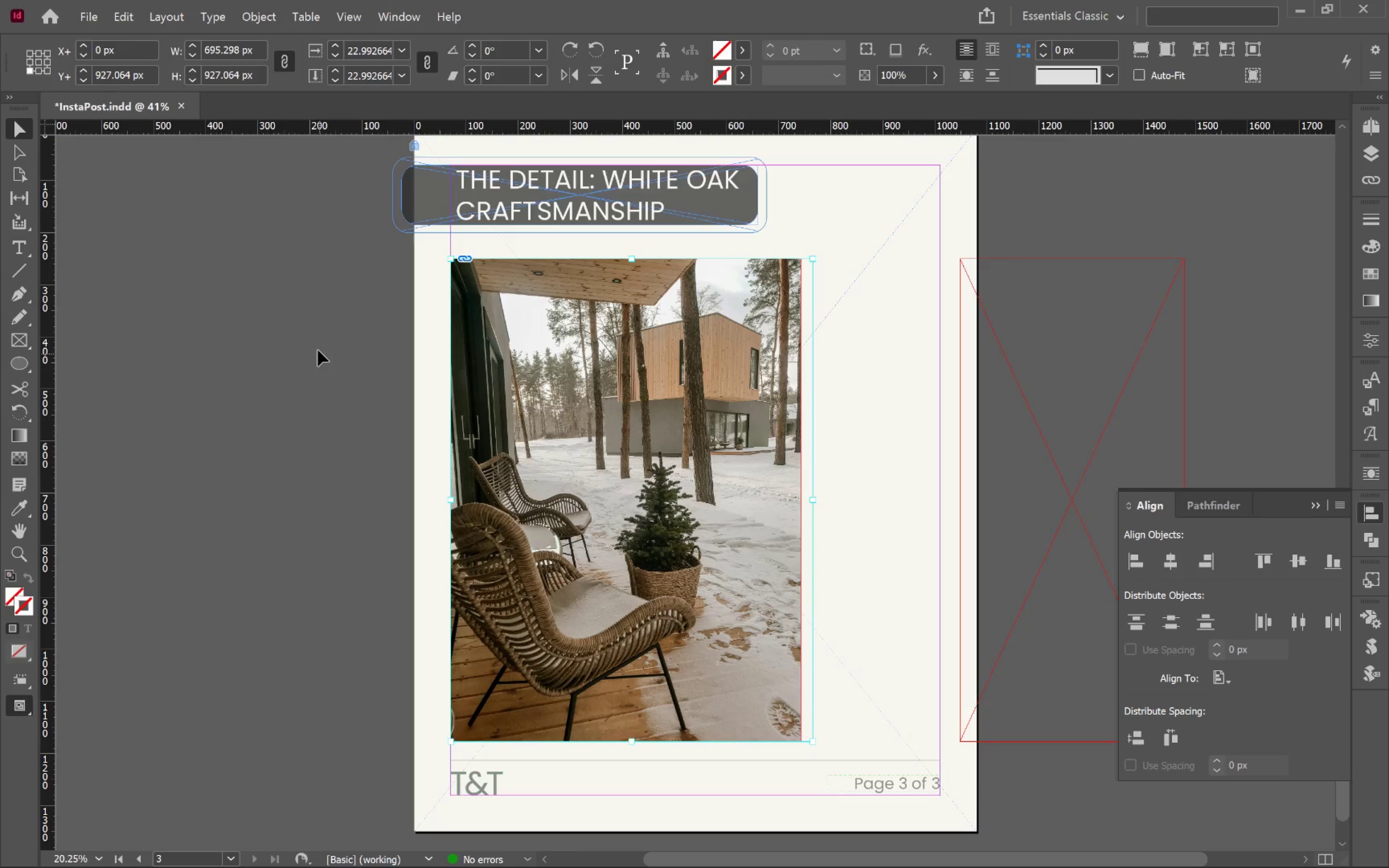 
left_click([315, 347])
 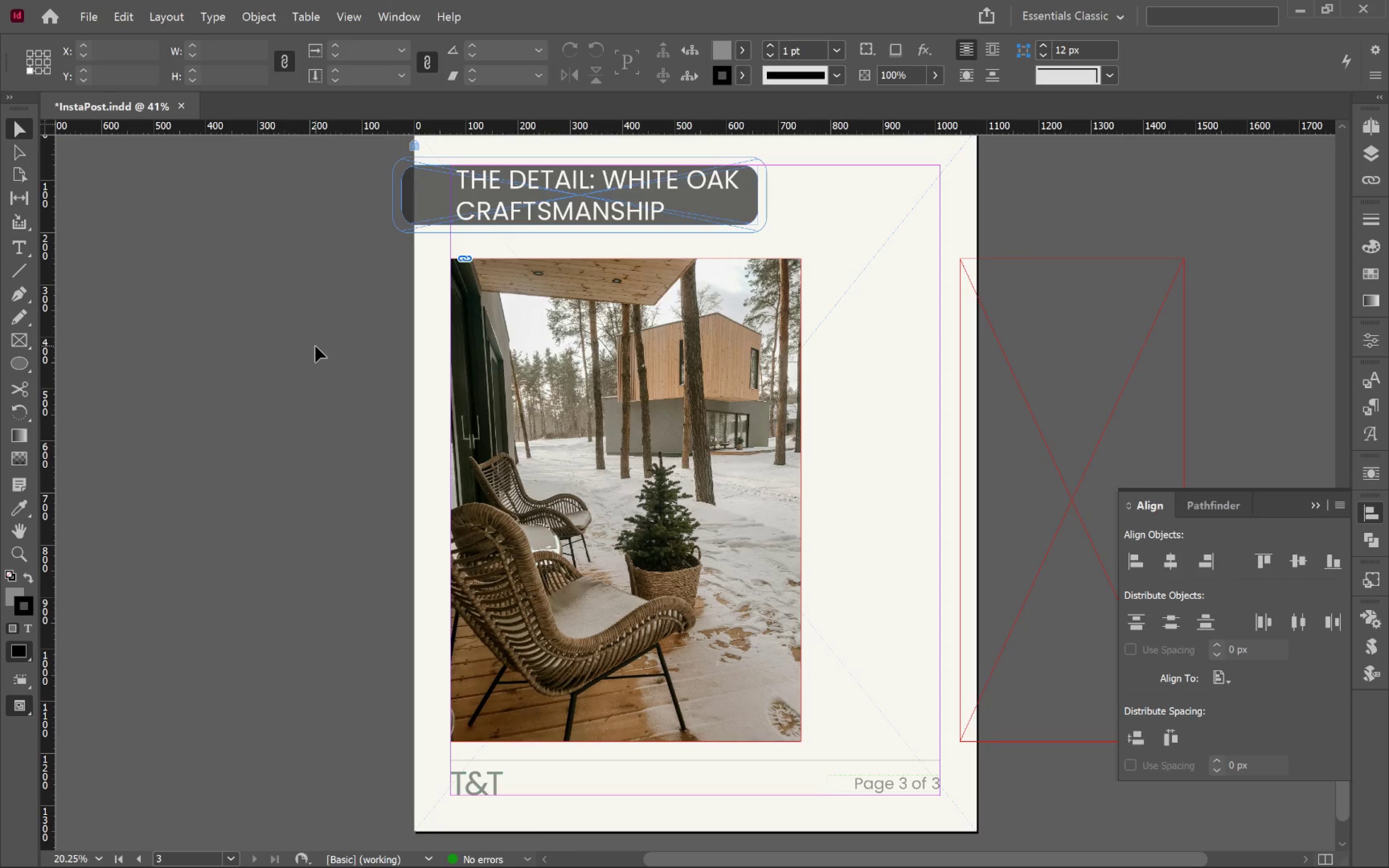 
key(W)
 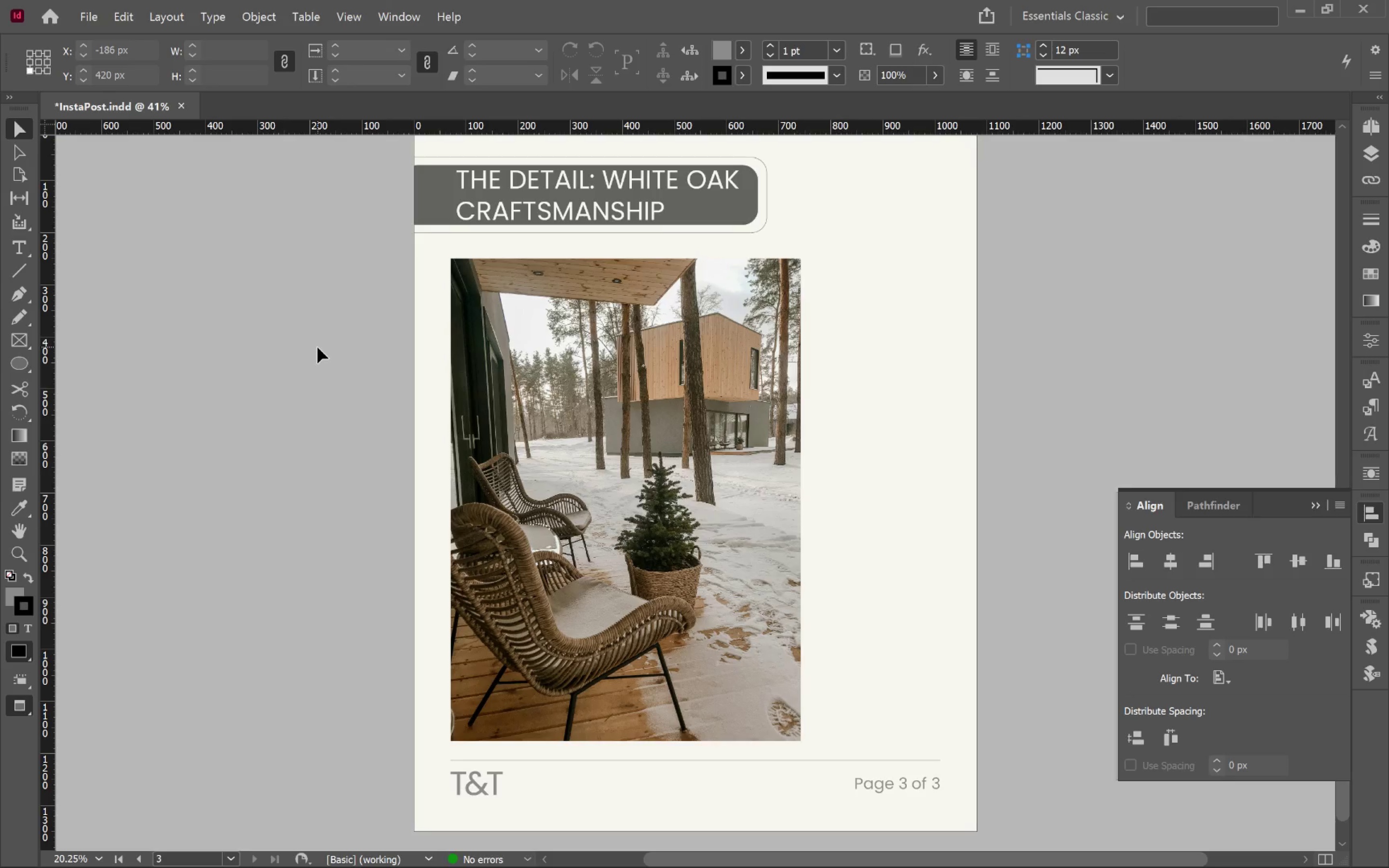 
wait(7.09)
 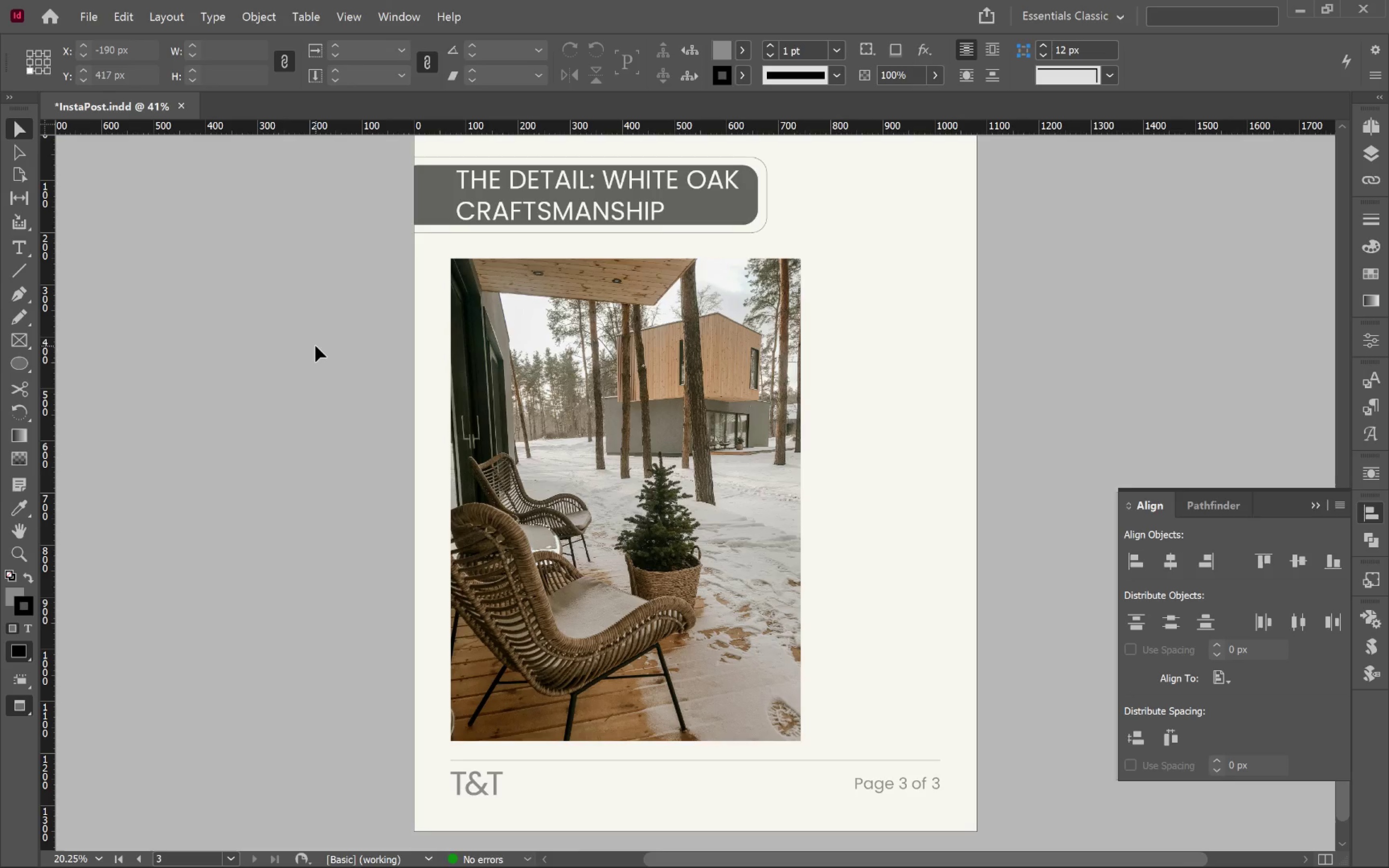 
key(W)
 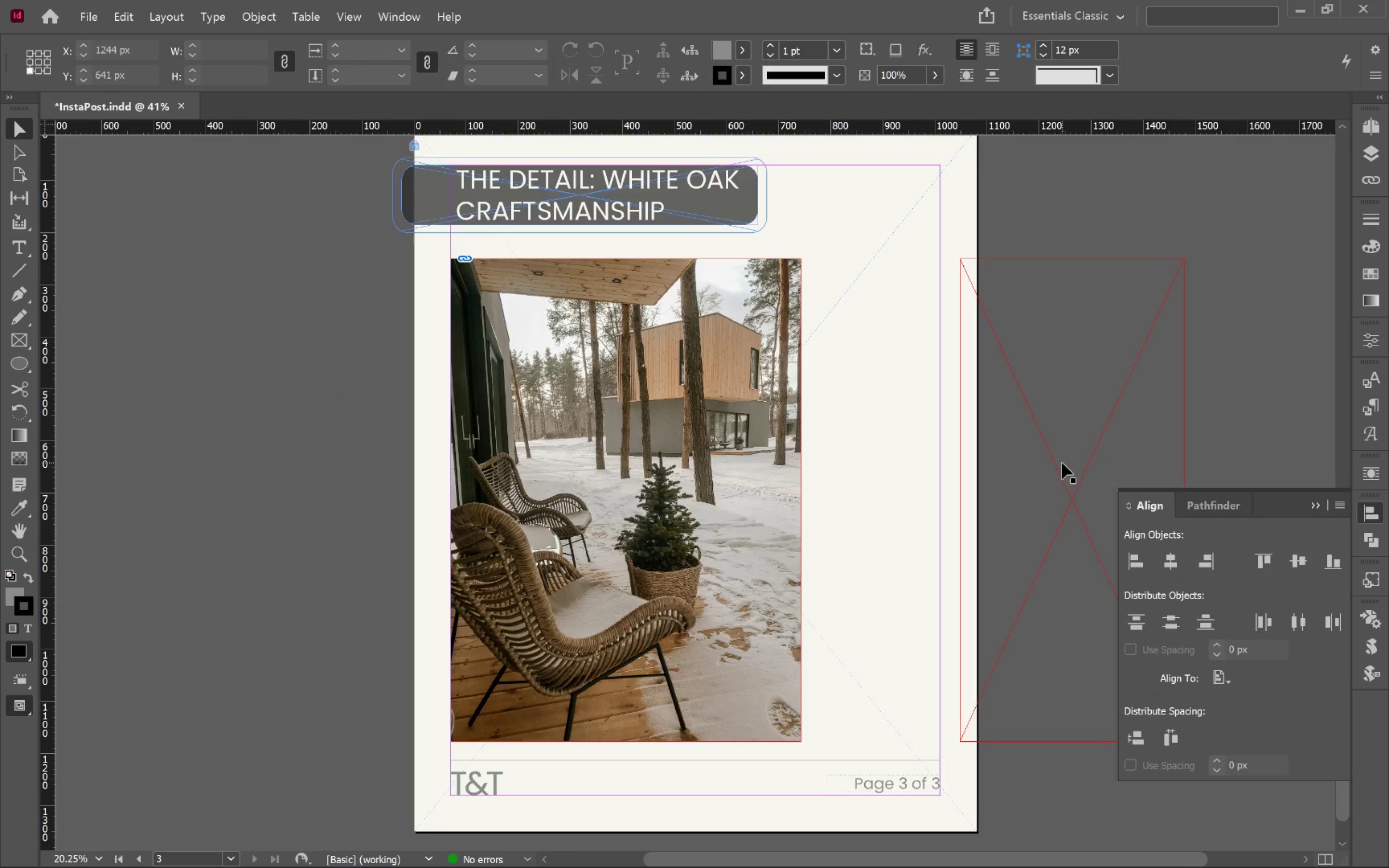 
left_click([1048, 455])
 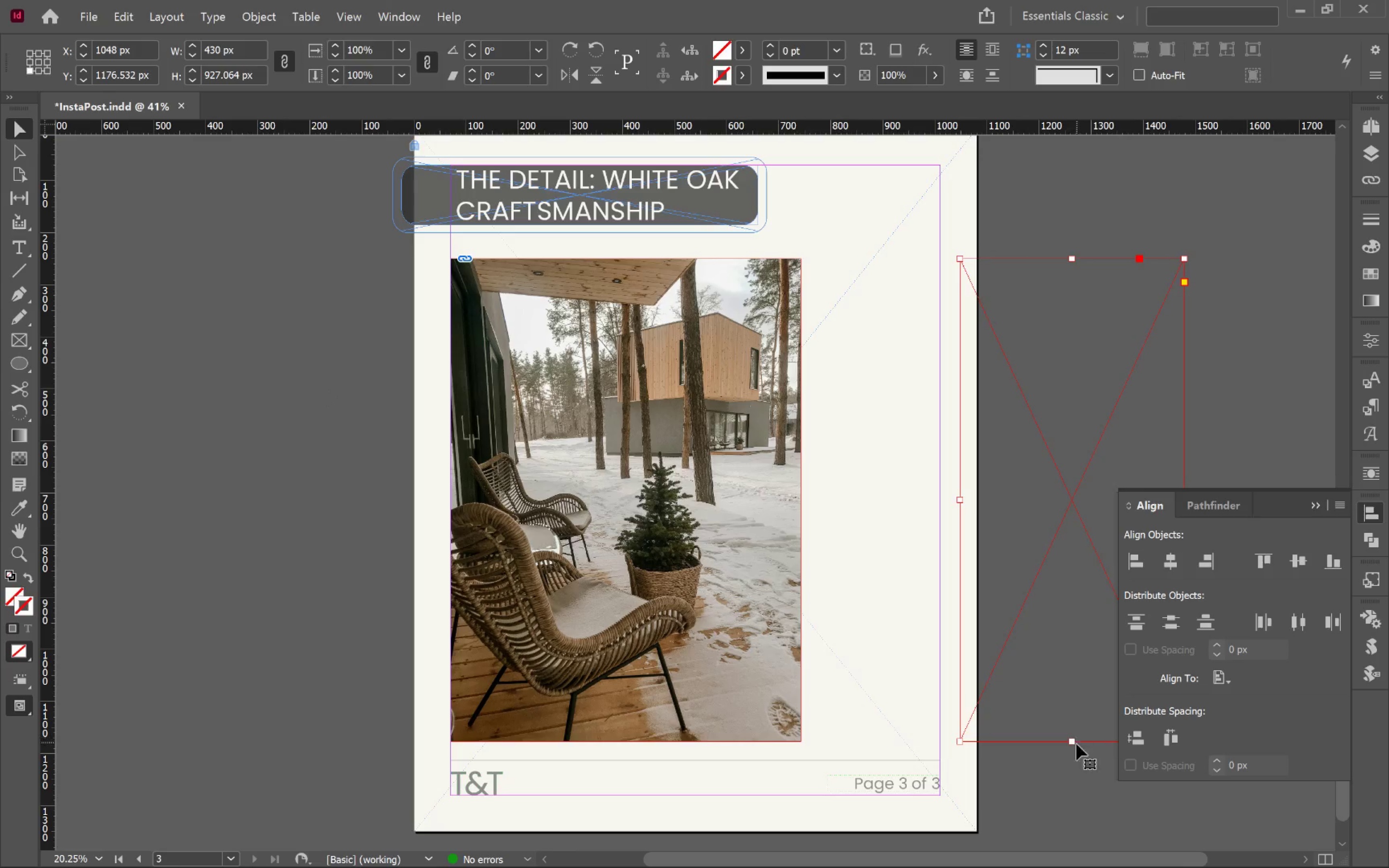 
left_click_drag(start_coordinate=[1074, 745], to_coordinate=[1073, 675])
 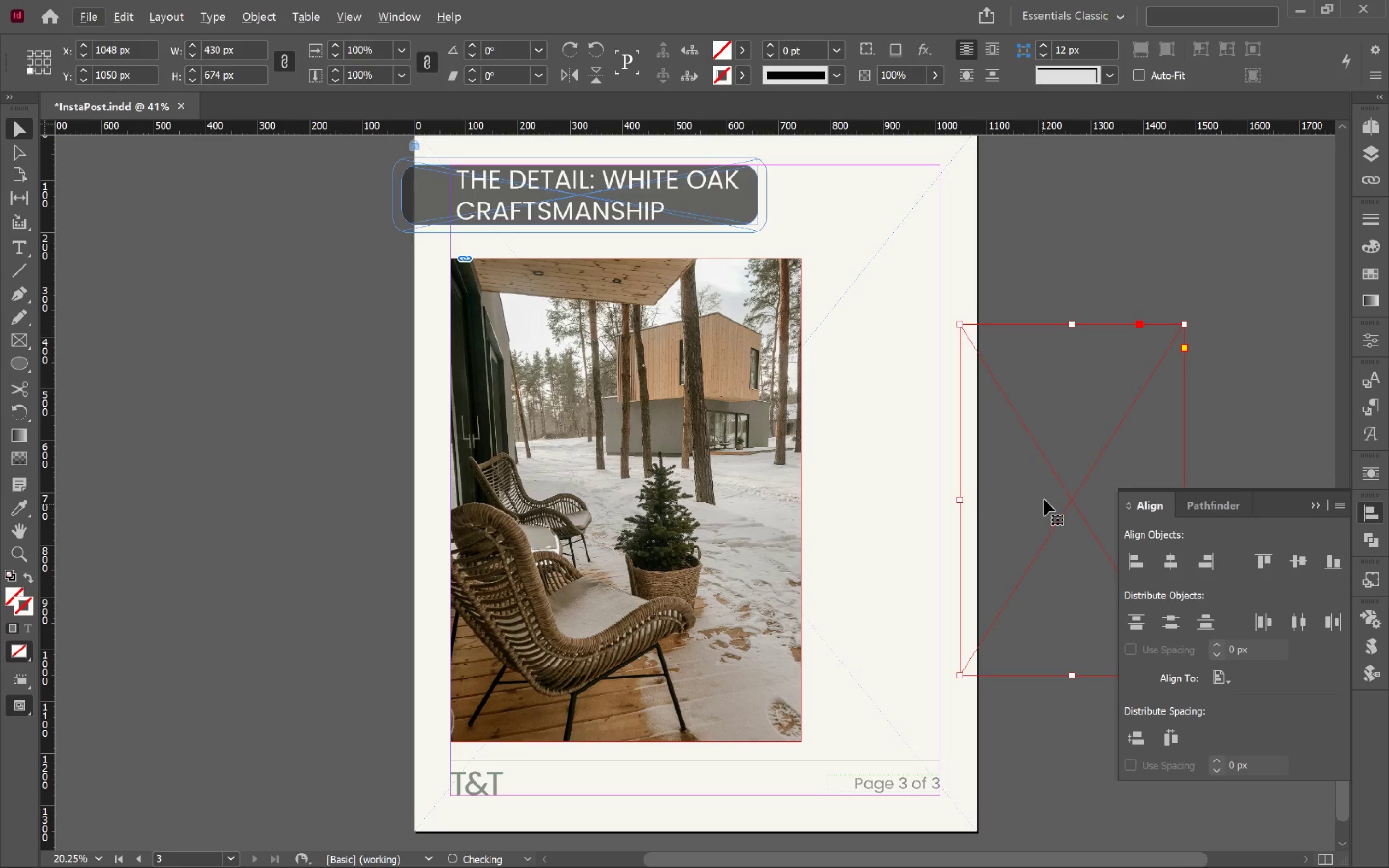 
hold_key(key=AltLeft, duration=0.94)
 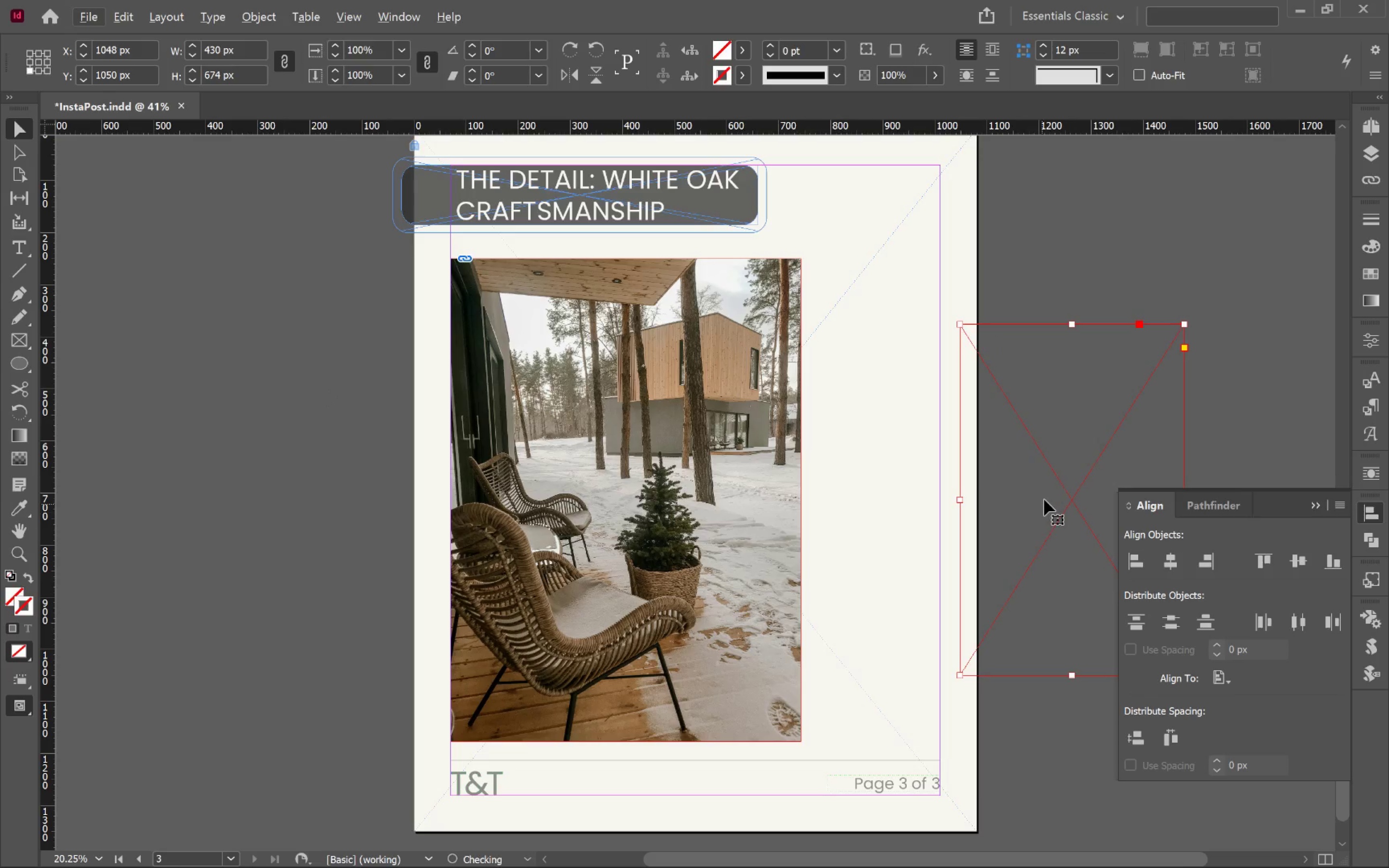 
left_click_drag(start_coordinate=[1044, 499], to_coordinate=[804, 502])
 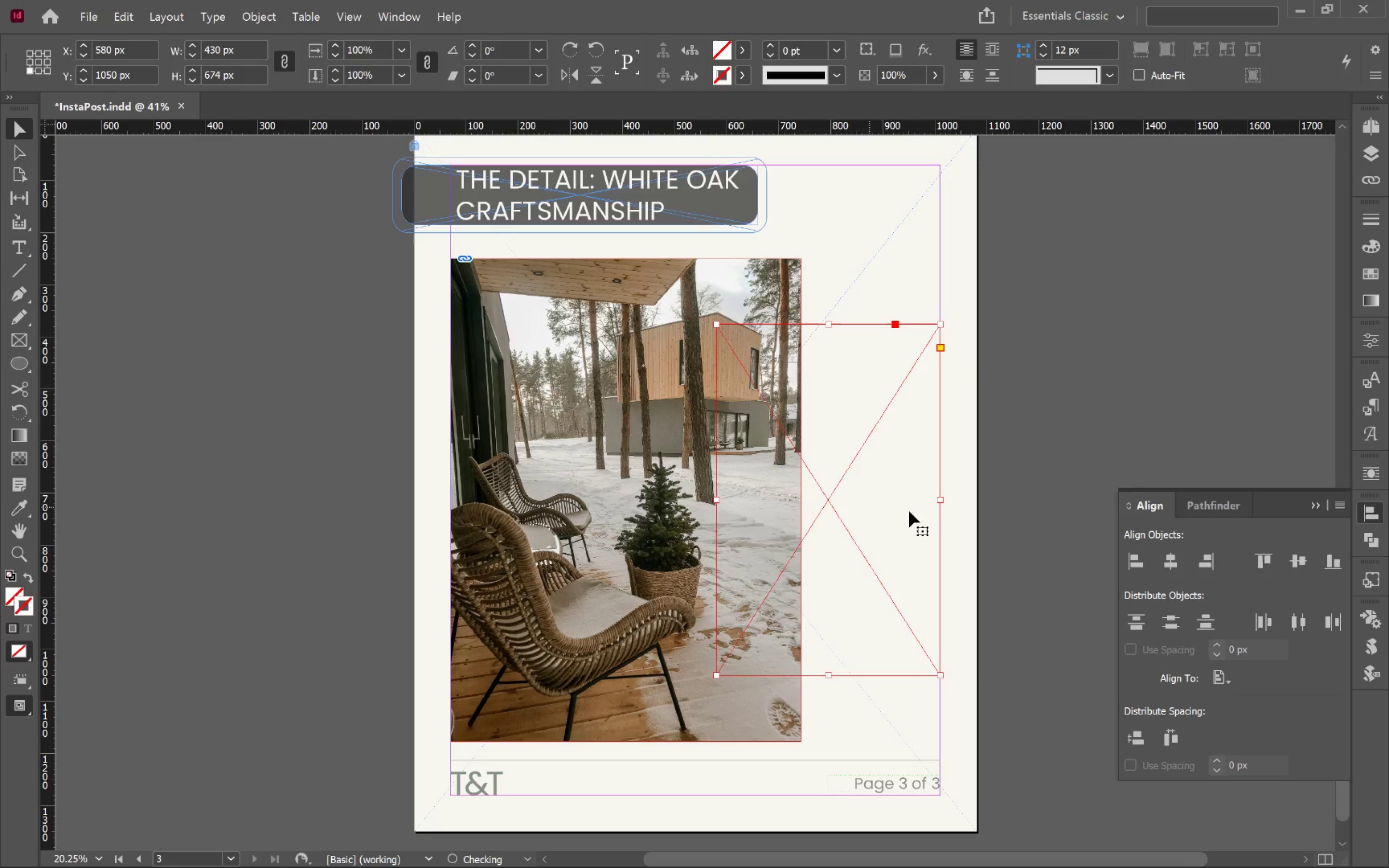 
hold_key(key=ShiftLeft, duration=1.61)
 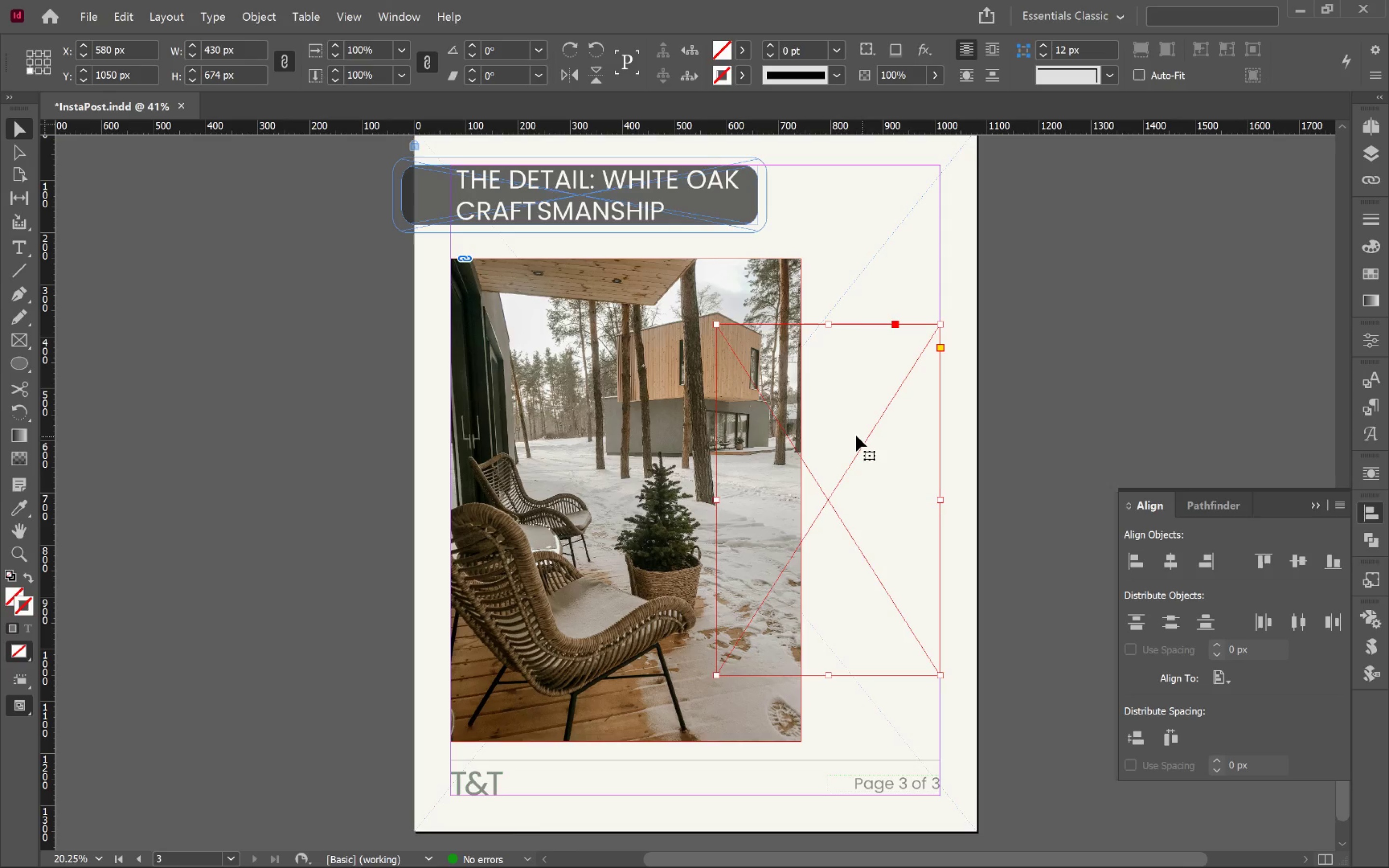 
wait(5.49)
 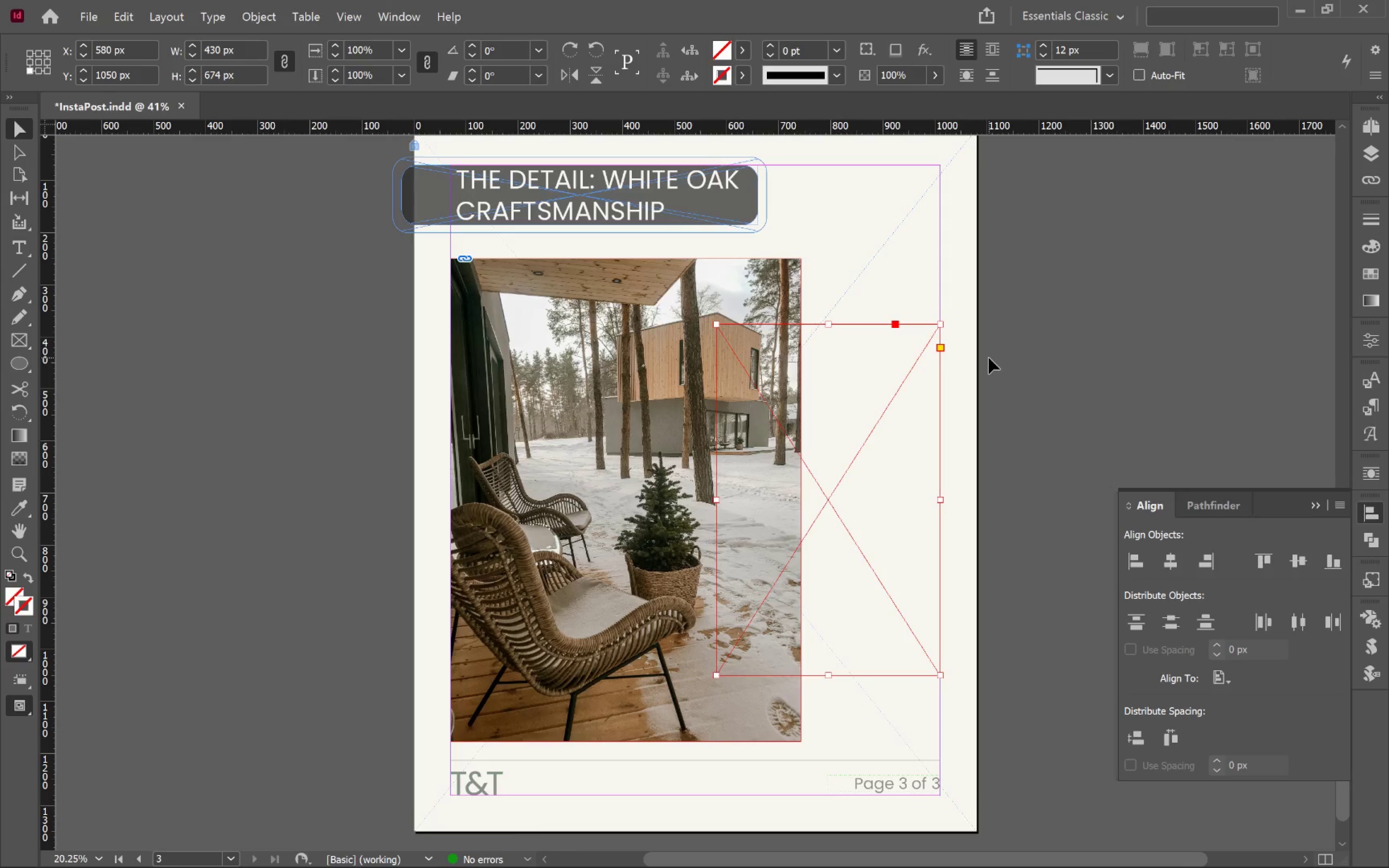 
left_click([1379, 150])
 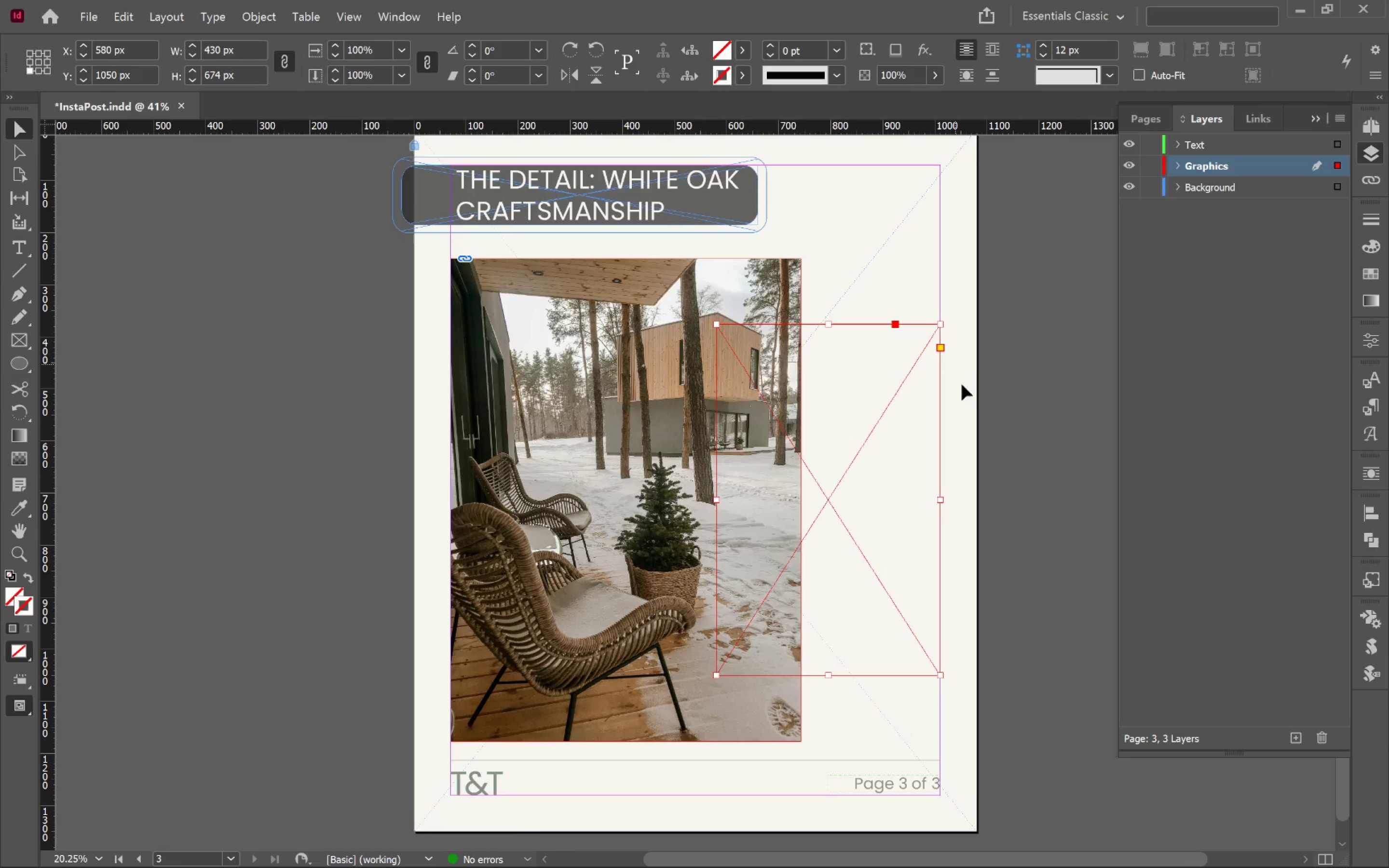 
double_click([864, 441])
 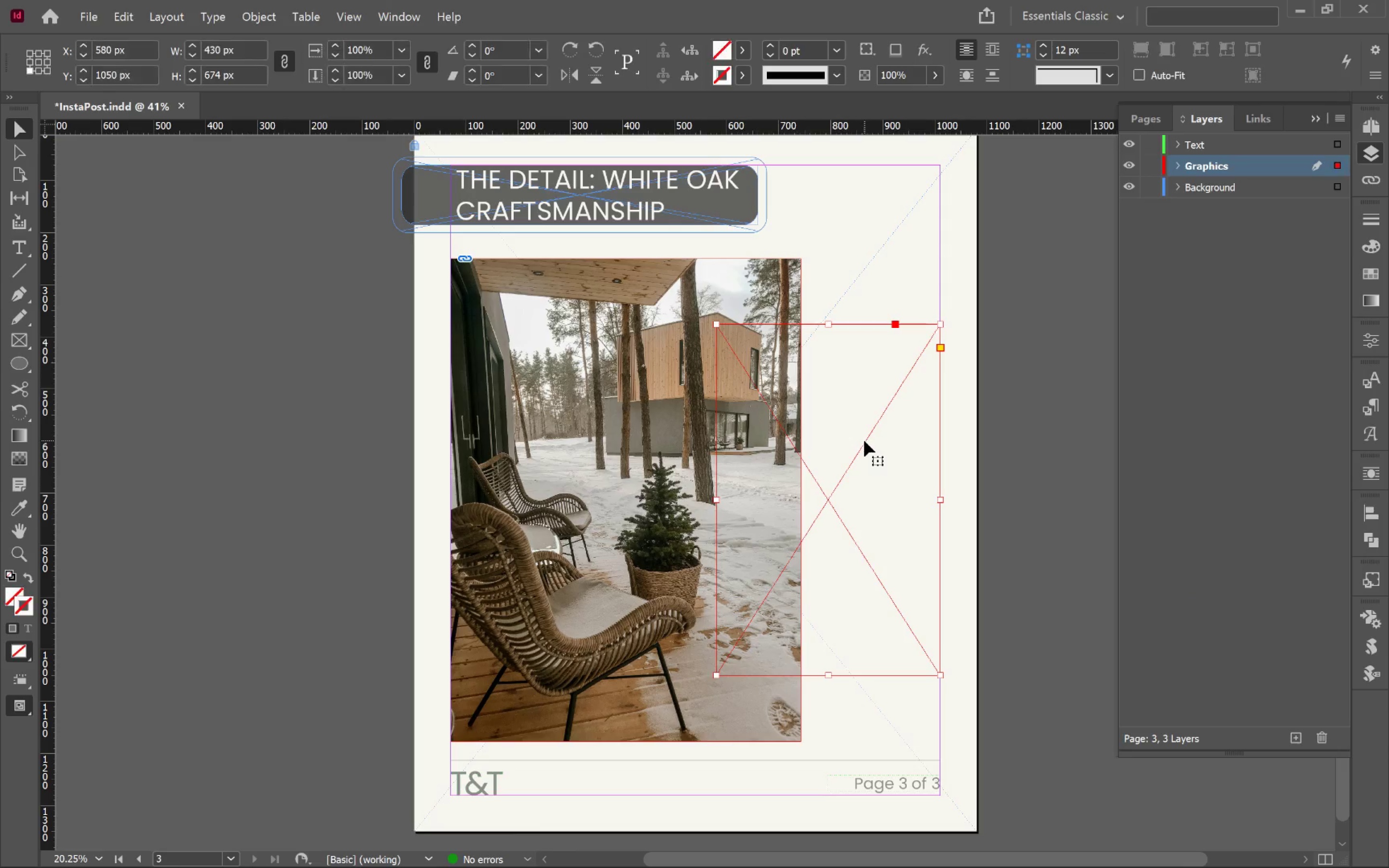 
key(Control+C)
 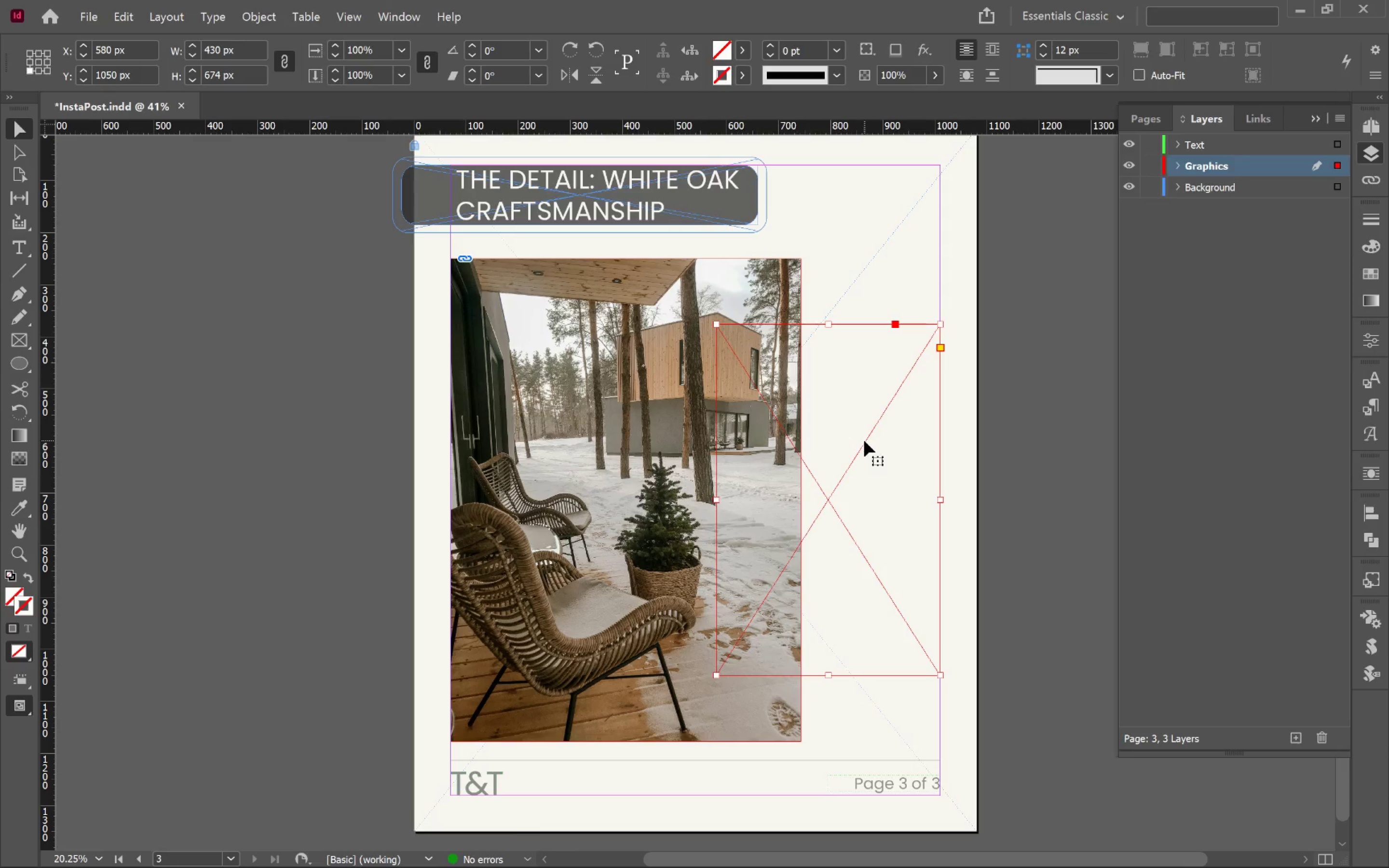 
key(Alt+Control+Shift+V)
 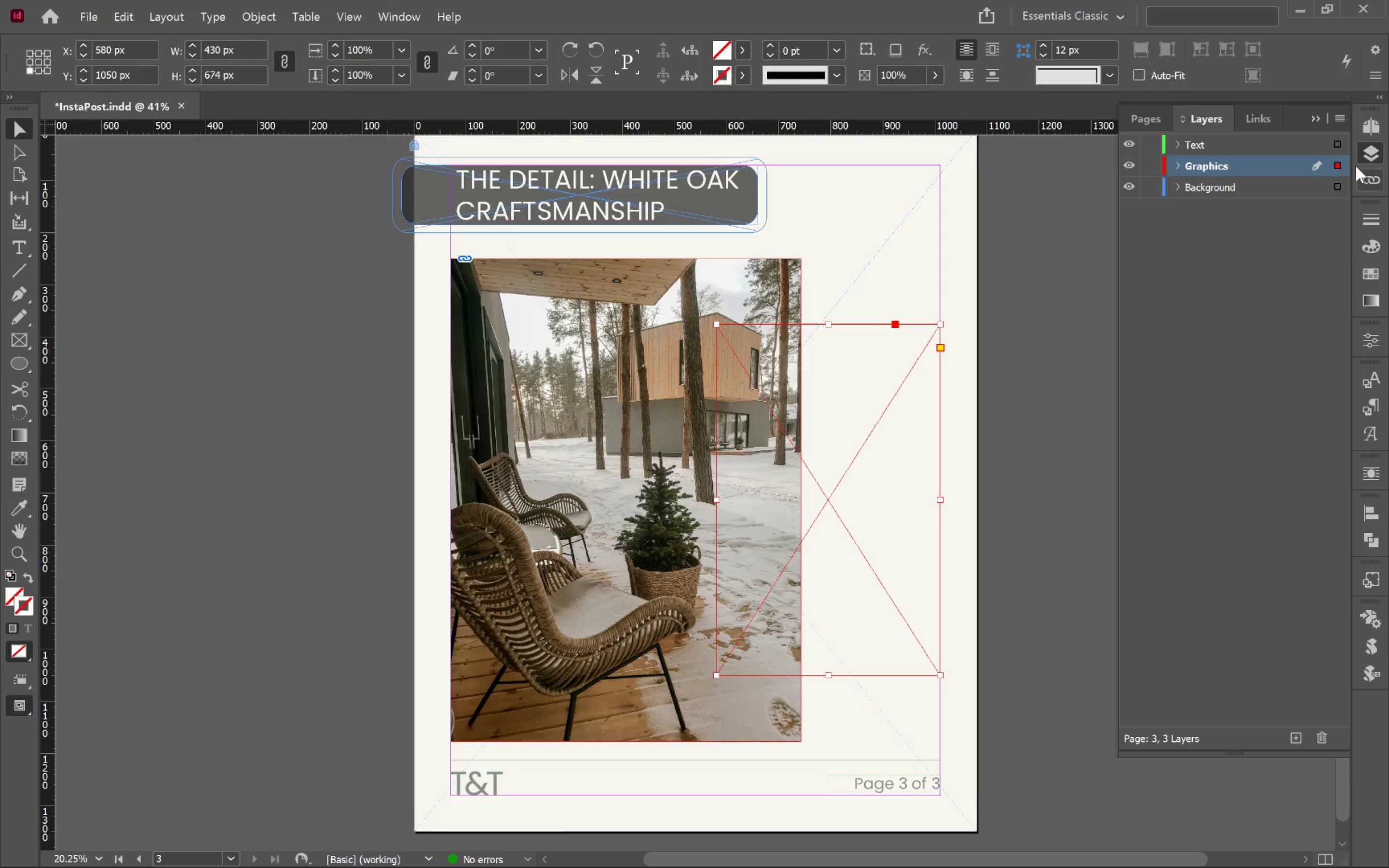 
left_click_drag(start_coordinate=[1341, 163], to_coordinate=[1339, 147])
 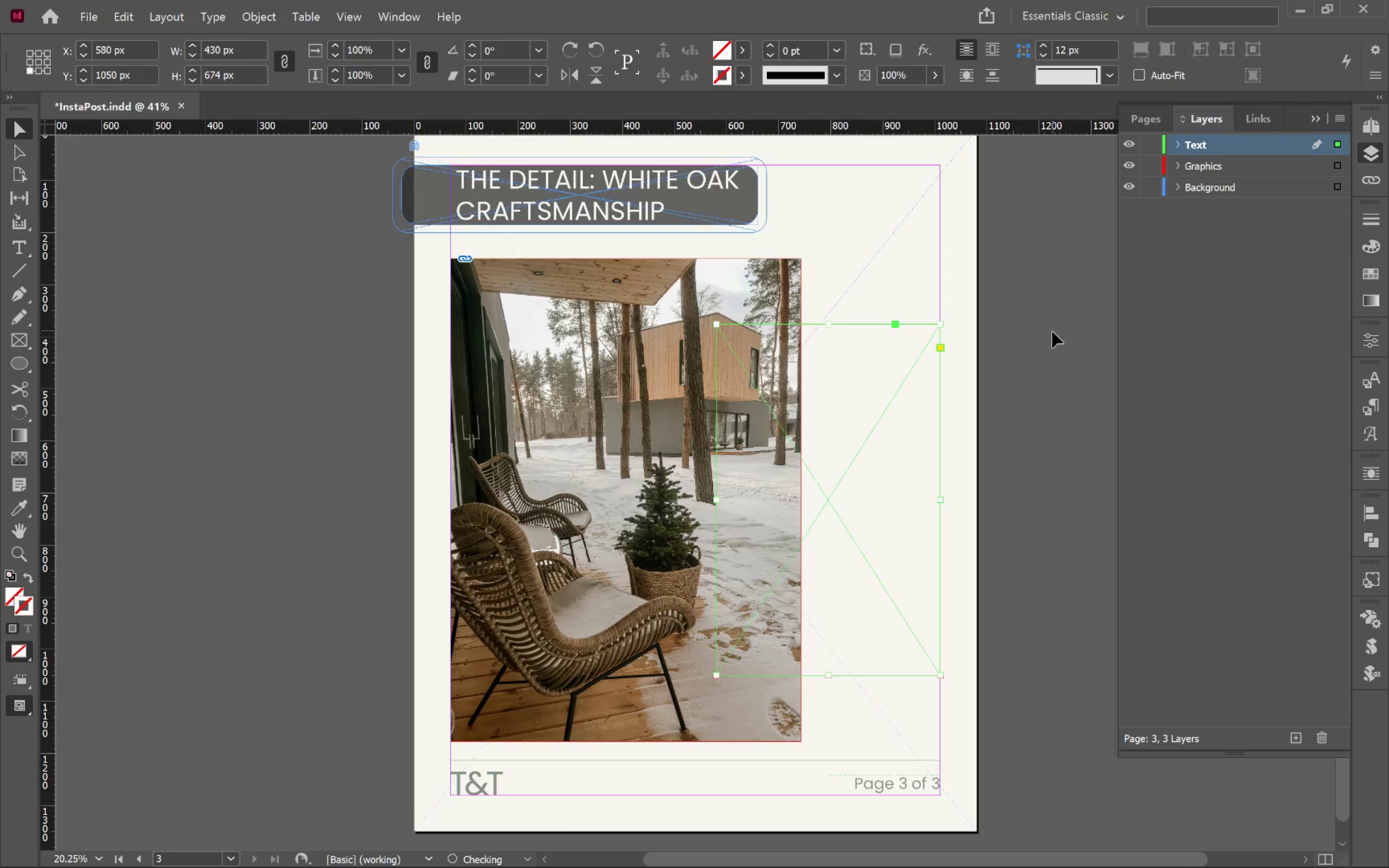 
left_click([1052, 333])
 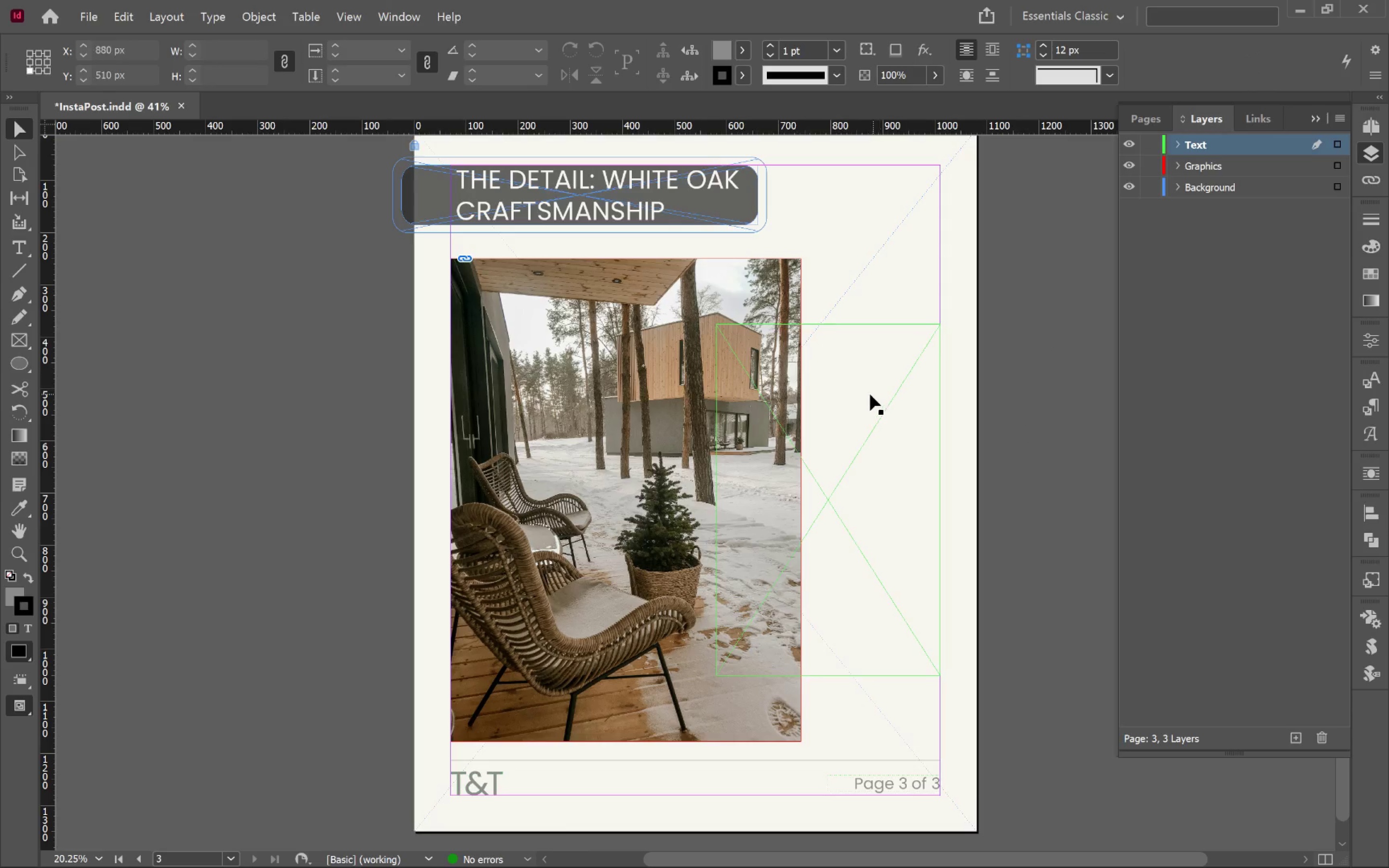 
left_click([870, 394])
 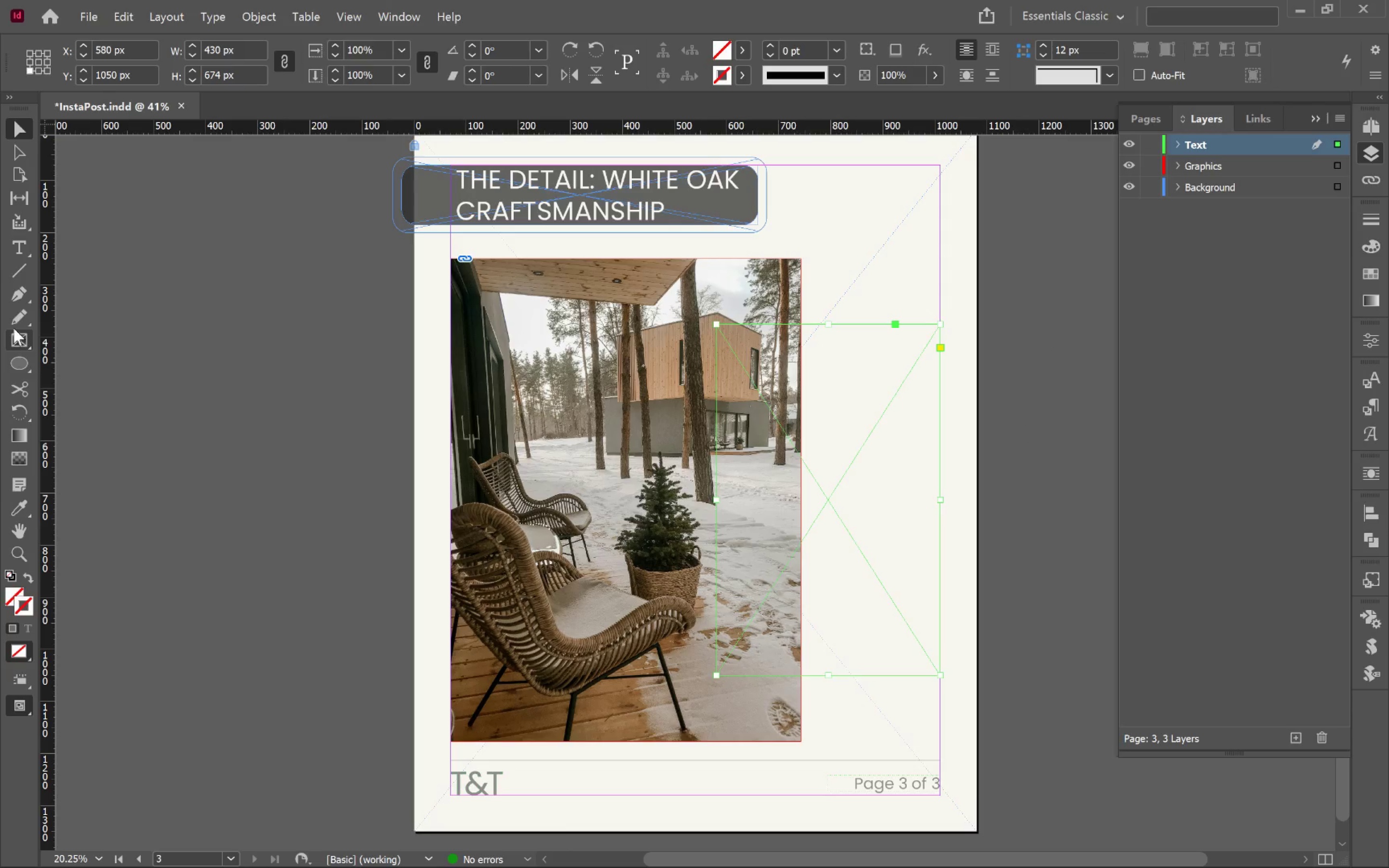 
left_click([20, 239])
 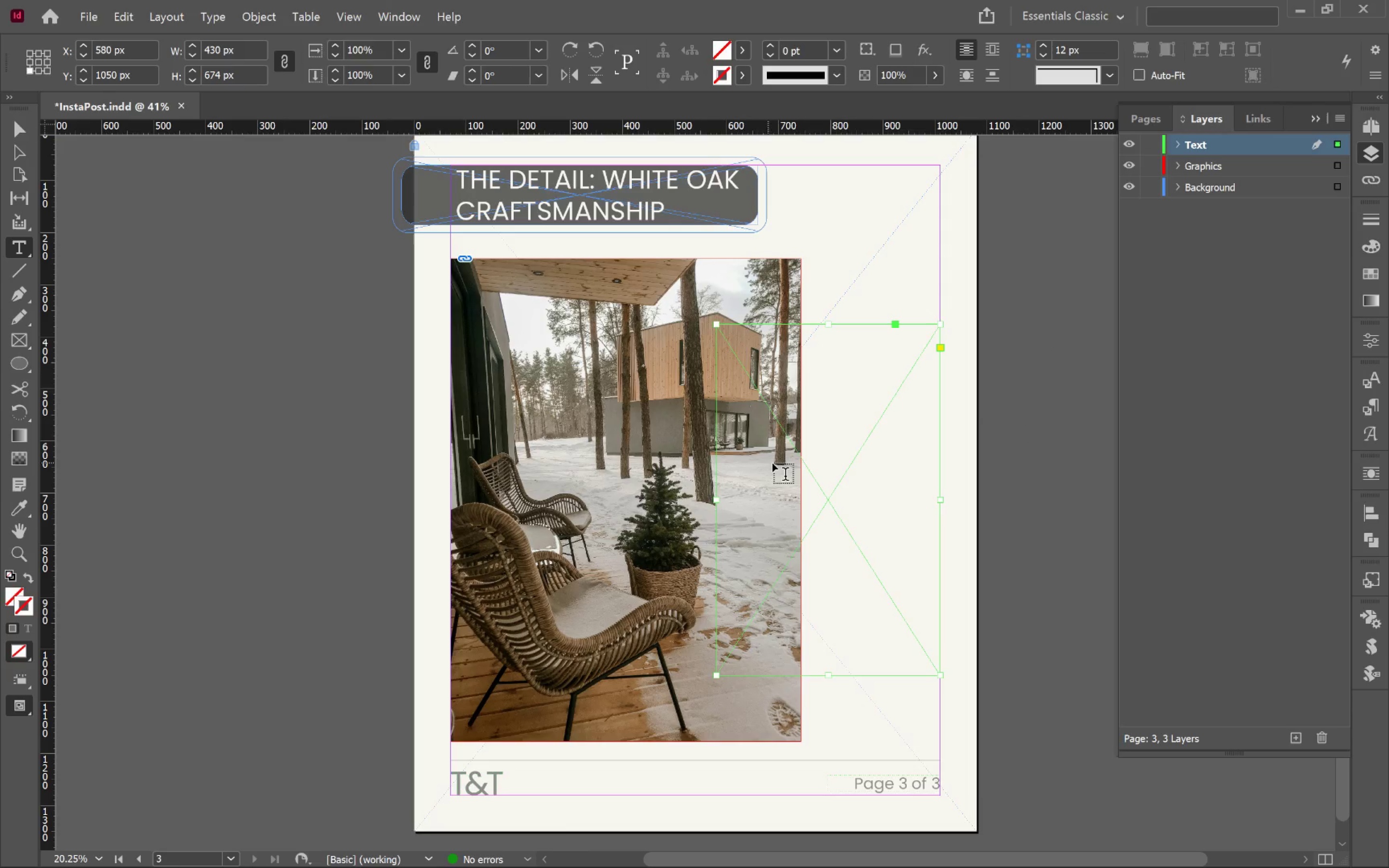 
left_click([773, 463])
 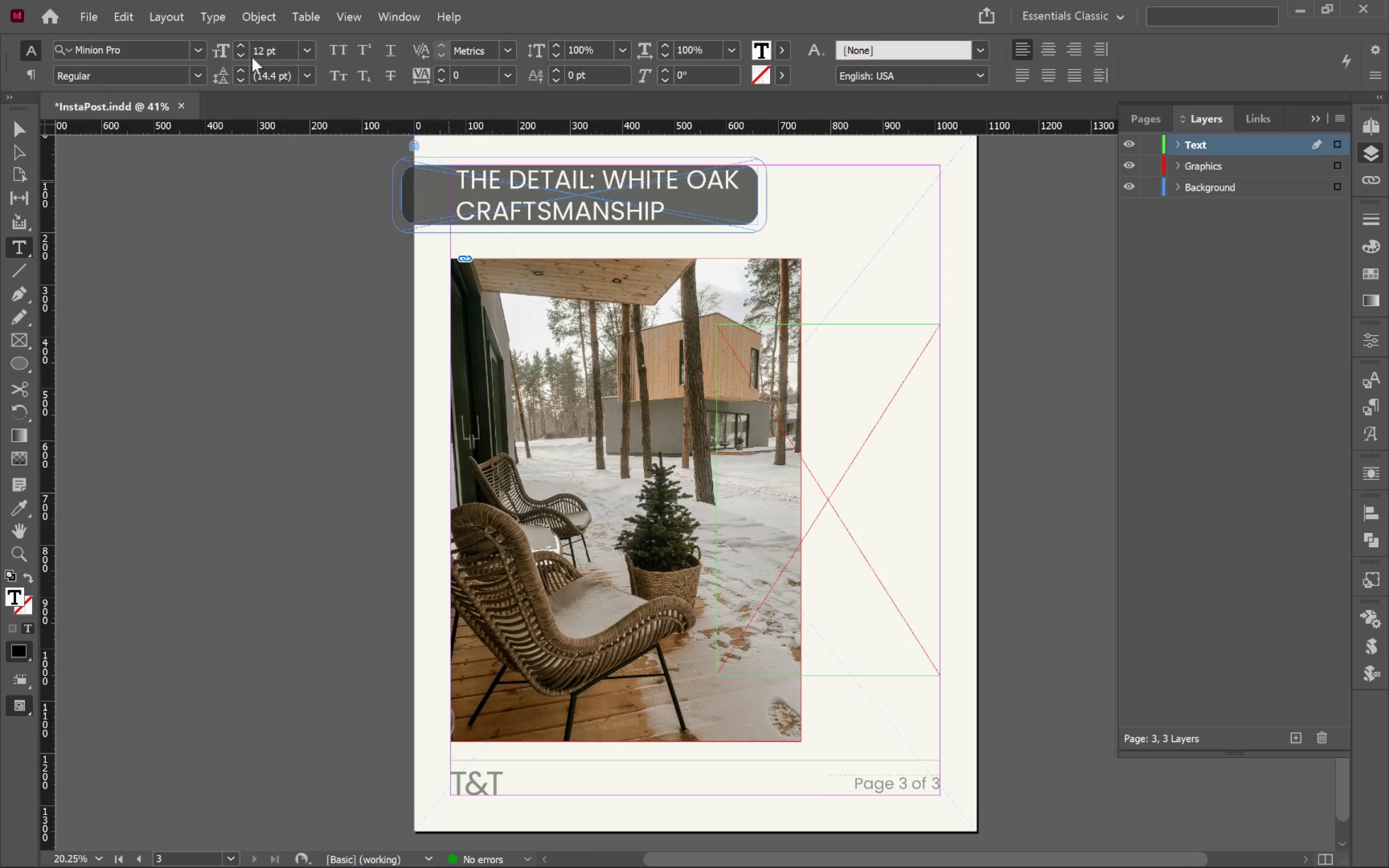 
left_click([214, 17])
 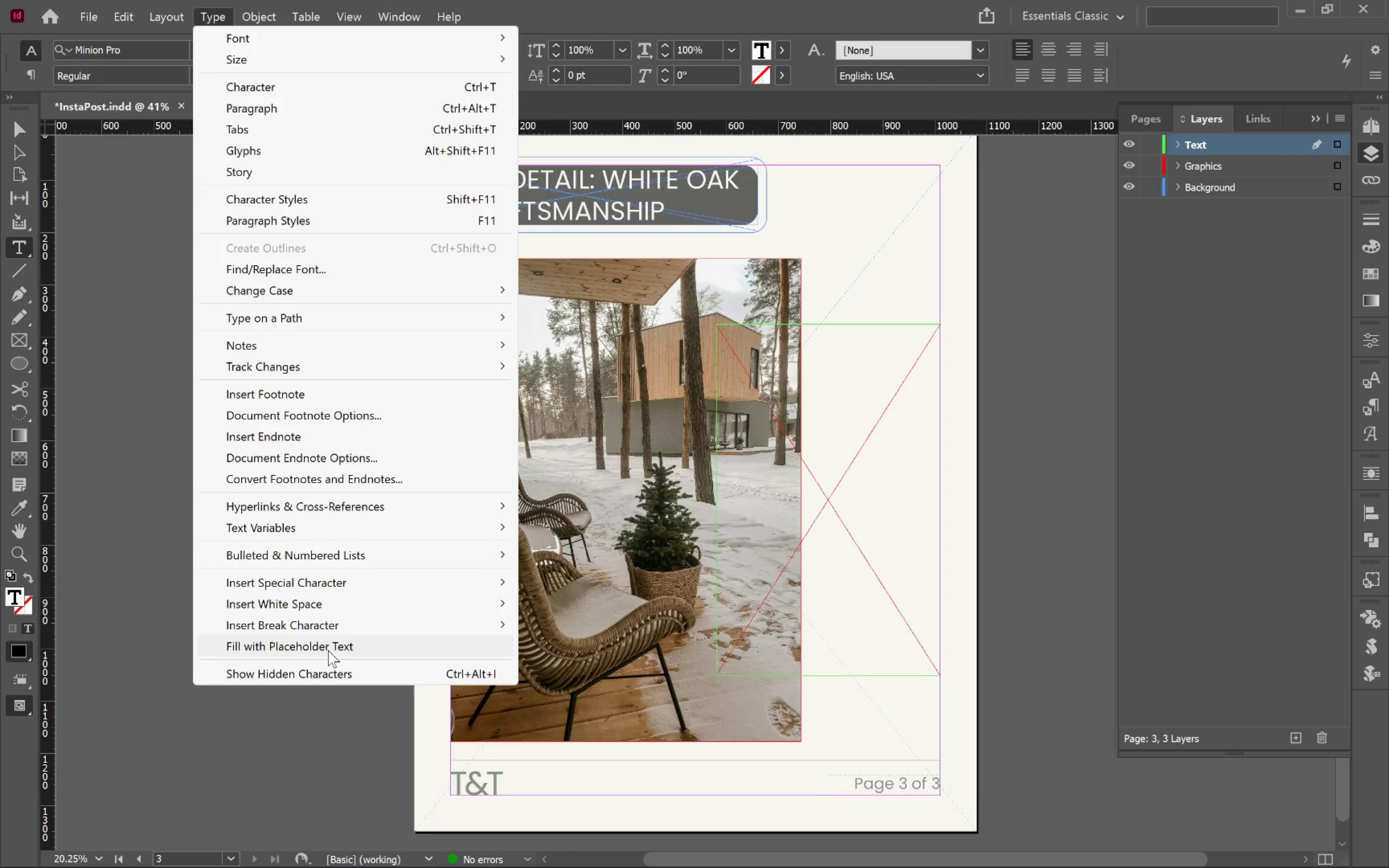 
left_click([328, 650])
 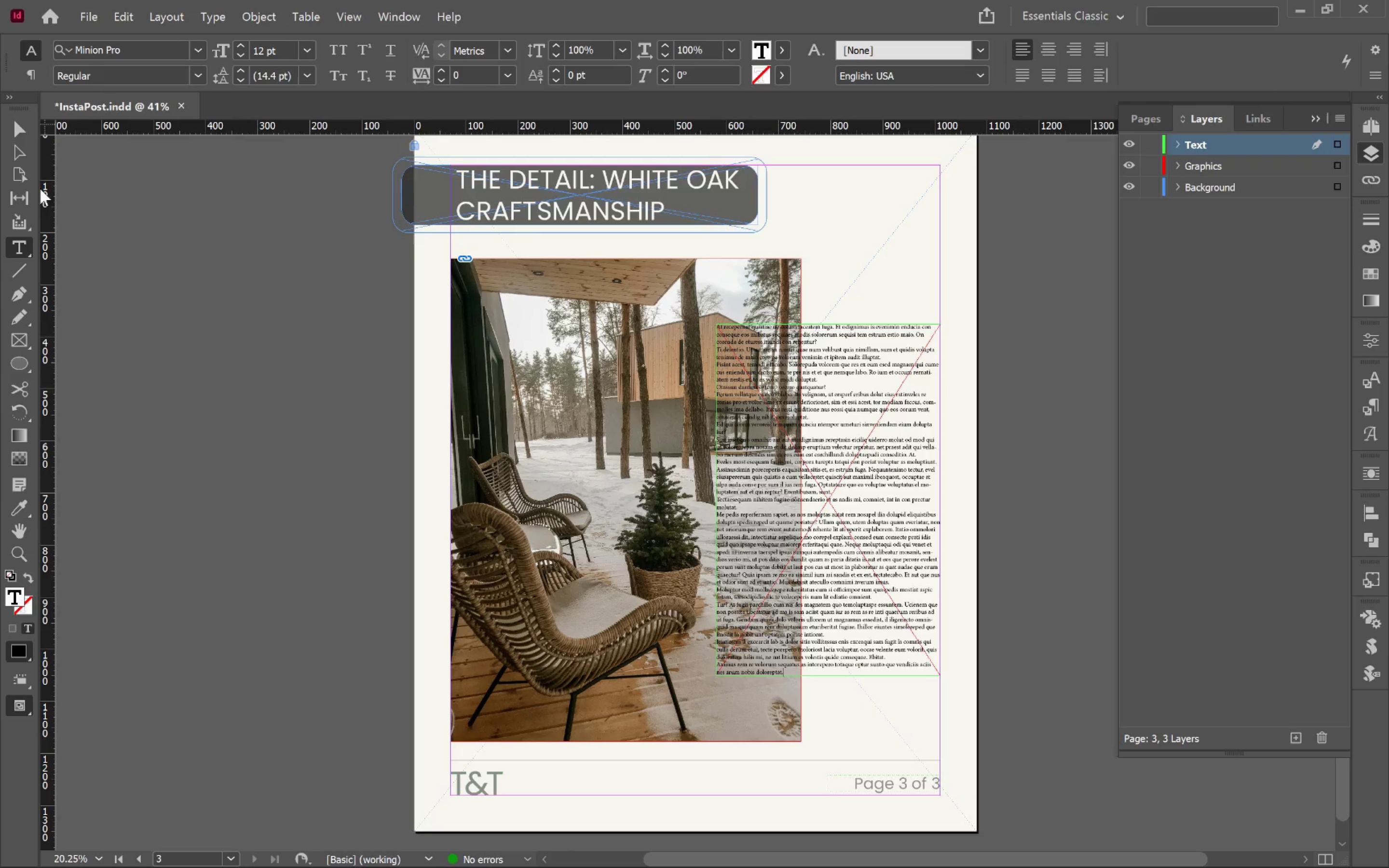 
left_click([23, 127])
 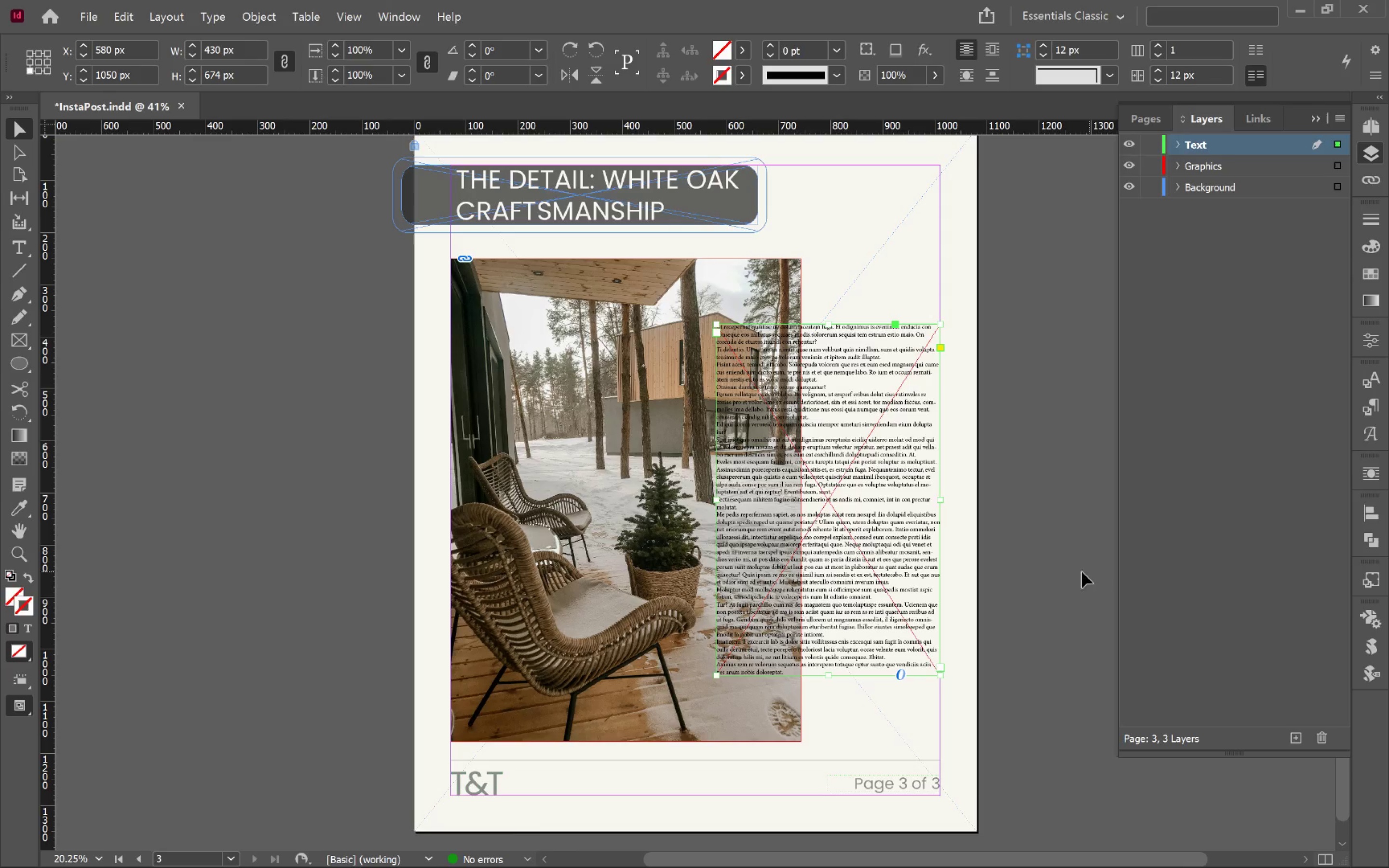 
left_click([1026, 536])
 